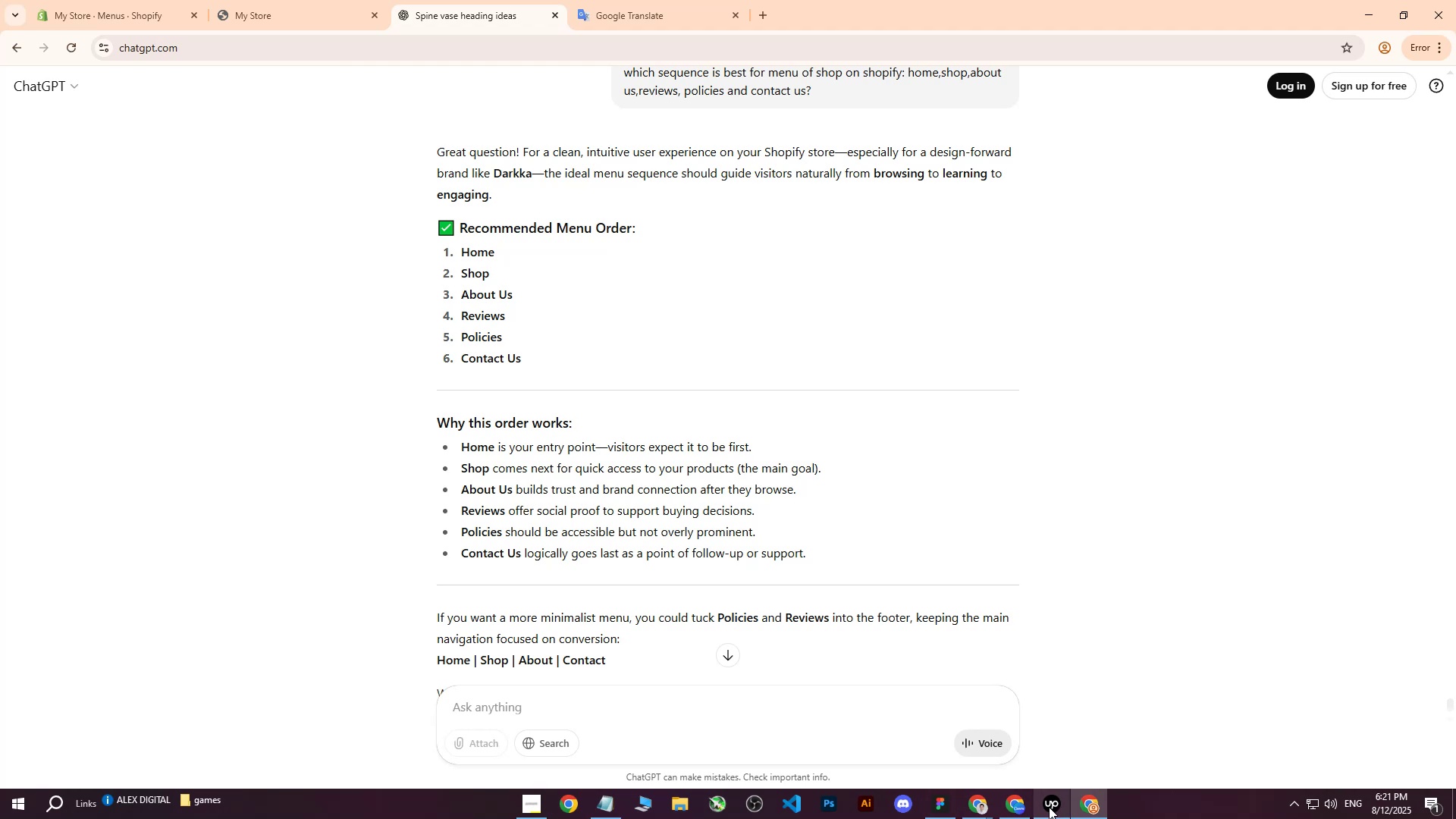 
left_click([120, 0])
 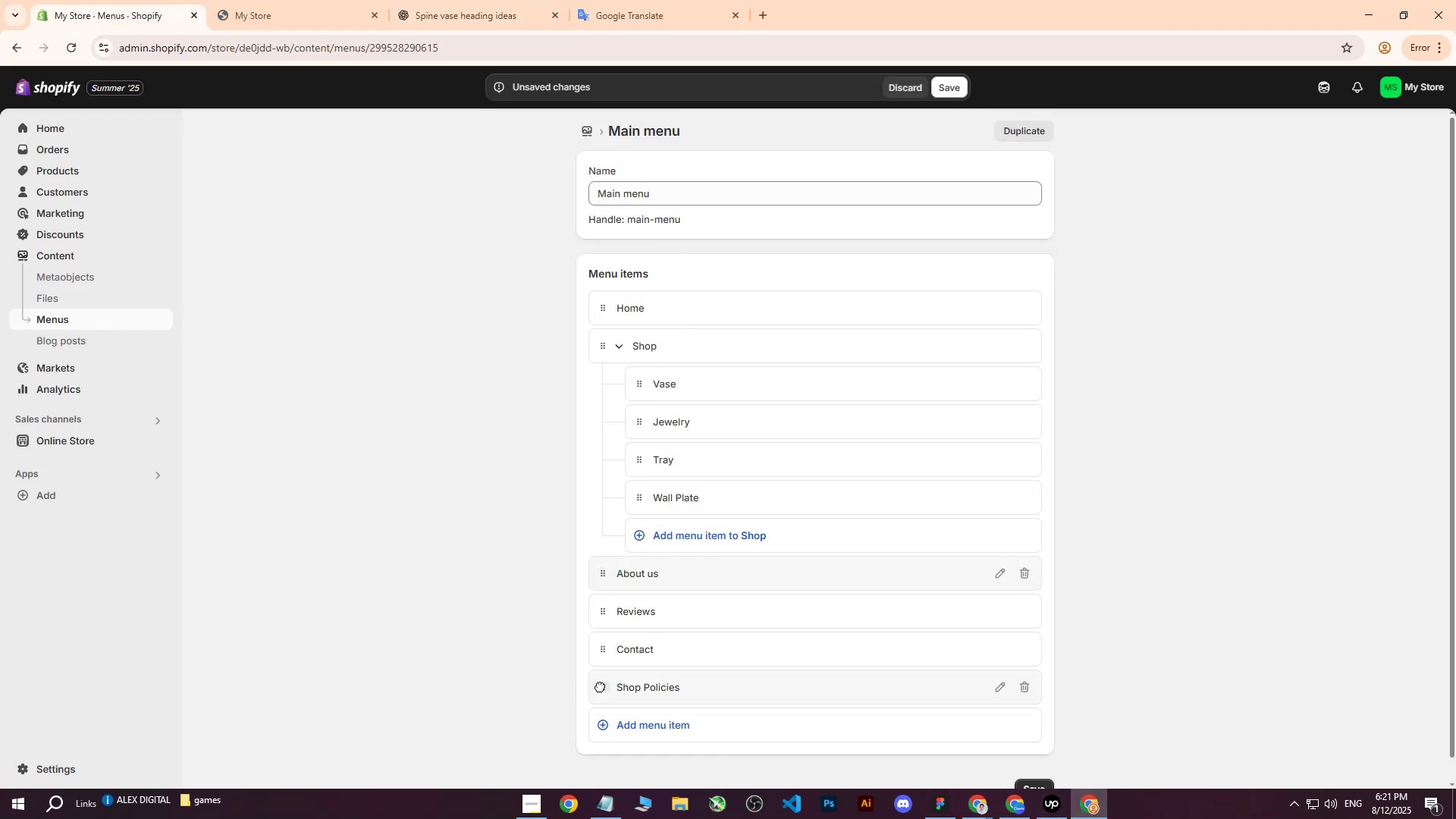 
wait(5.97)
 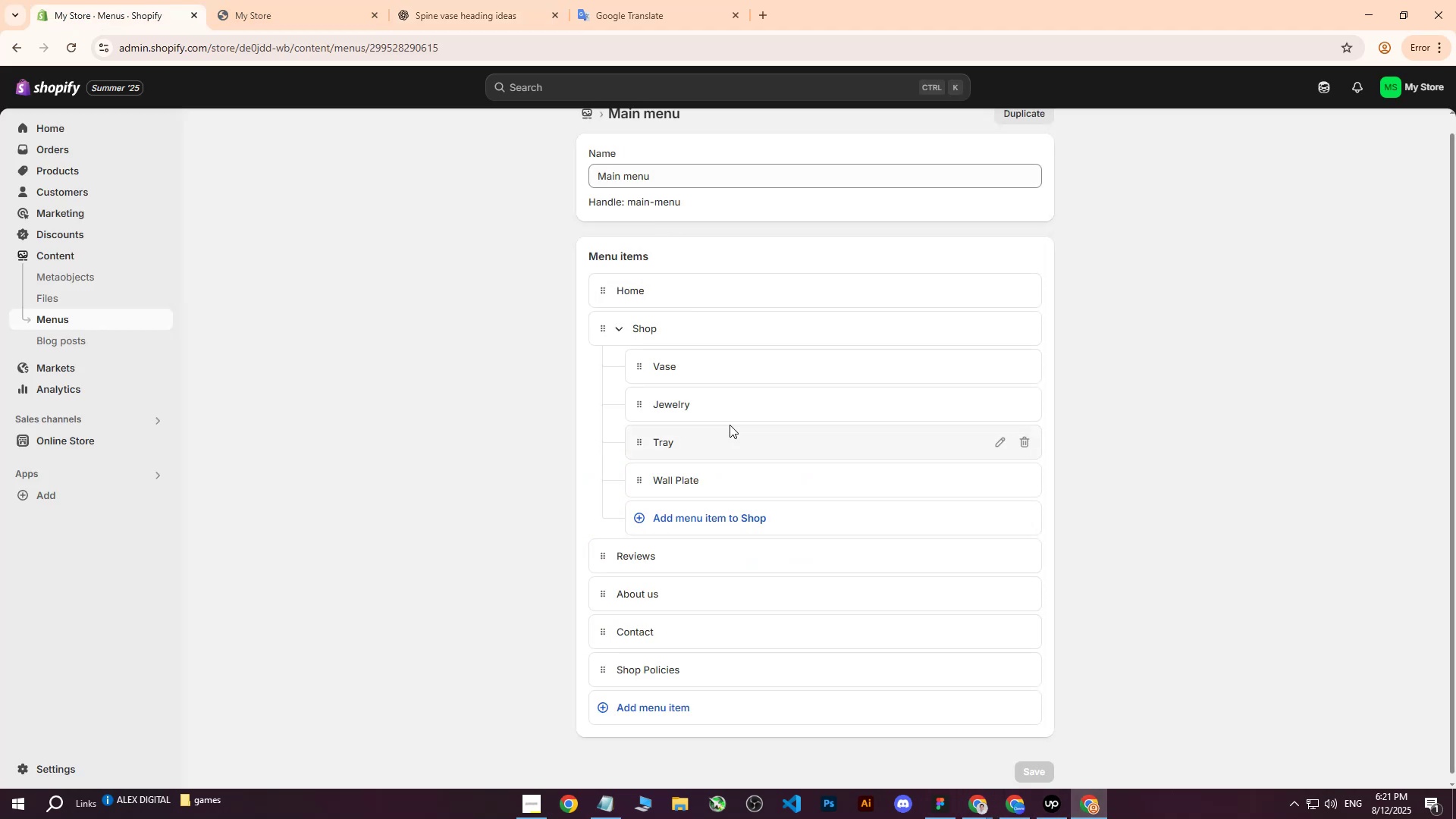 
scroll: coordinate [1076, 419], scroll_direction: down, amount: 4.0
 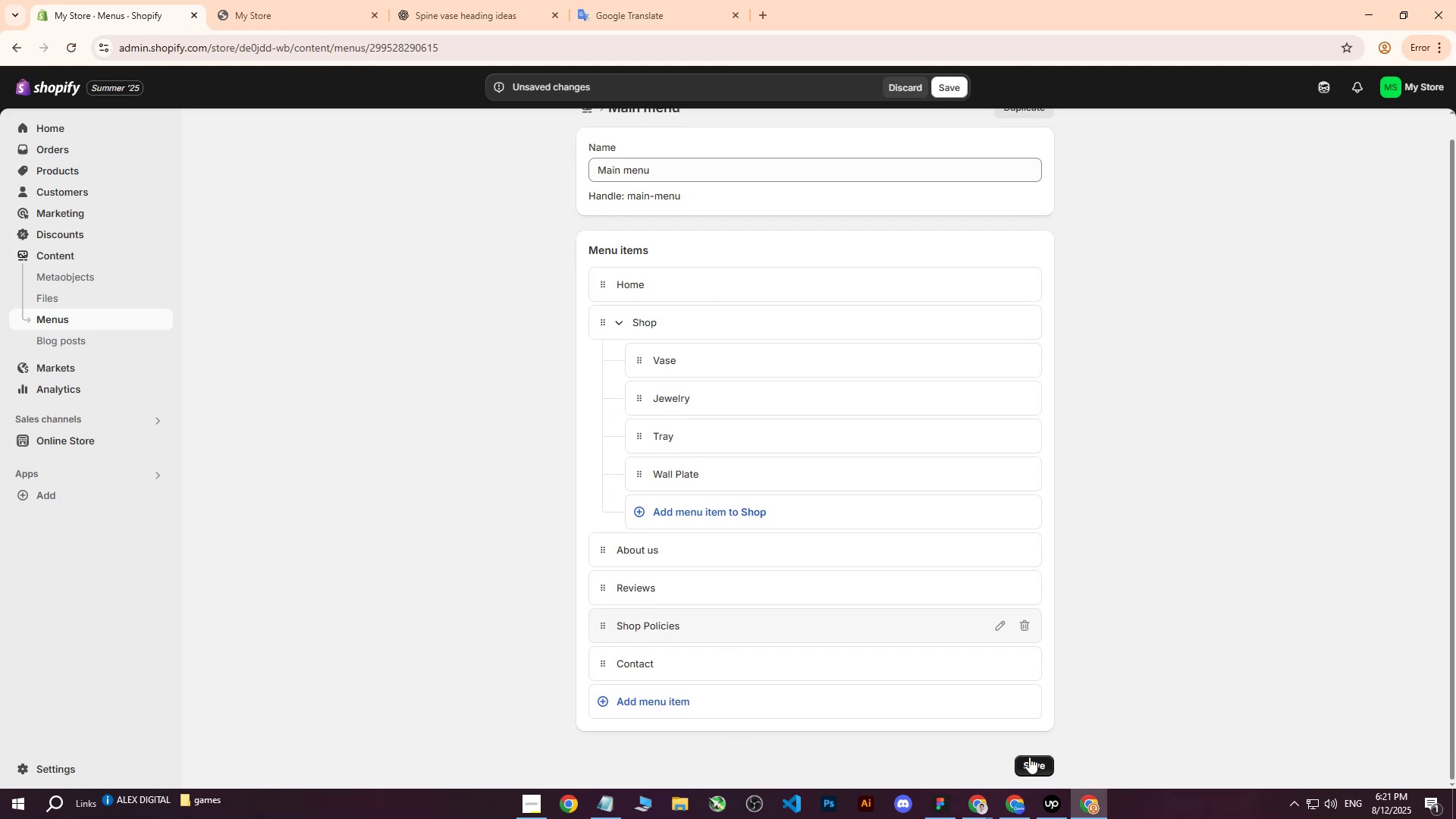 
left_click([1029, 758])
 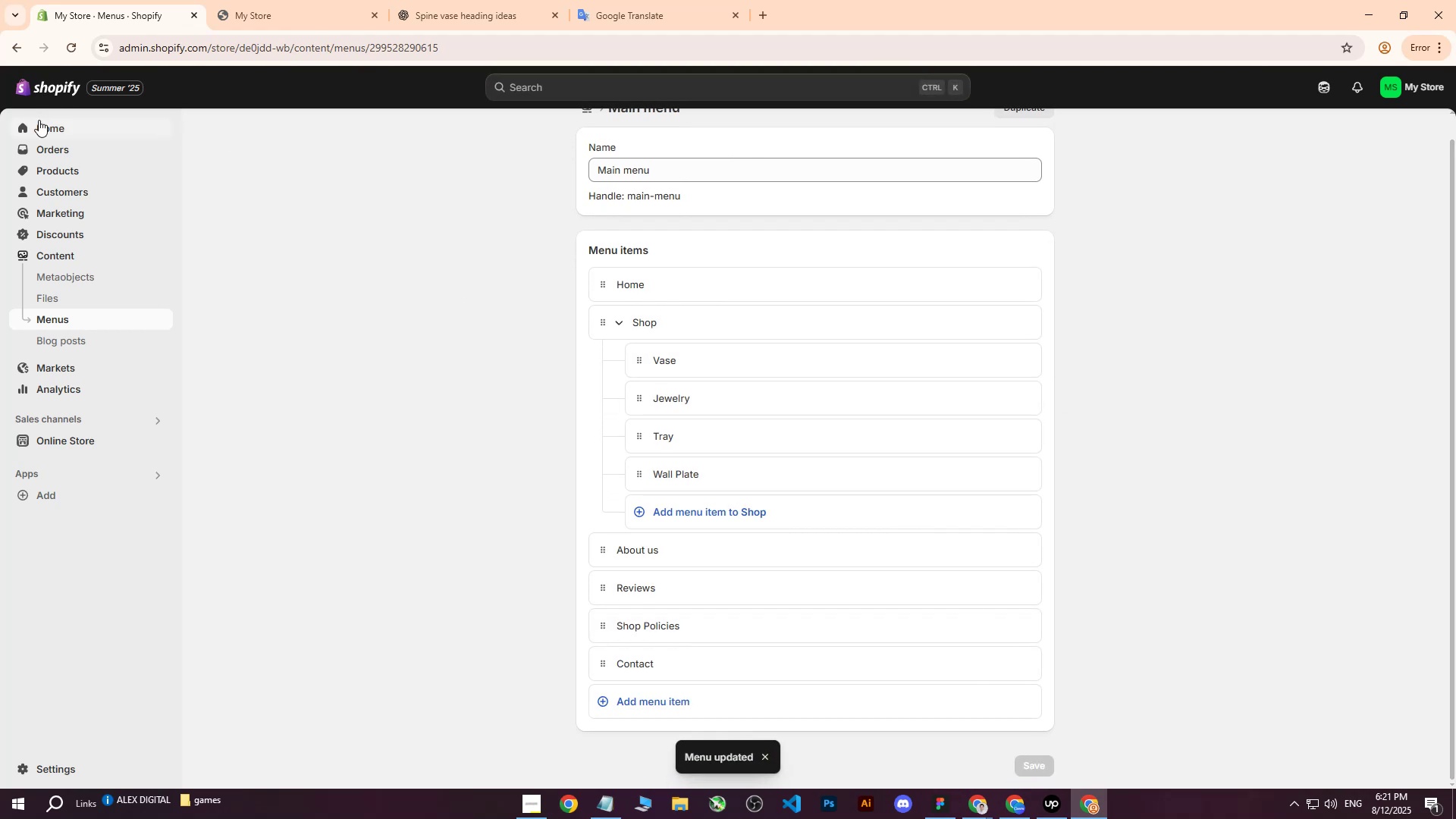 
left_click([38, 128])
 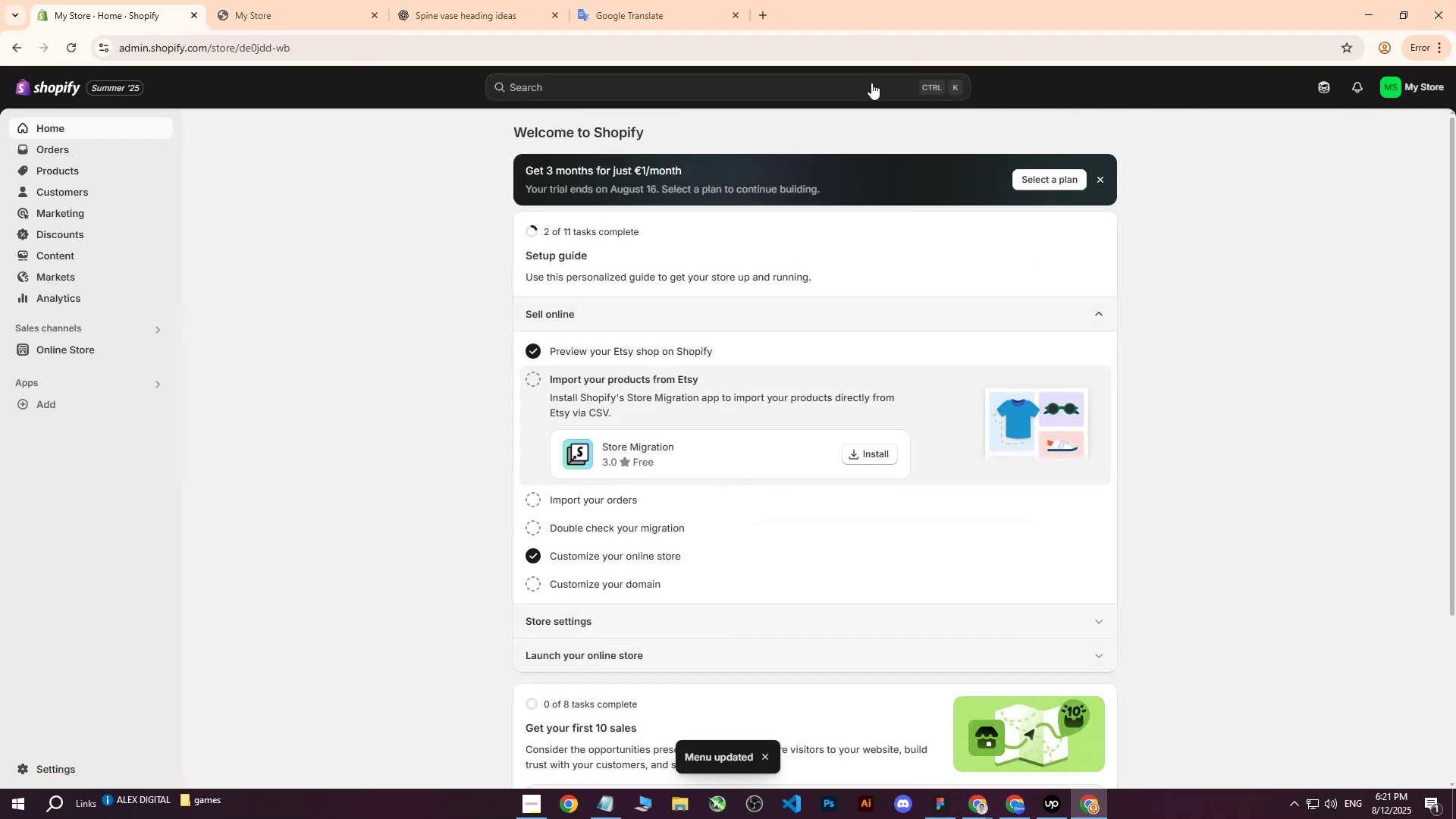 
left_click([324, 0])
 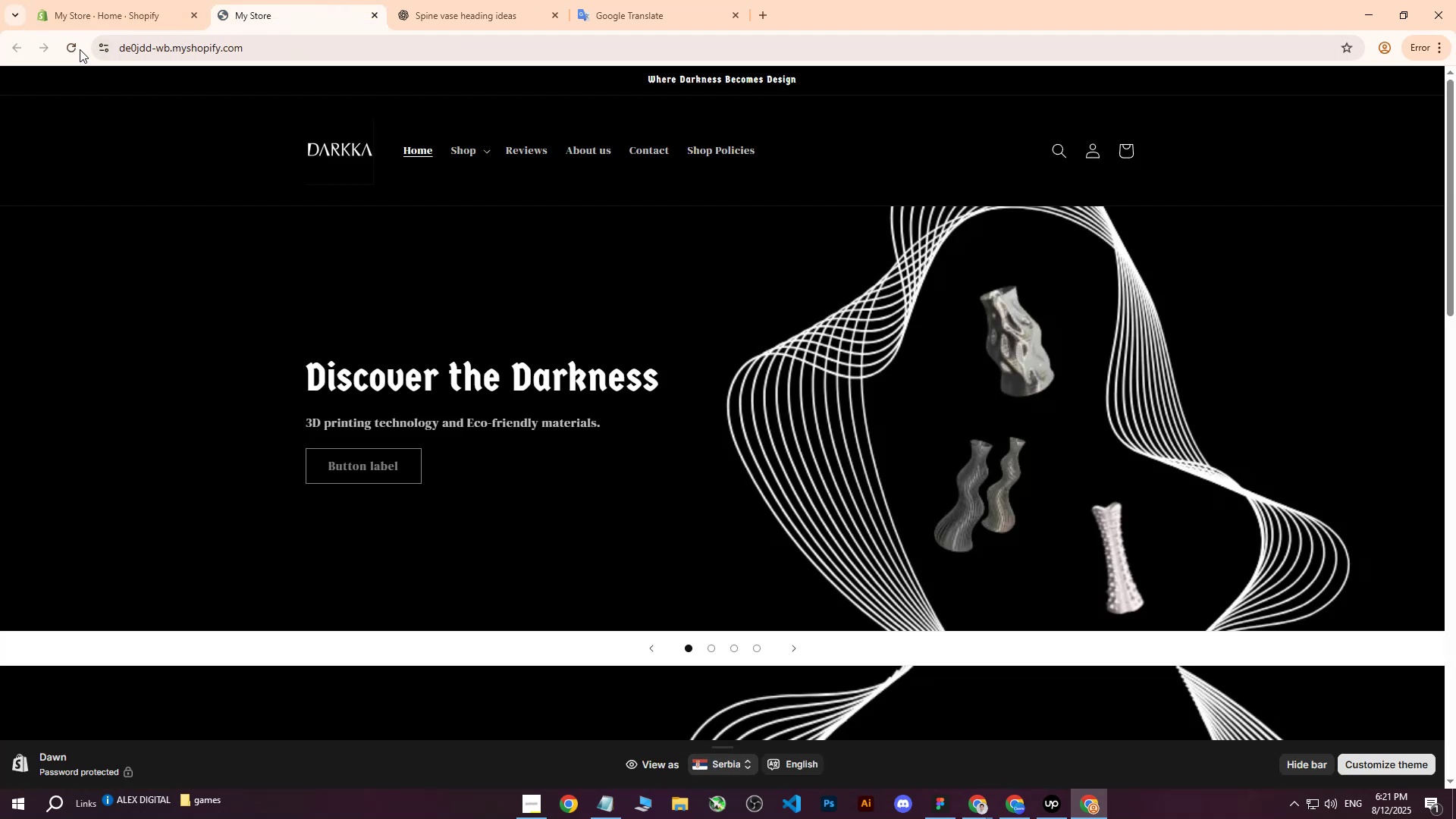 
left_click([76, 50])
 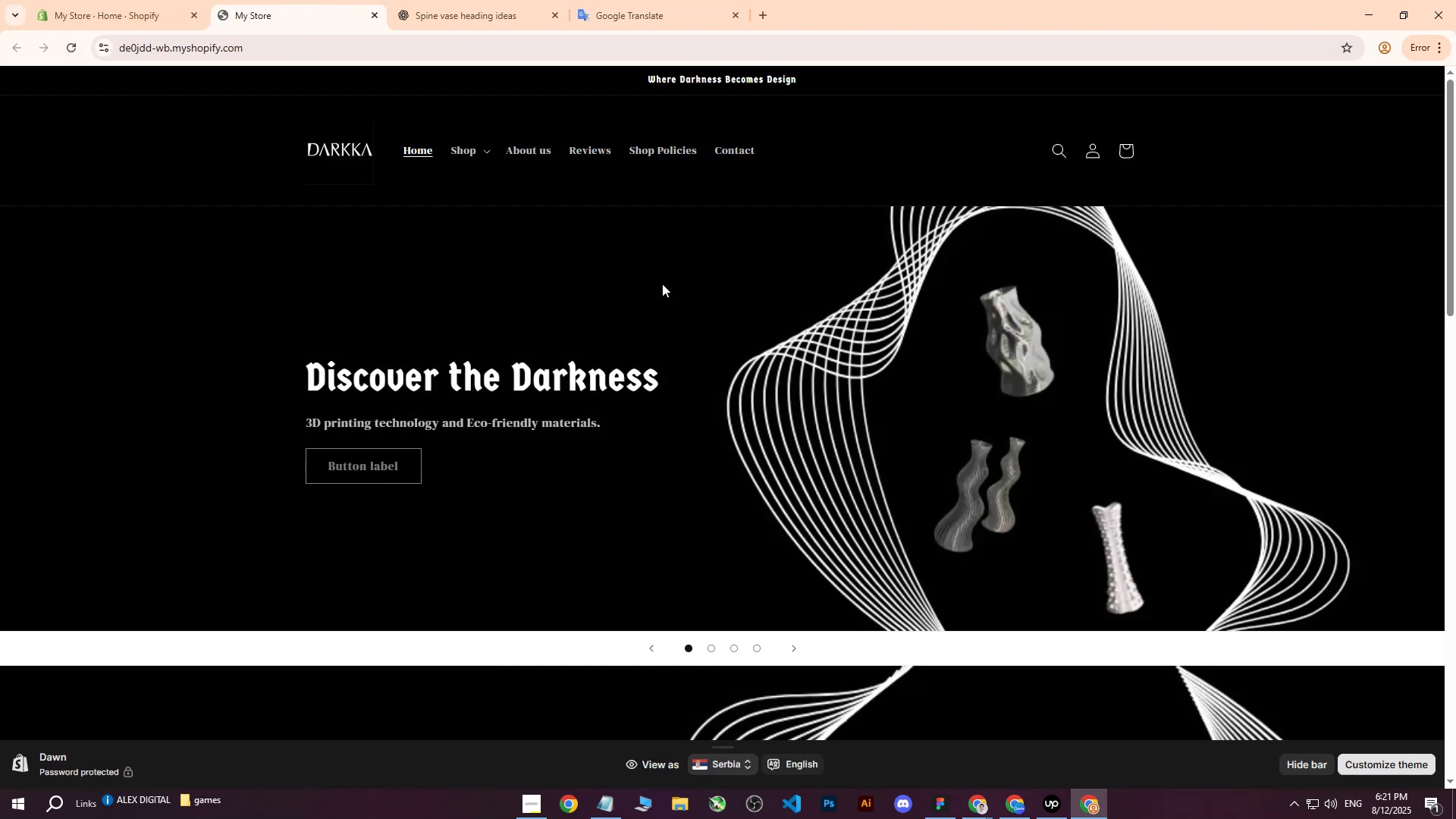 
left_click([119, 0])
 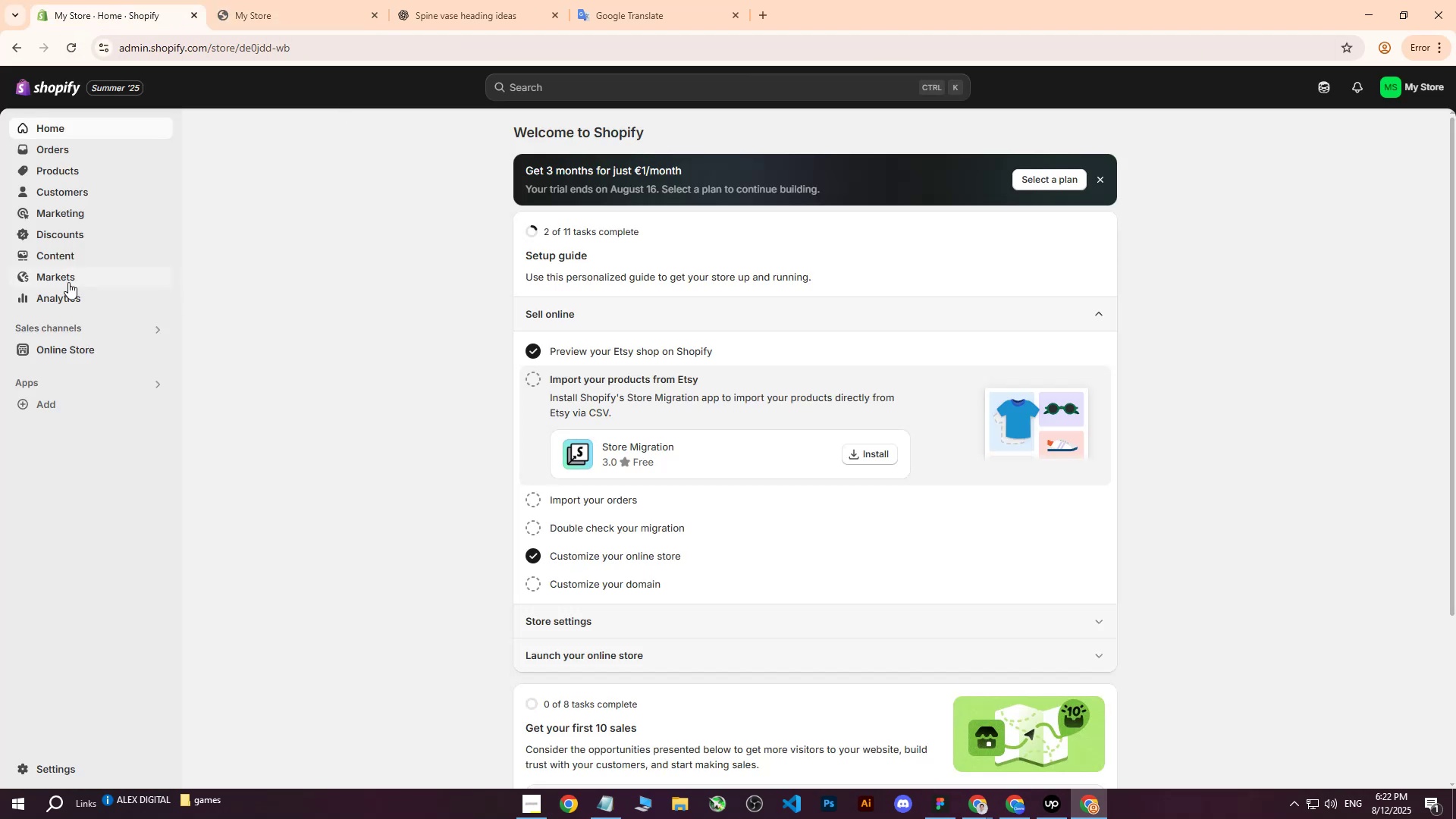 
left_click([63, 255])
 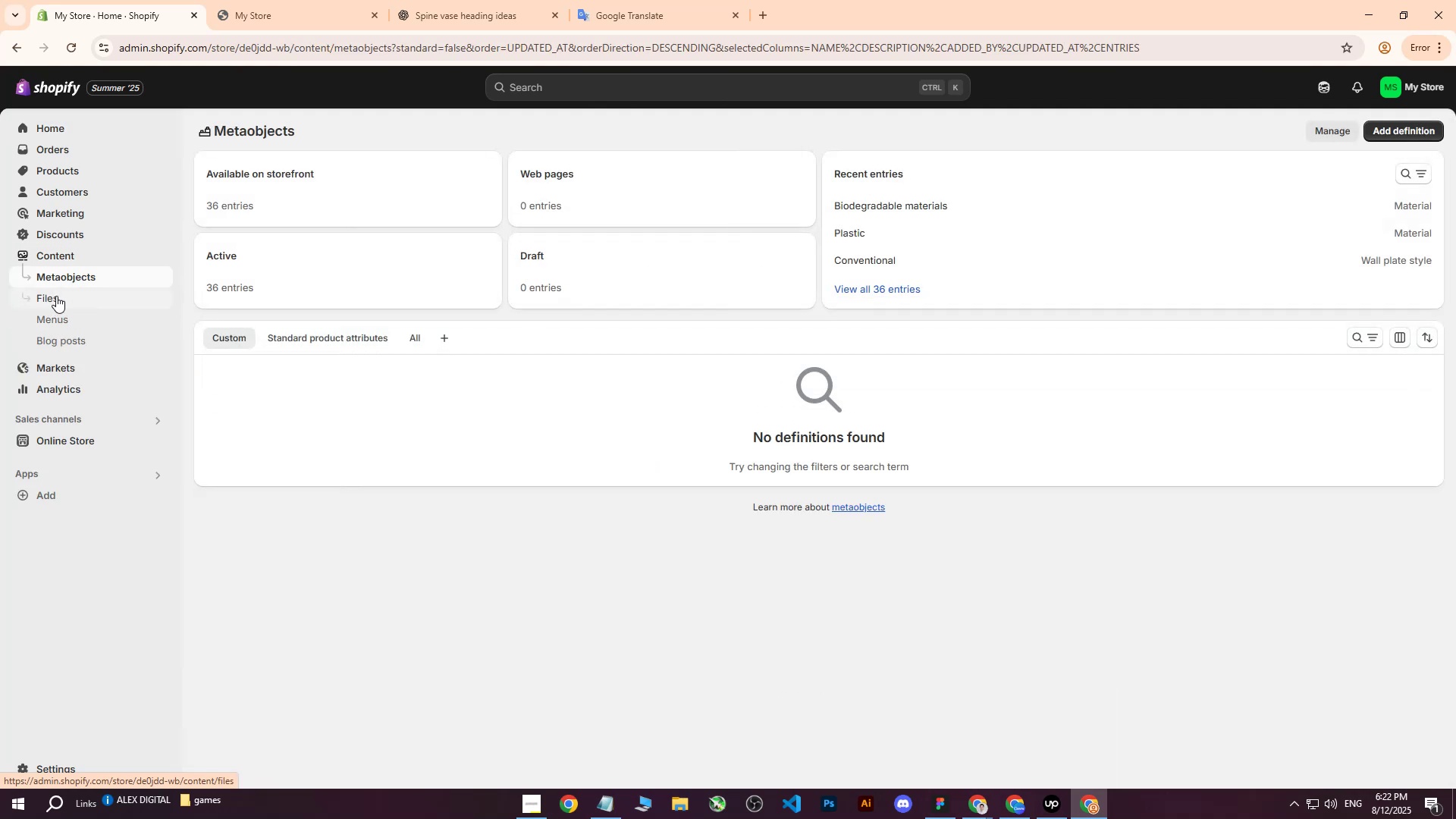 
left_click([50, 320])
 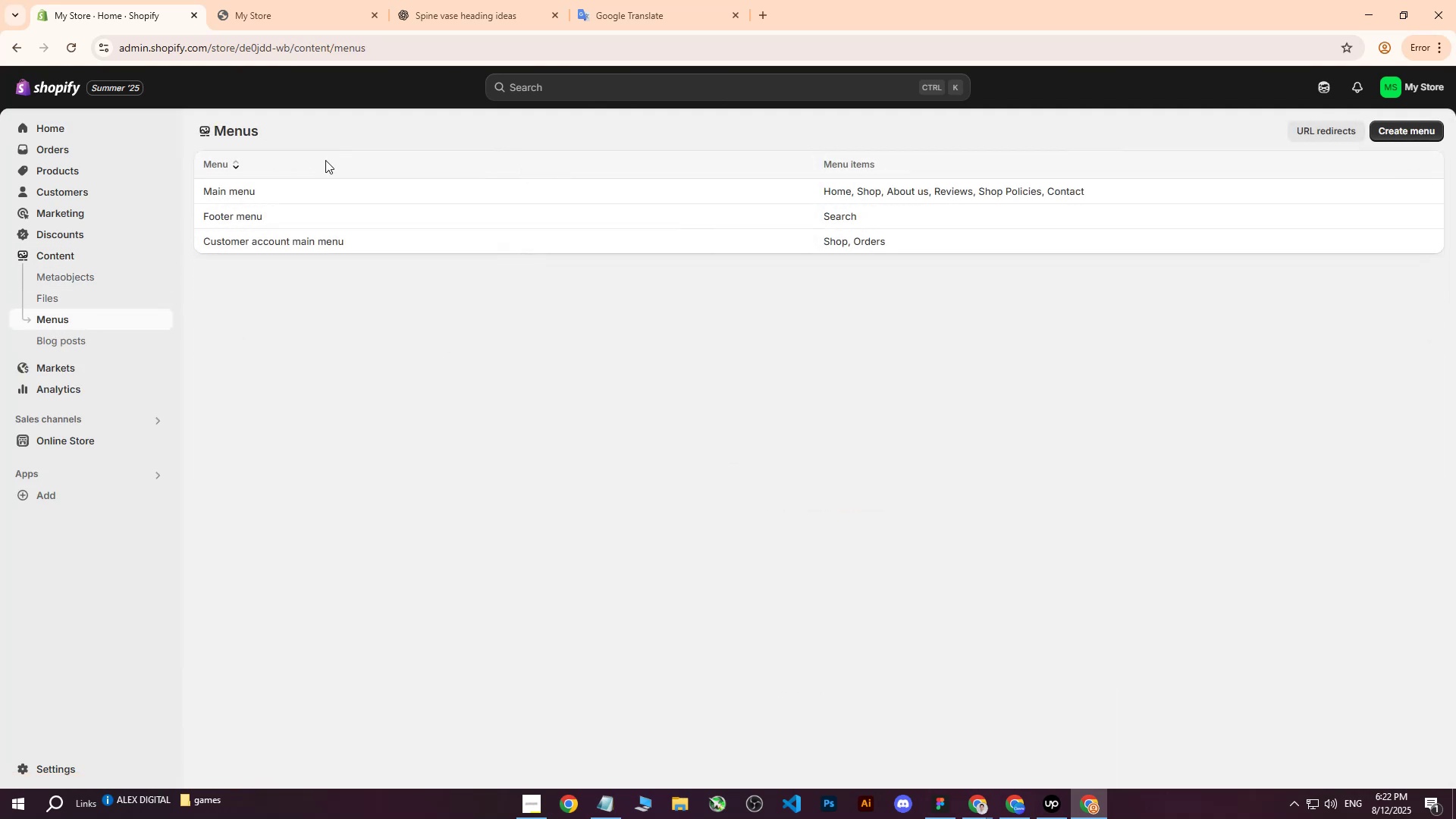 
left_click([221, 187])
 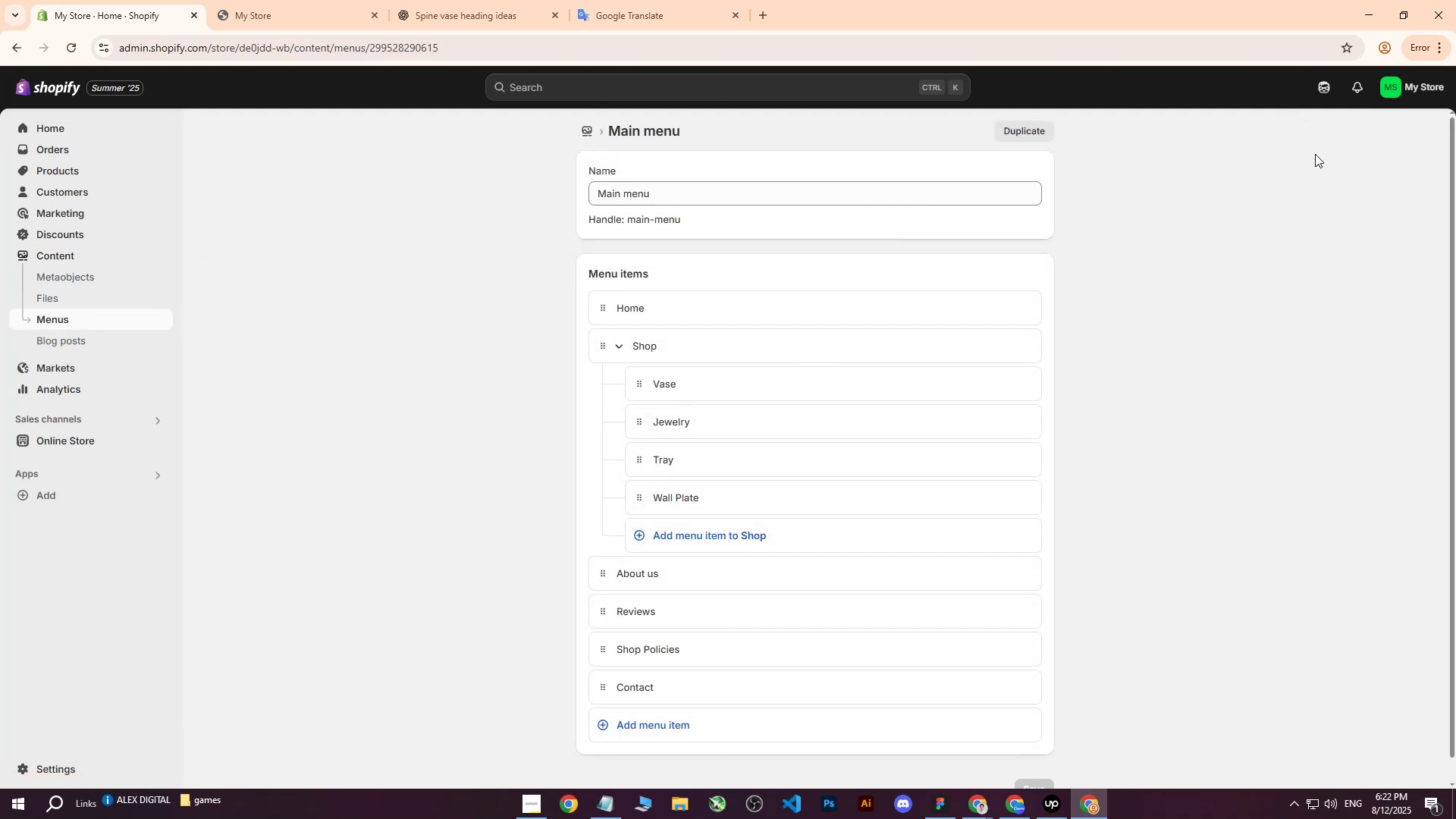 
left_click([57, 129])
 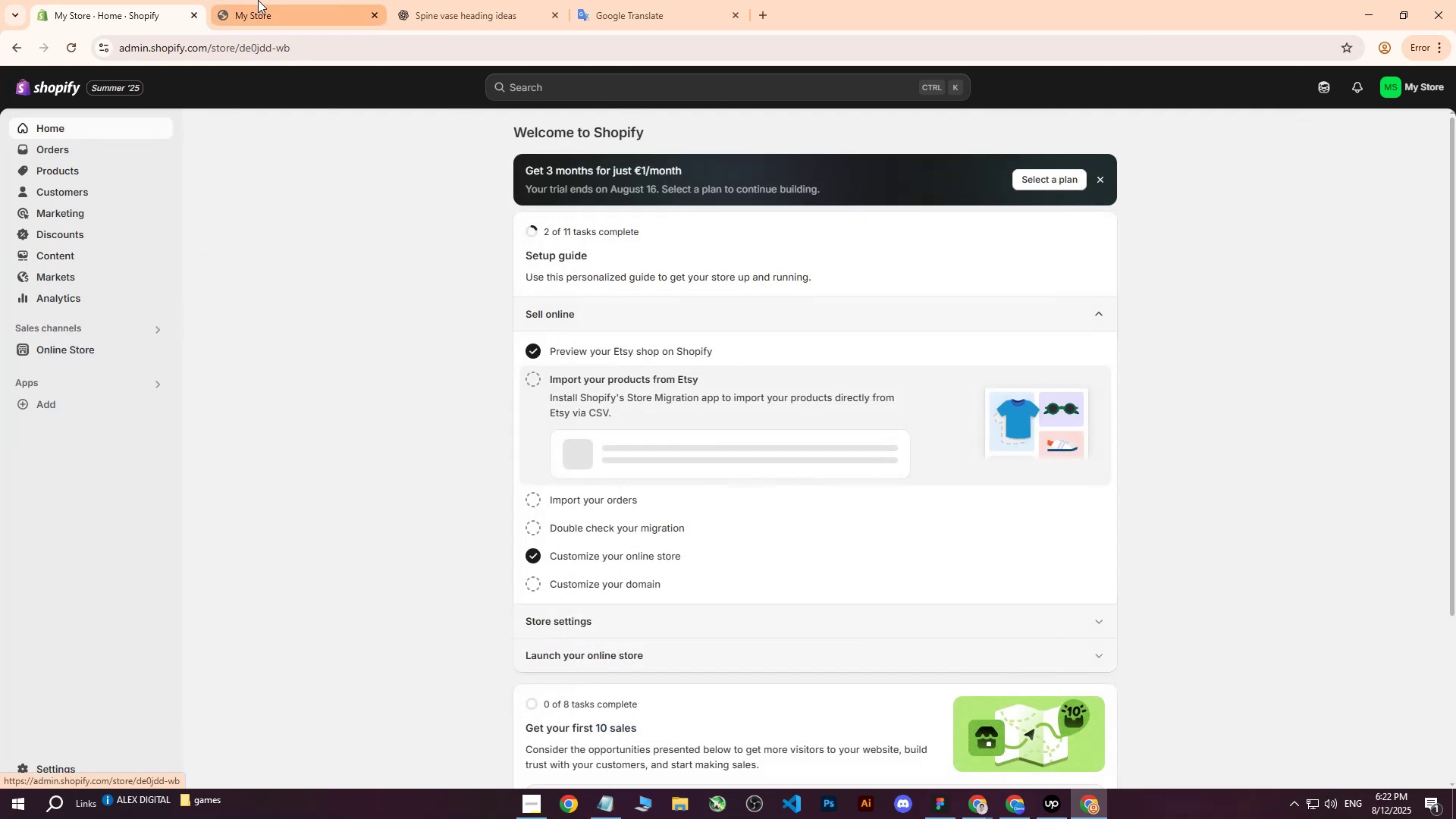 
left_click([258, 0])
 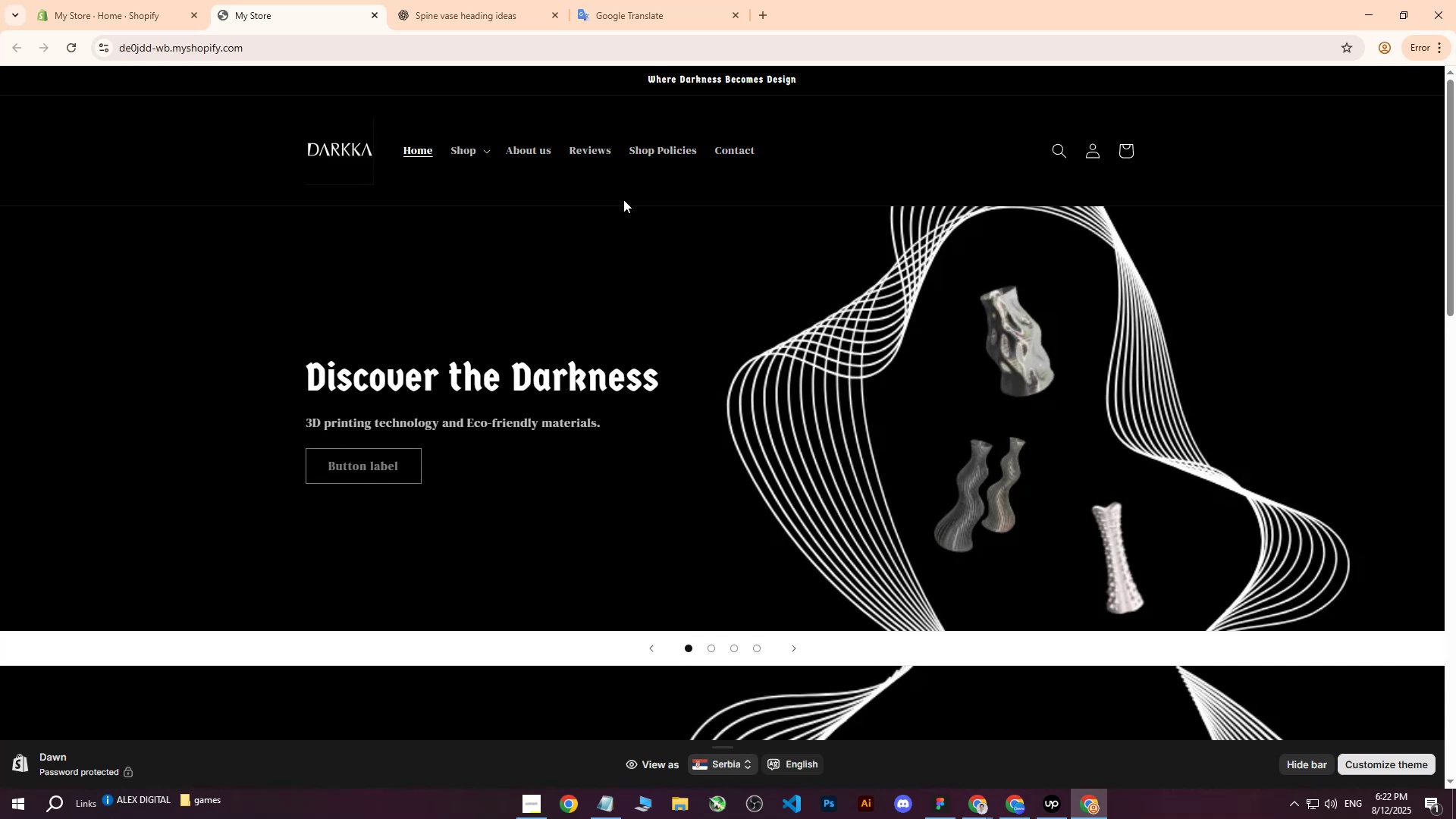 
left_click([745, 144])
 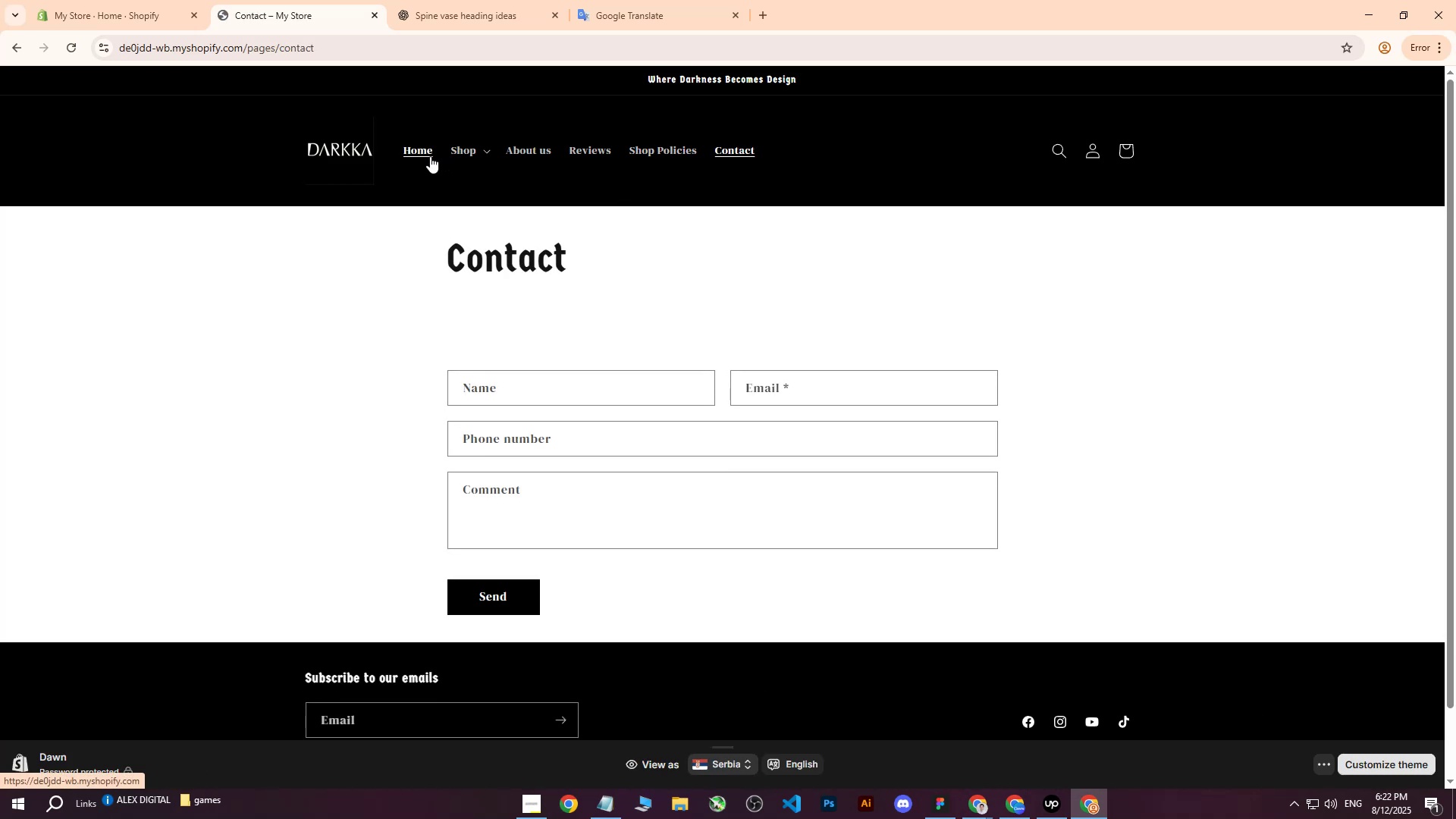 
double_click([467, 150])
 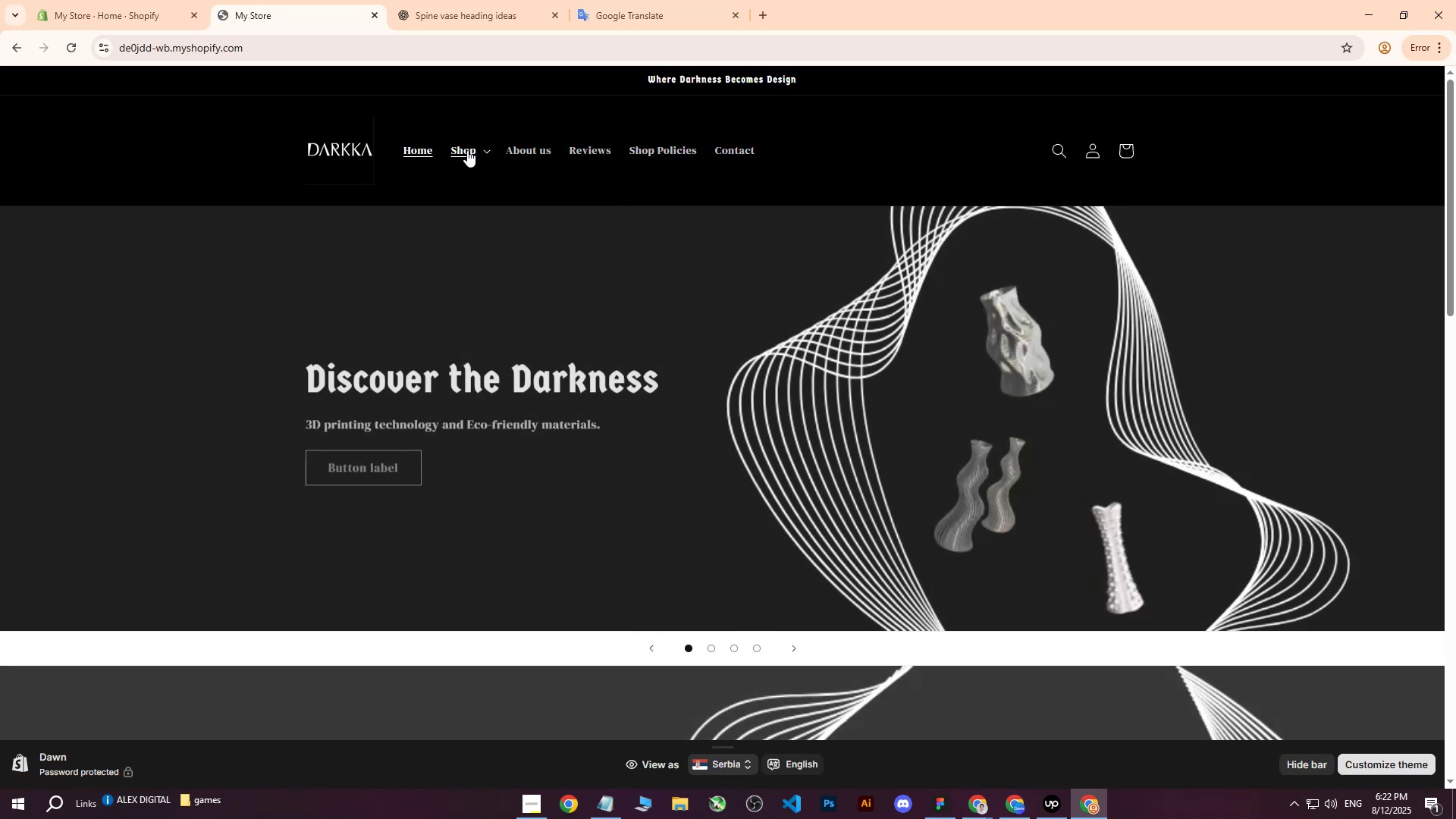 
left_click([467, 150])
 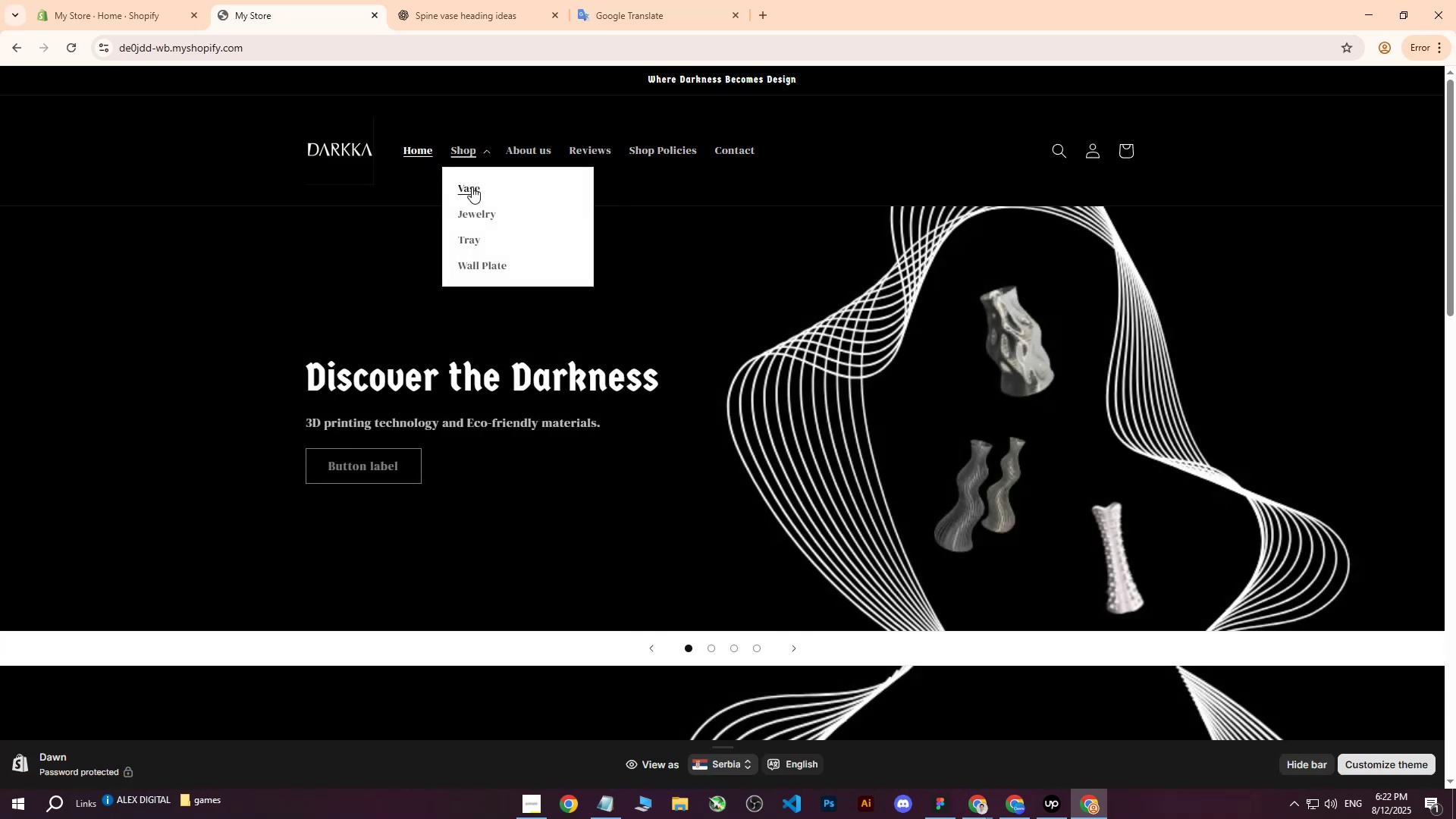 
left_click([472, 187])
 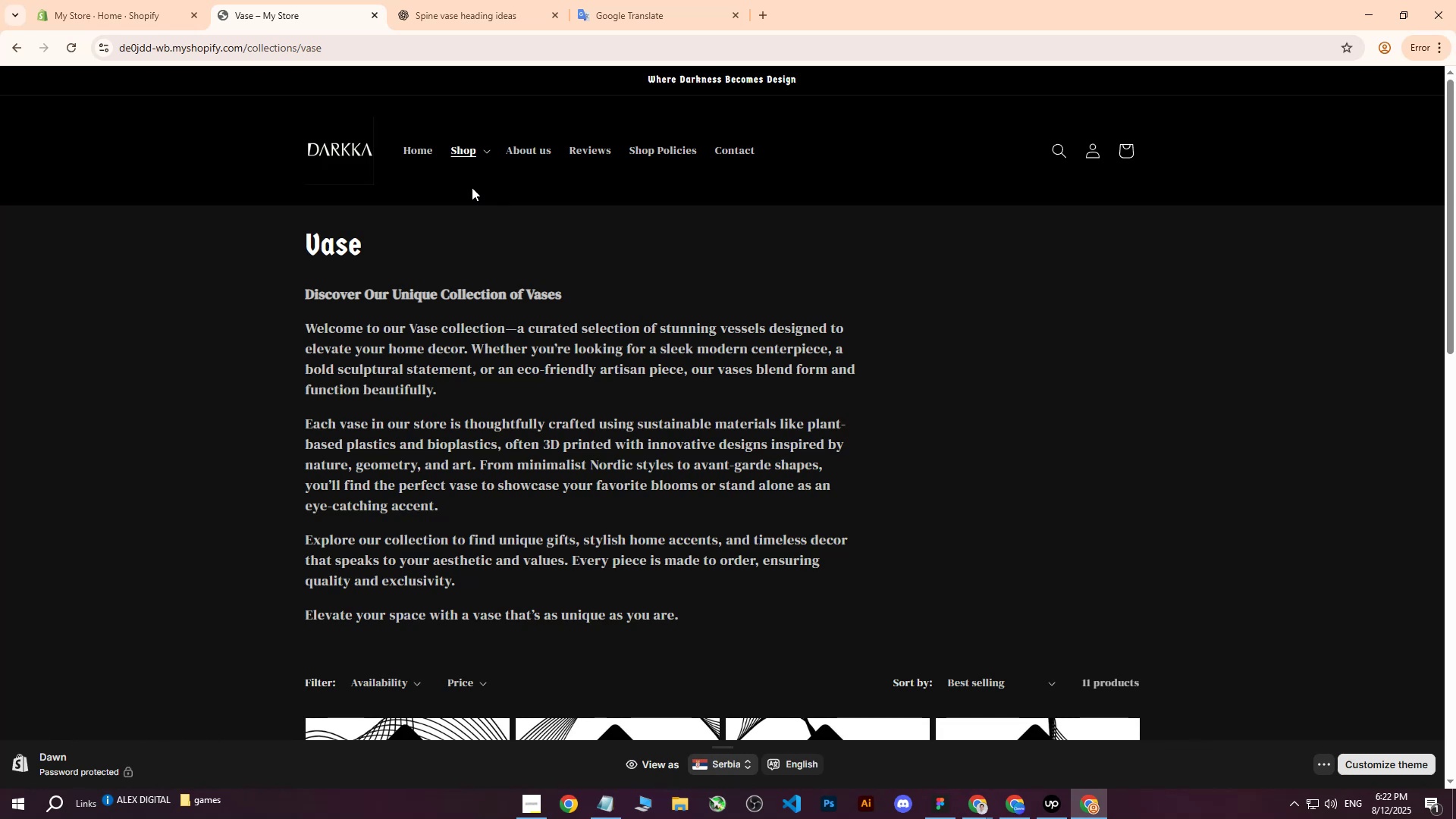 
wait(15.09)
 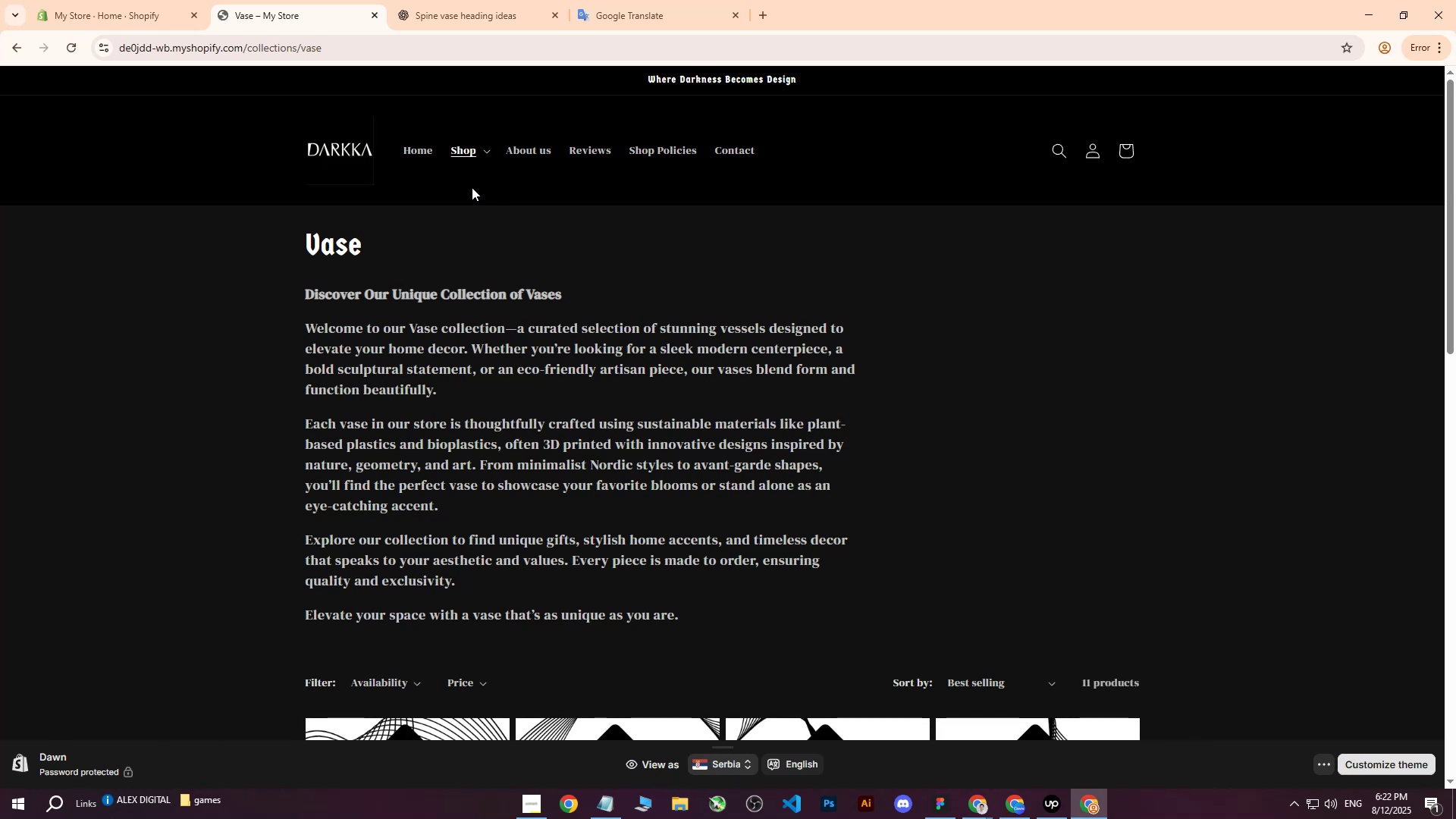 
scroll: coordinate [639, 245], scroll_direction: up, amount: 4.0
 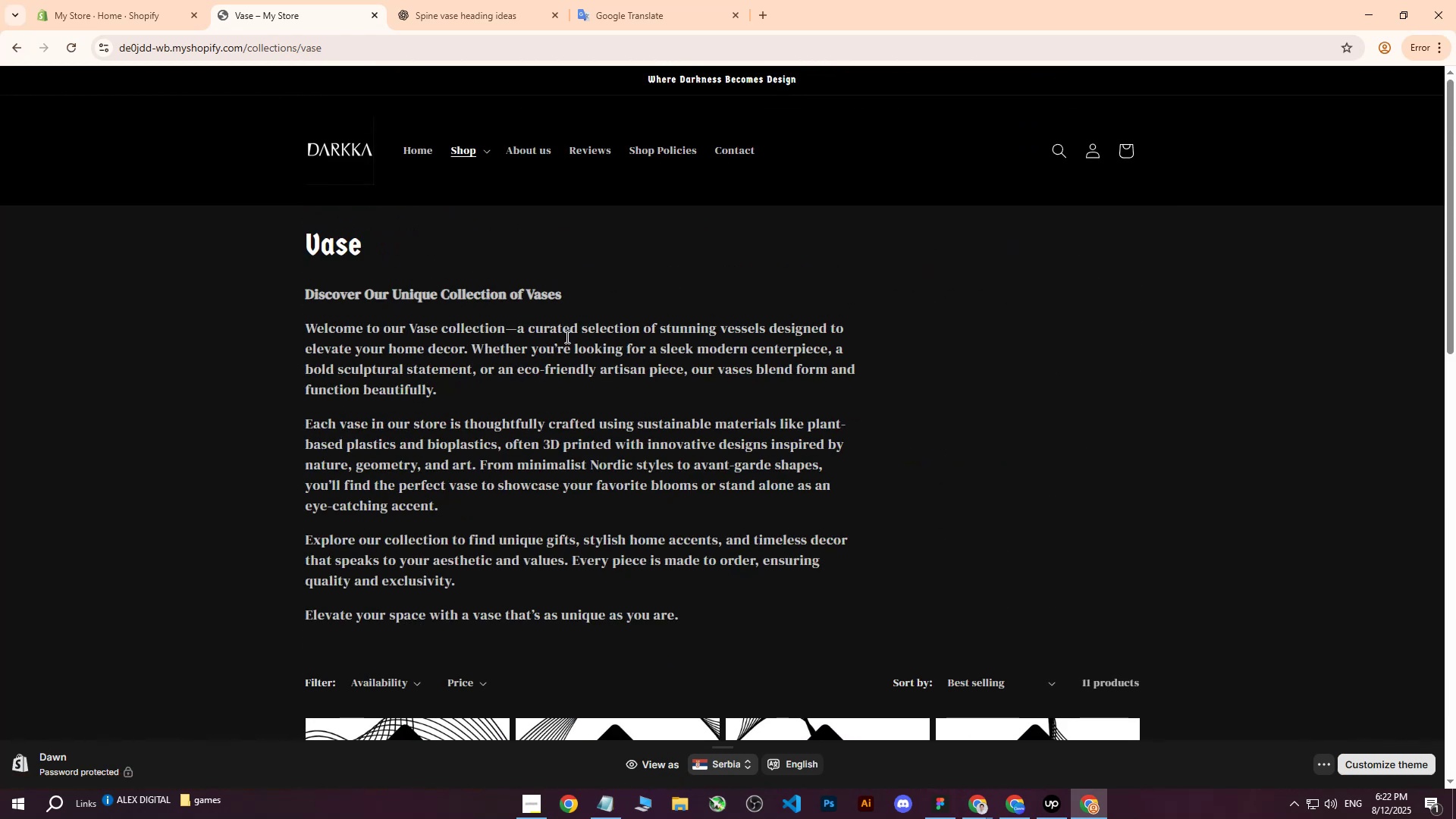 
left_click([67, 0])
 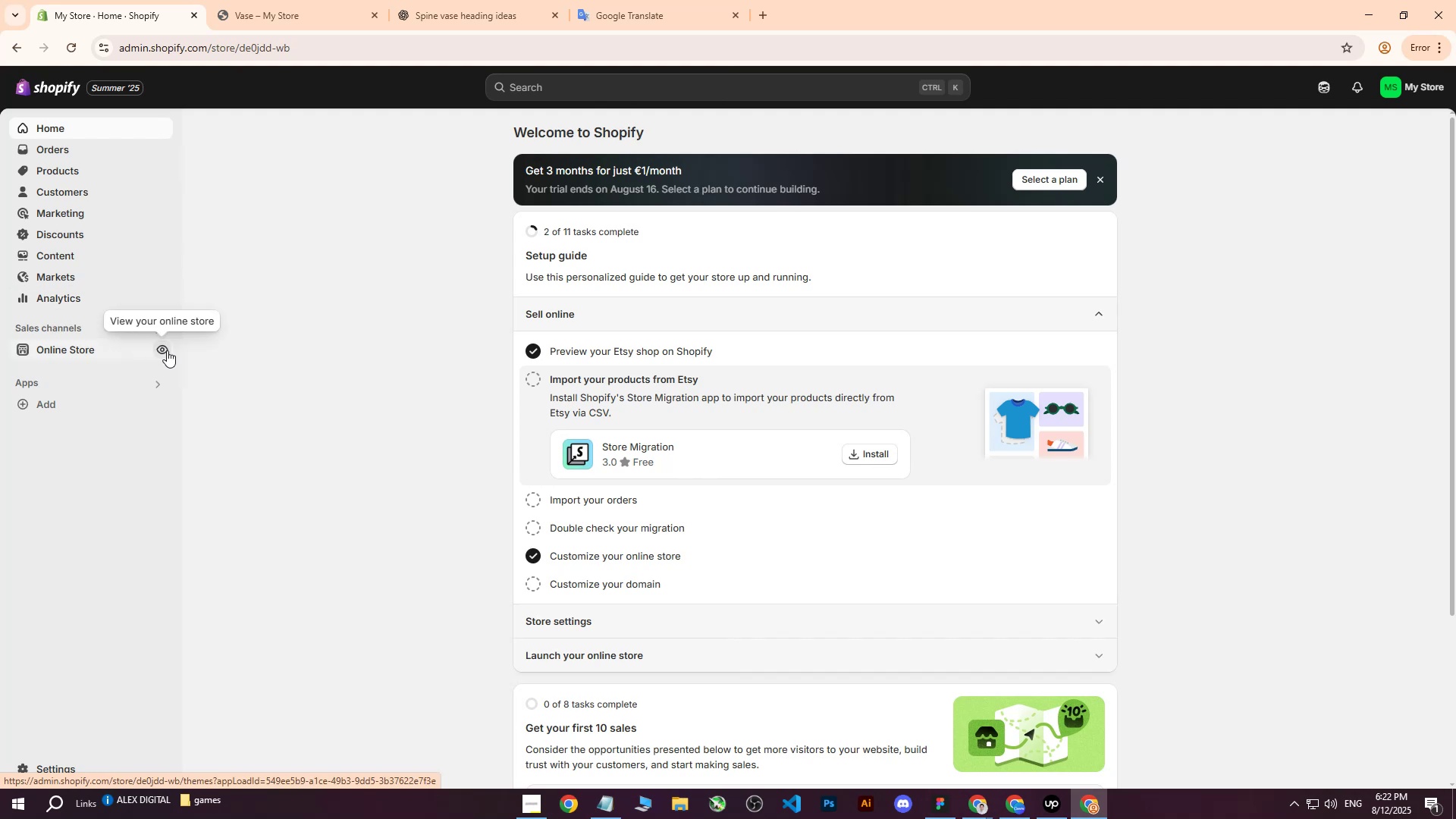 
left_click([51, 344])
 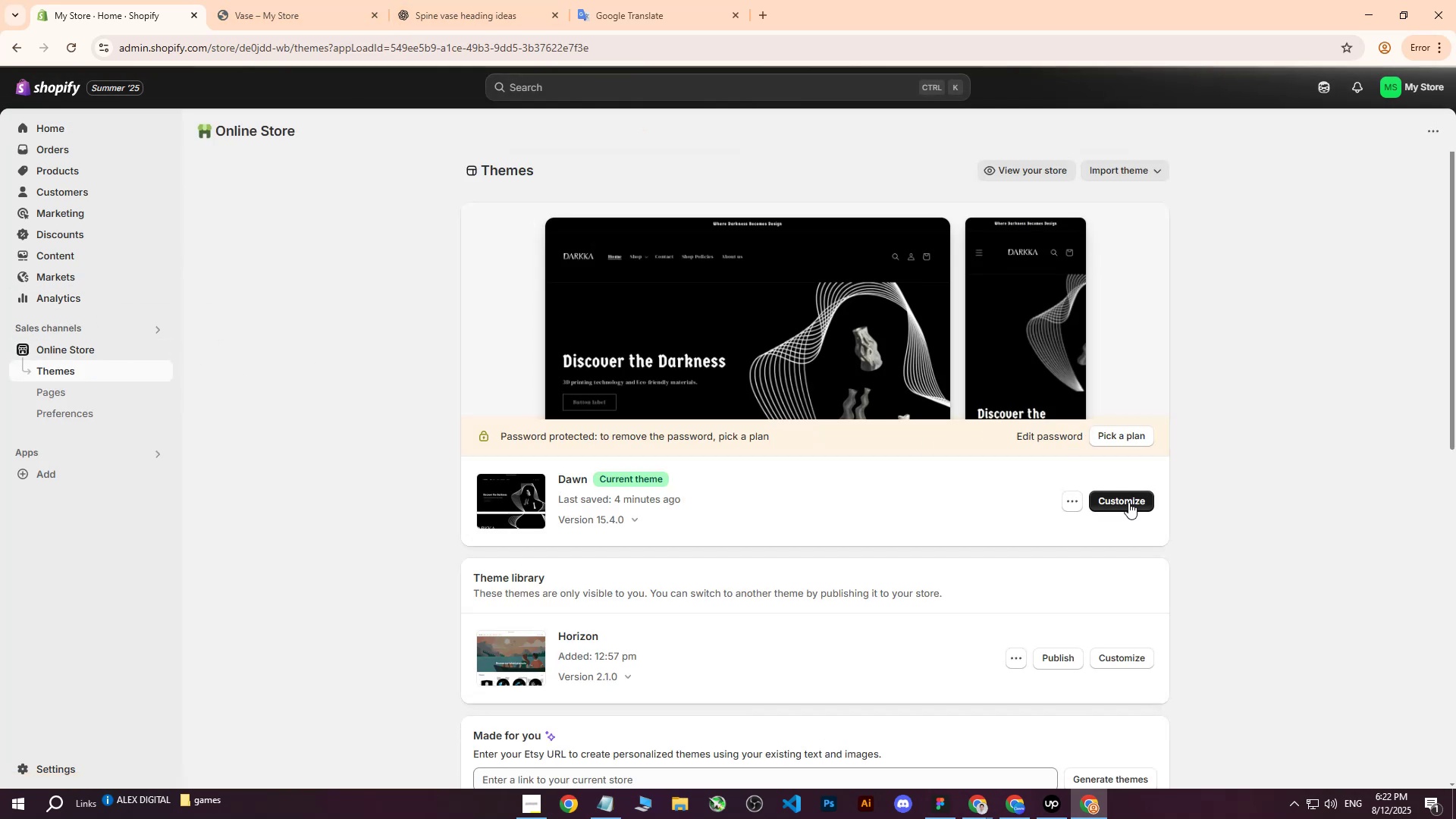 
left_click([1133, 500])
 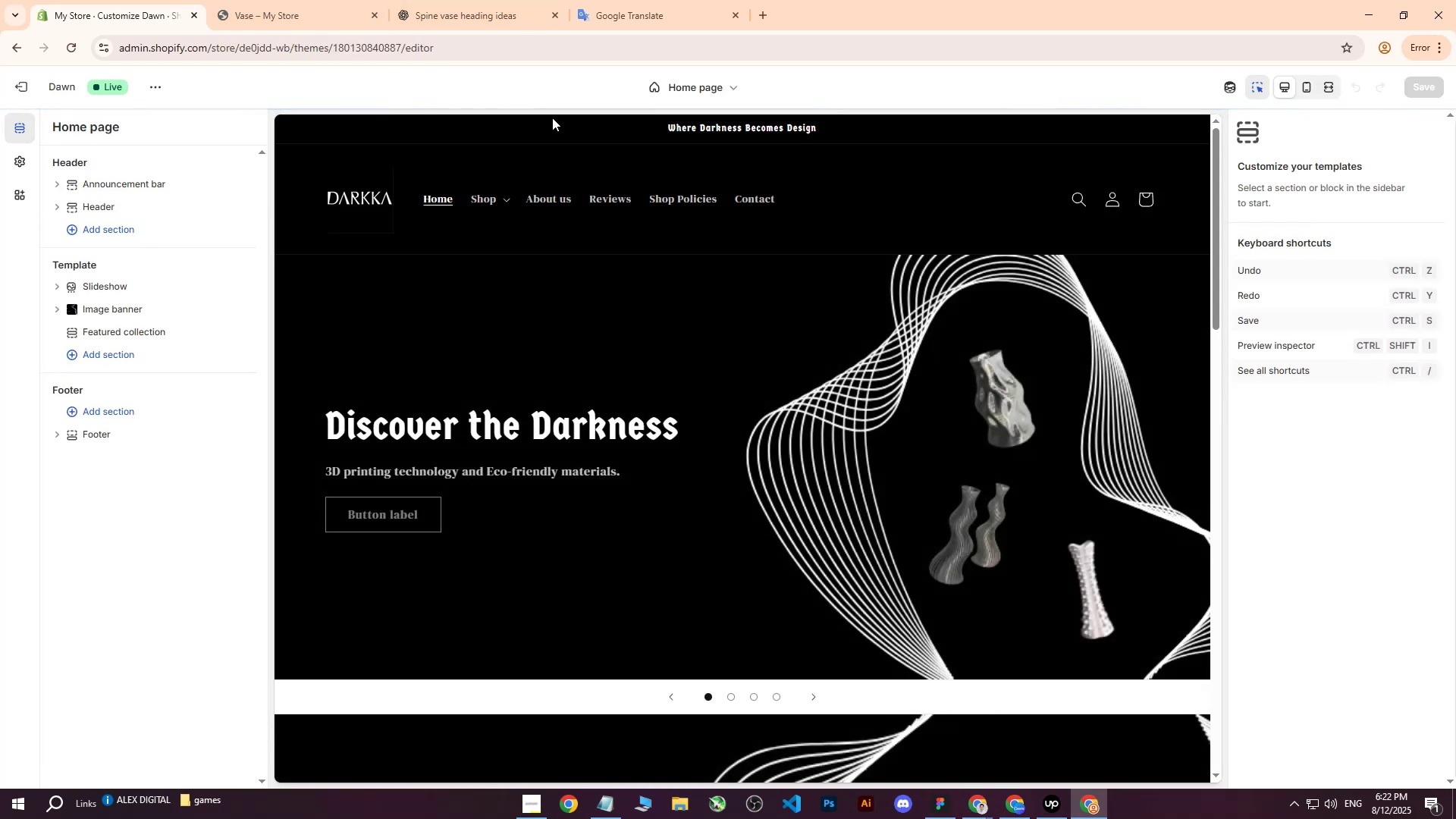 
wait(6.87)
 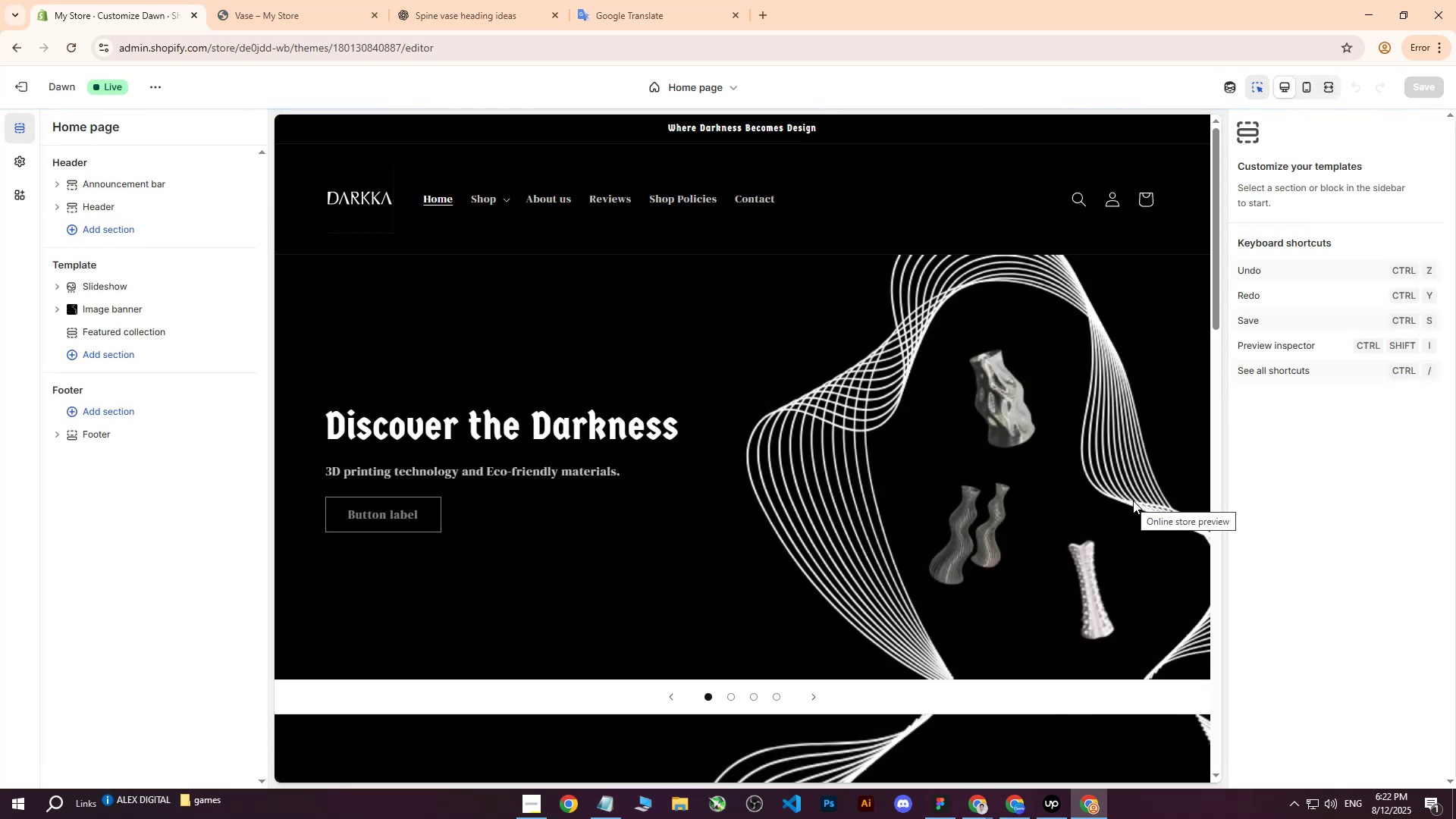 
double_click([487, 196])
 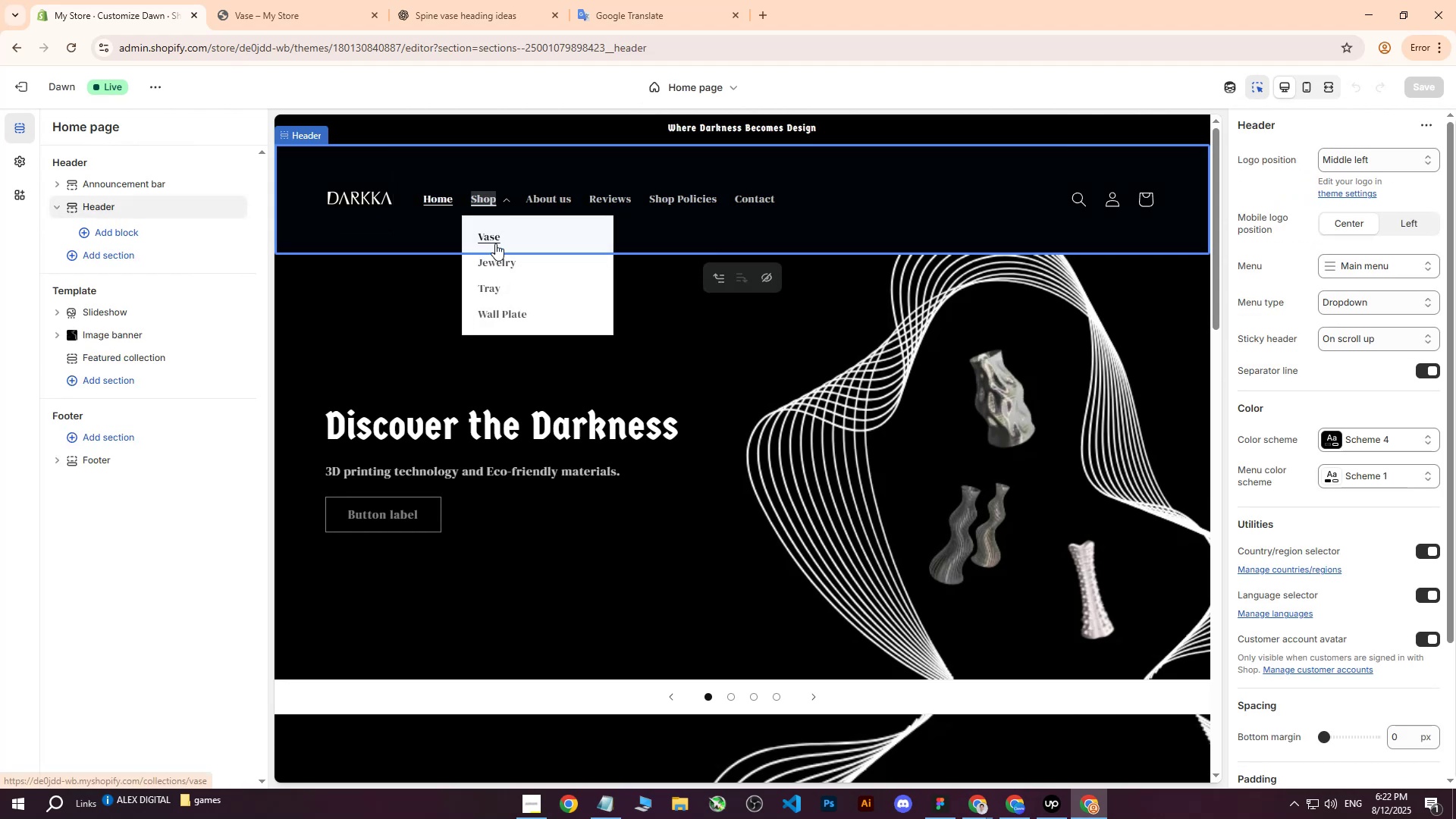 
left_click([497, 237])
 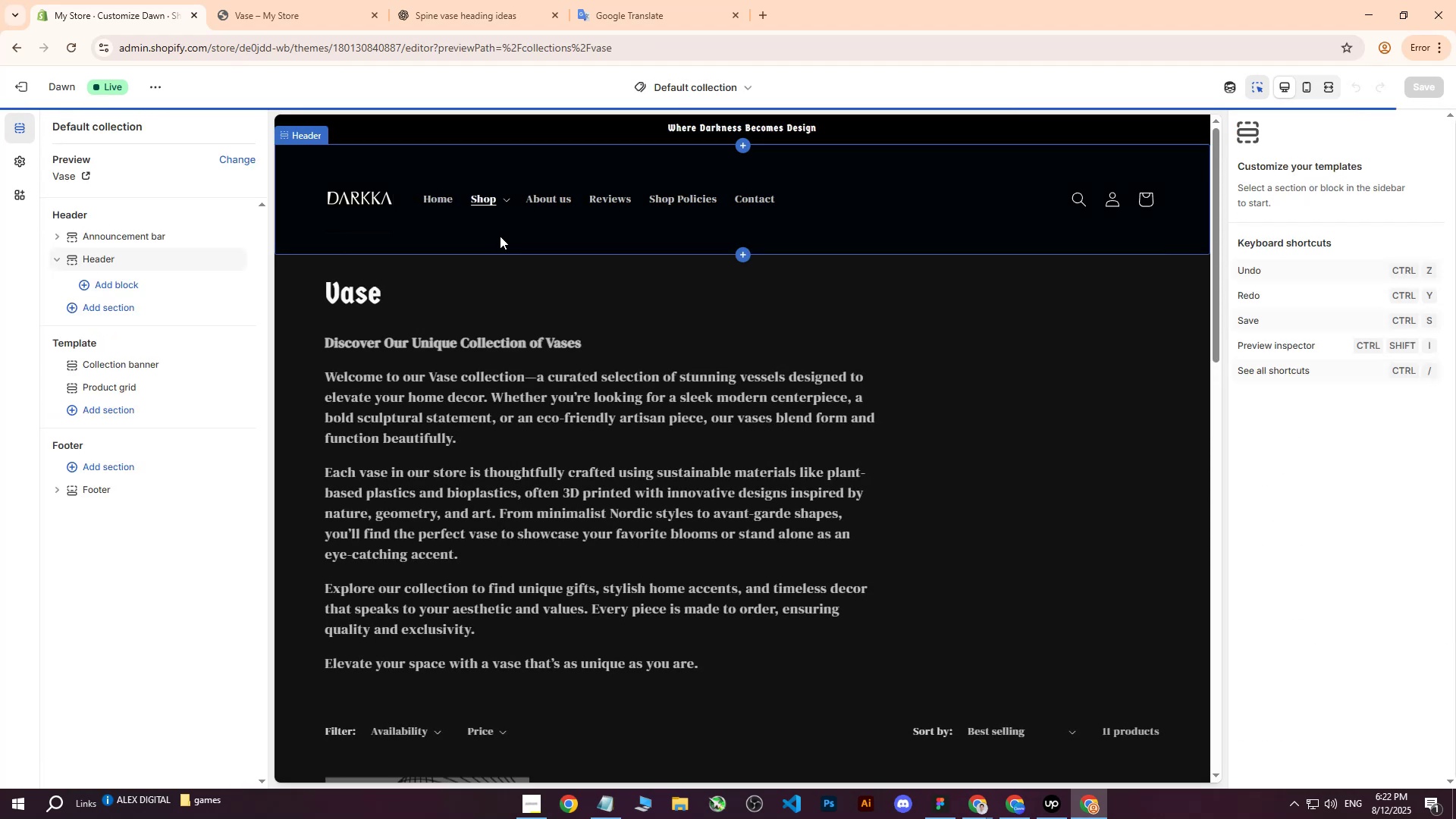 
scroll: coordinate [657, 427], scroll_direction: down, amount: 2.0
 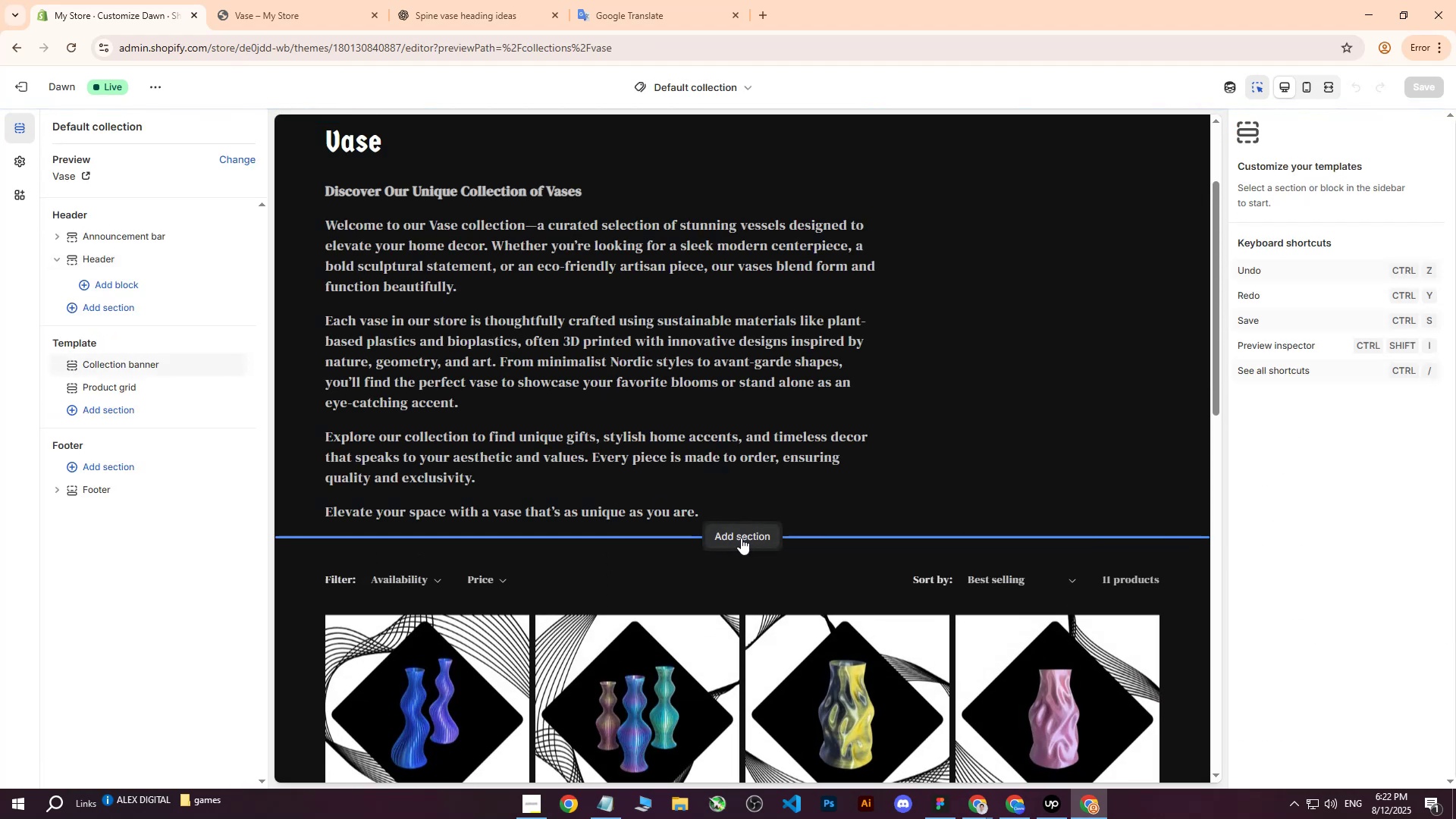 
left_click([741, 538])
 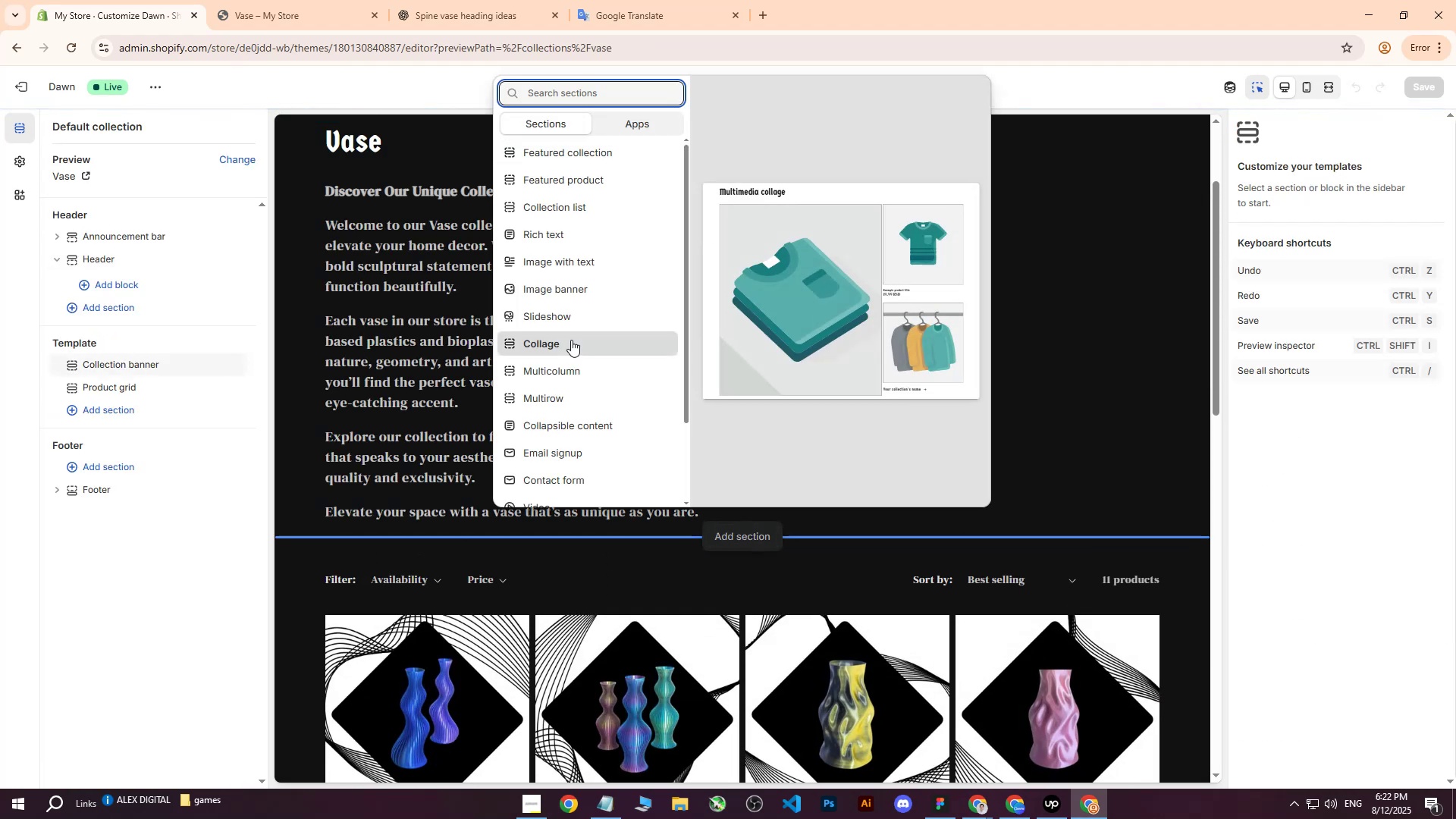 
scroll: coordinate [603, 372], scroll_direction: down, amount: 2.0
 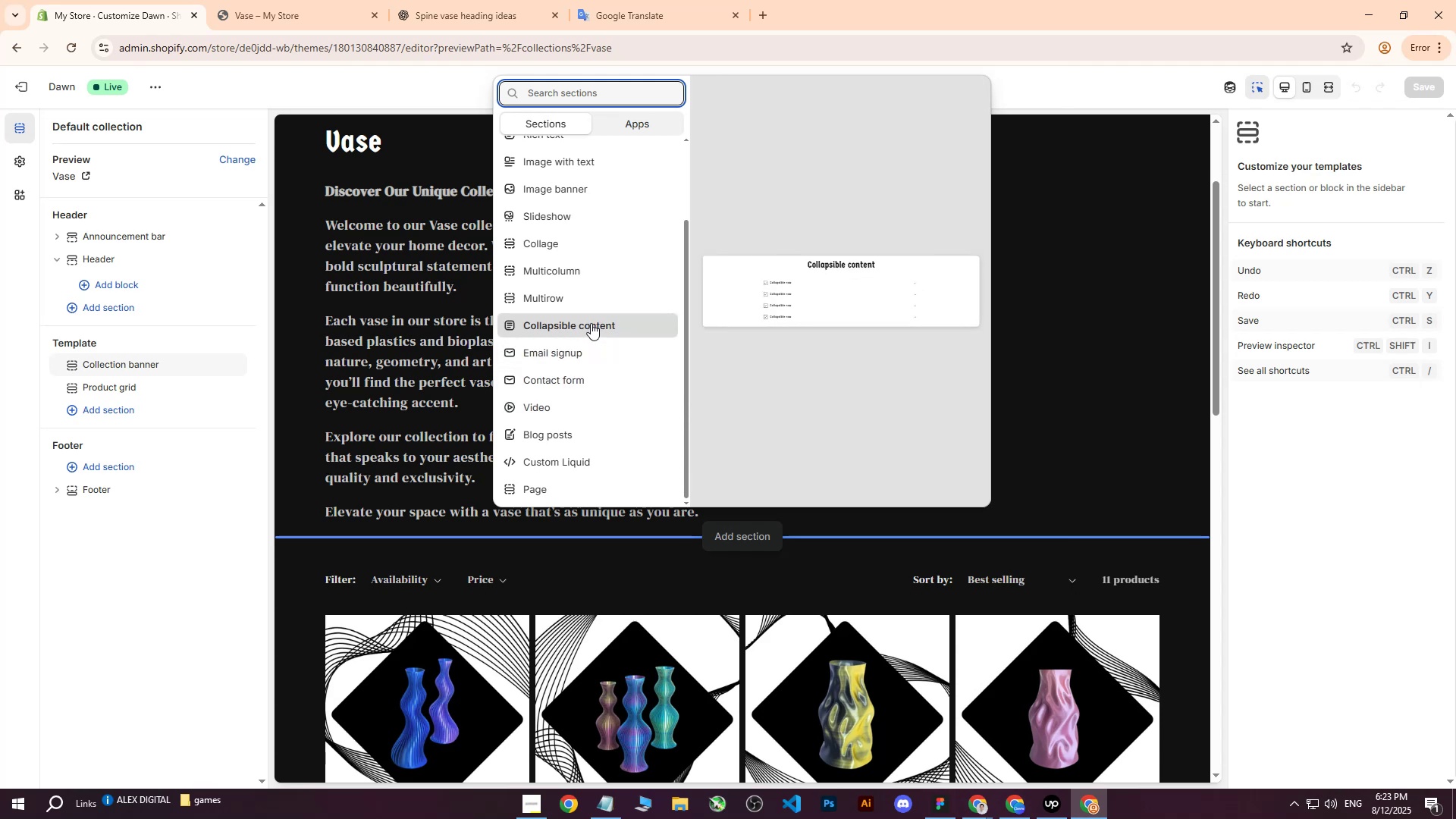 
wait(14.34)
 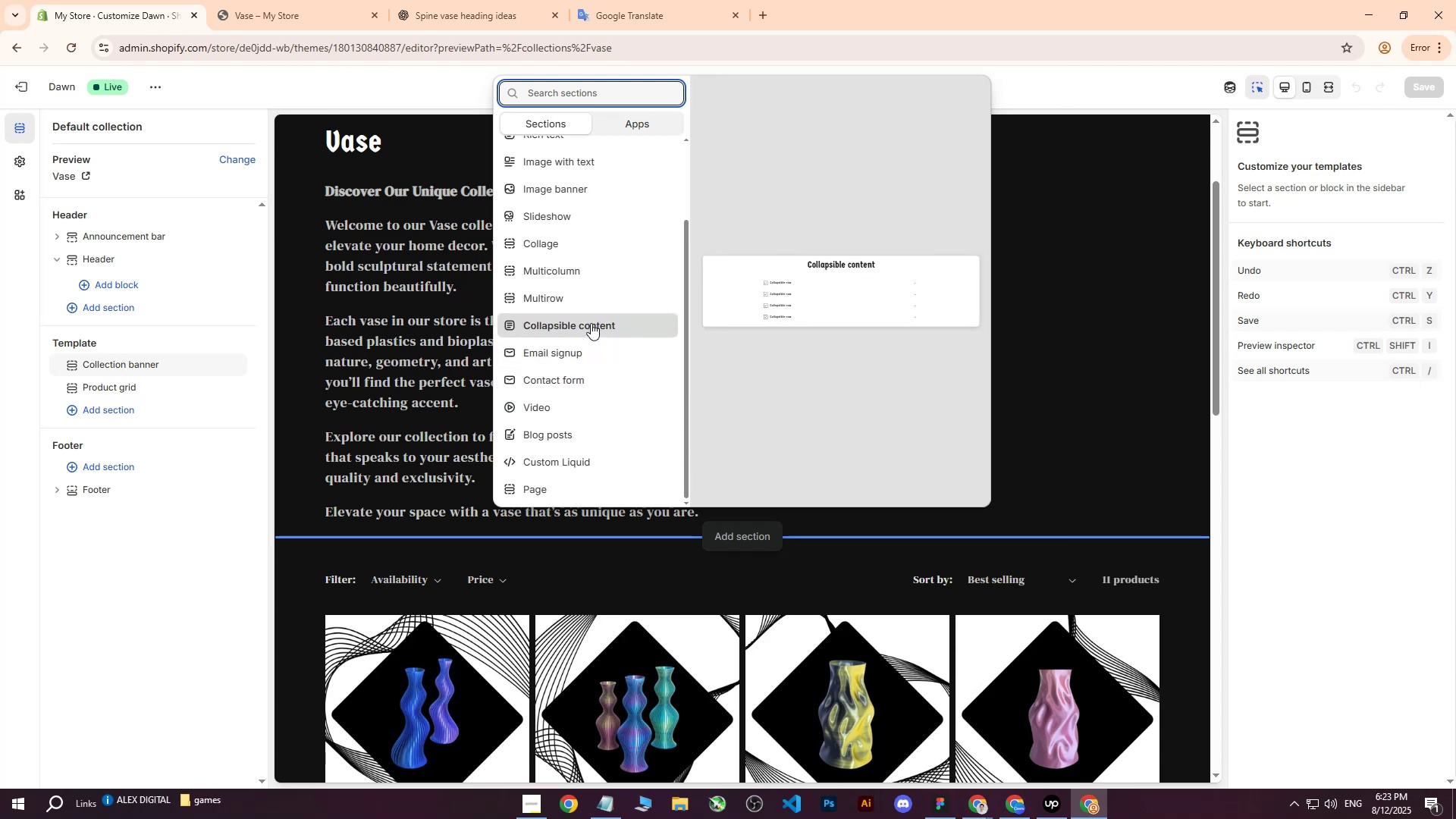 
left_click([577, 323])
 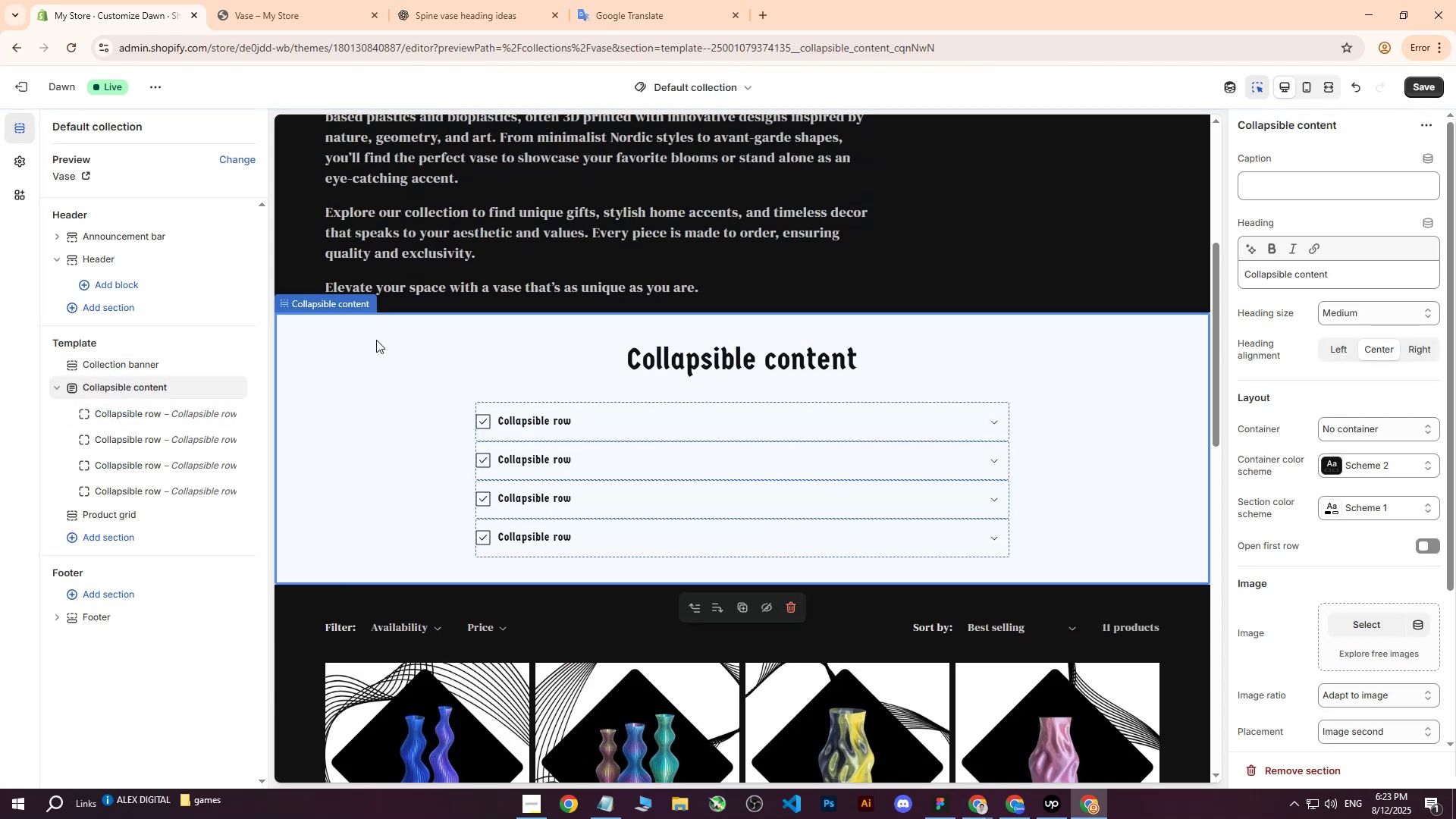 
wait(7.65)
 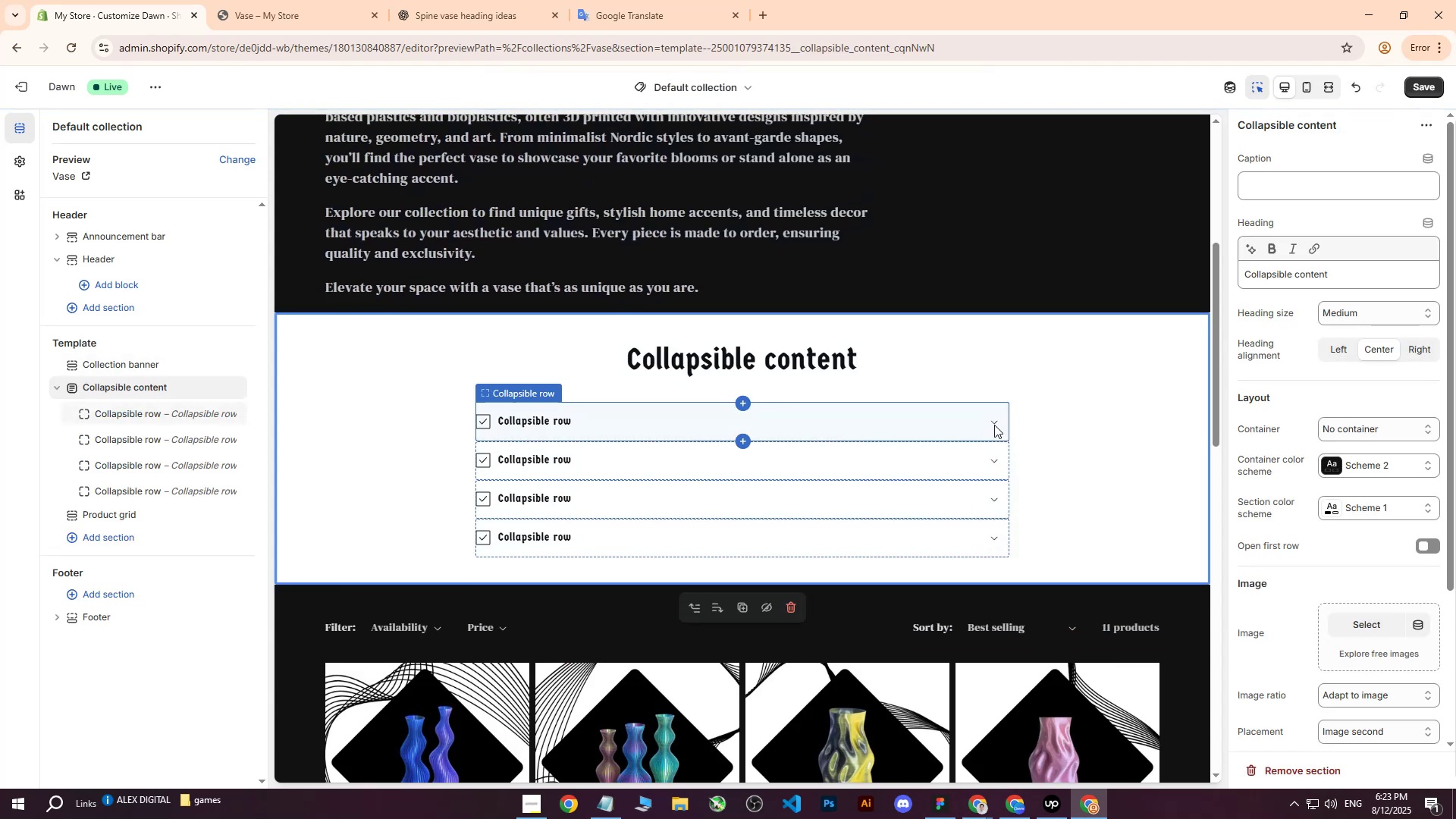 
left_click([55, 390])
 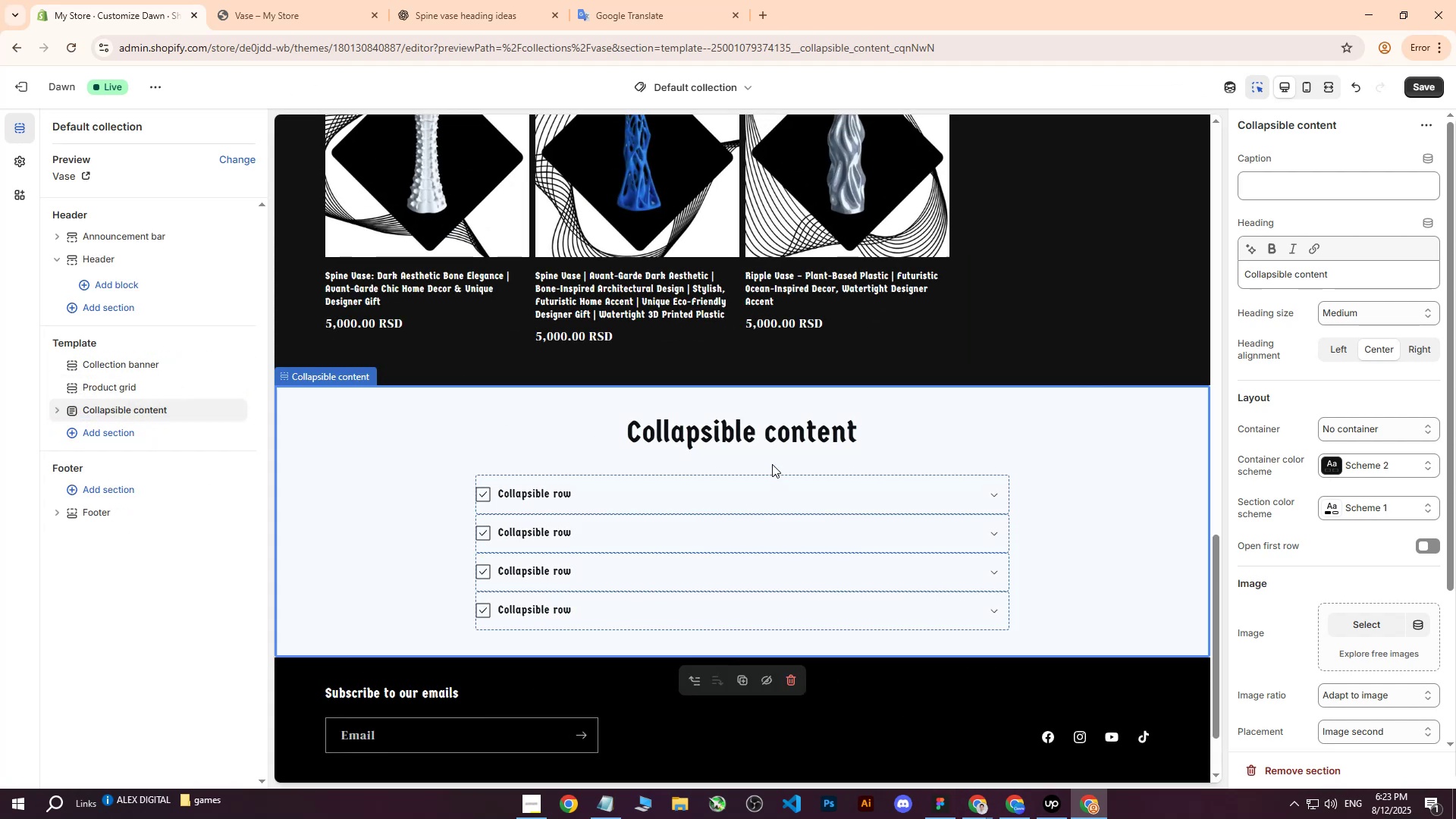 
wait(6.92)
 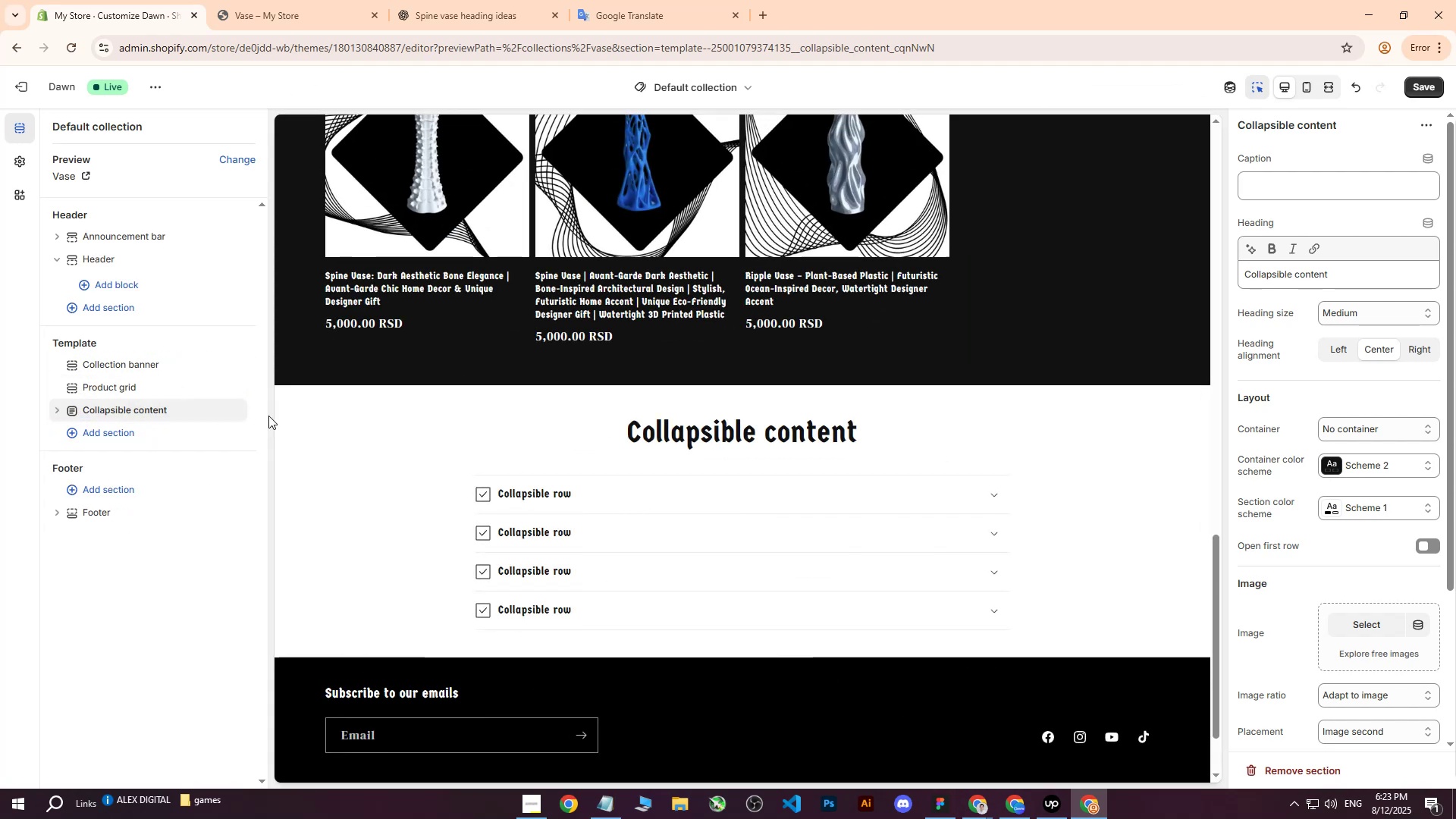 
left_click([359, 422])
 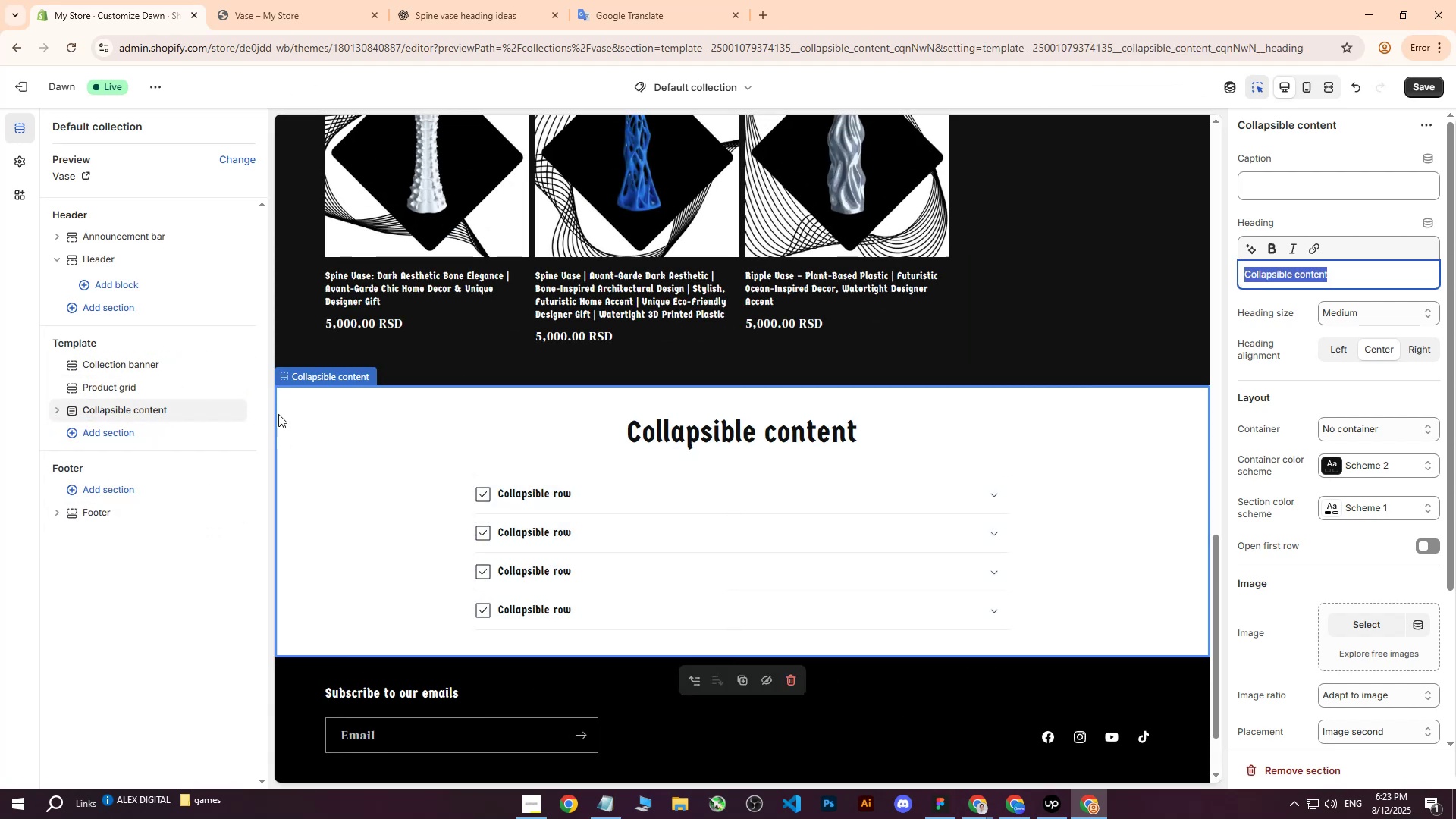 
left_click([215, 412])
 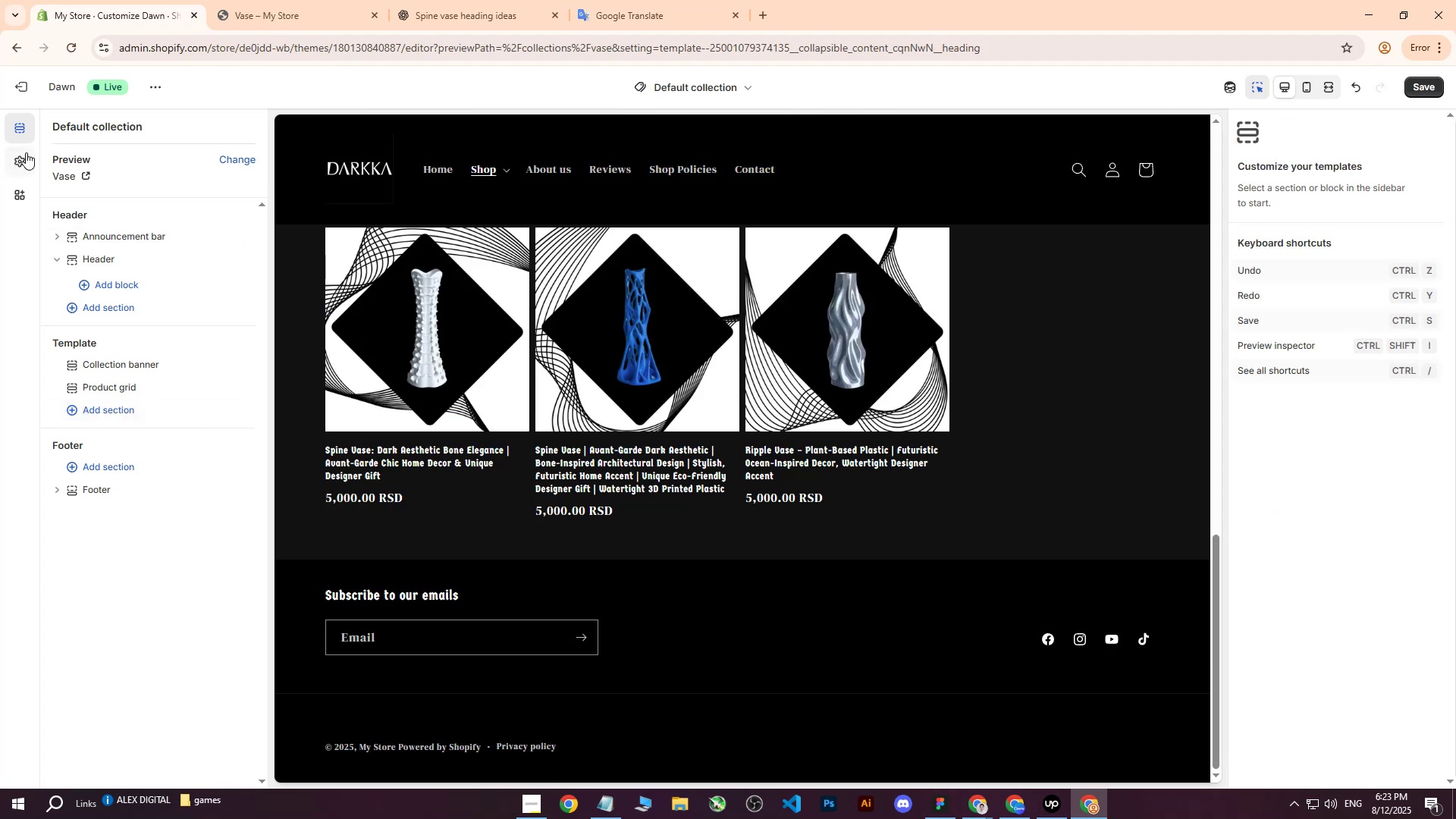 
left_click([24, 159])
 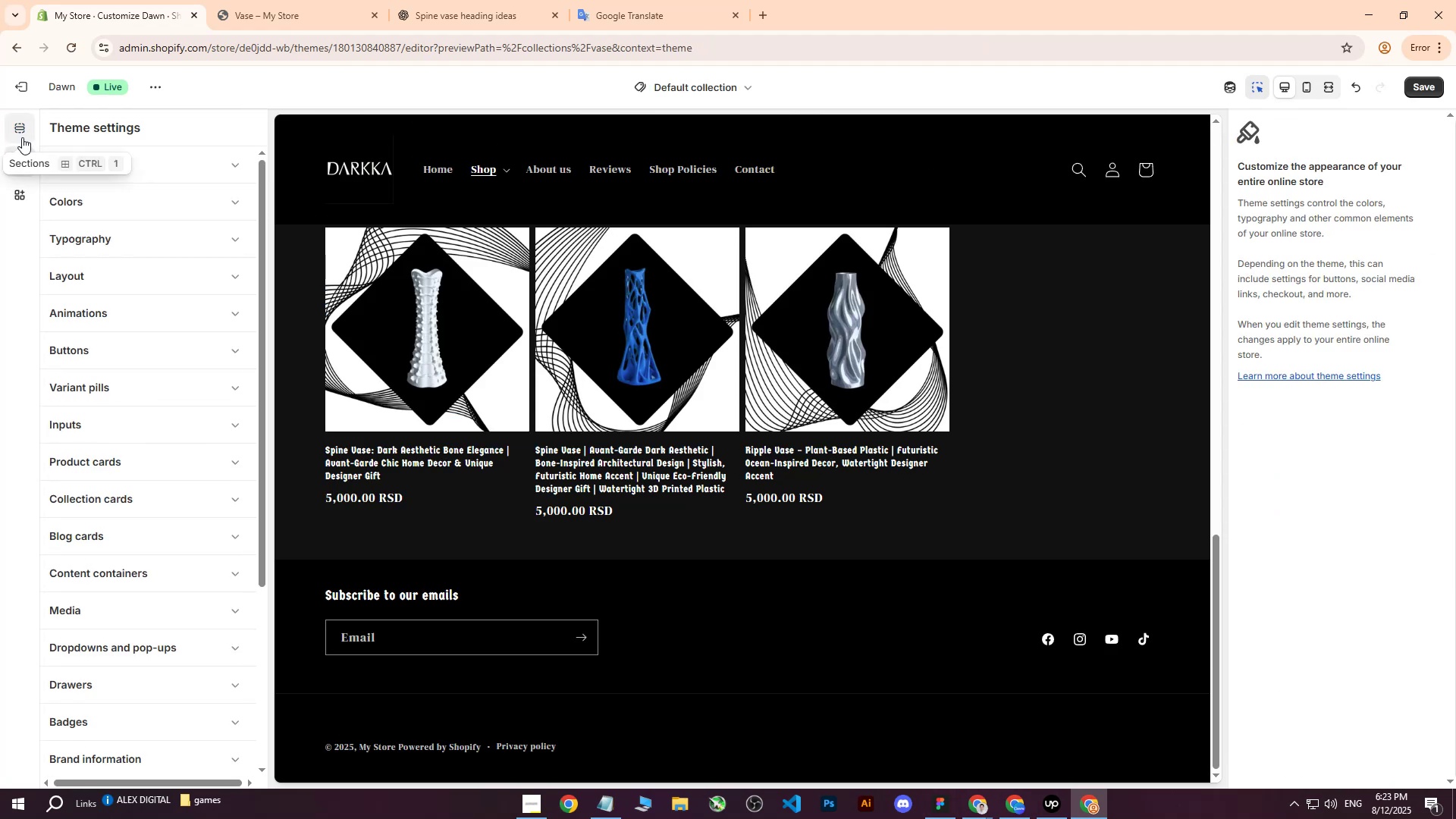 
left_click([22, 137])
 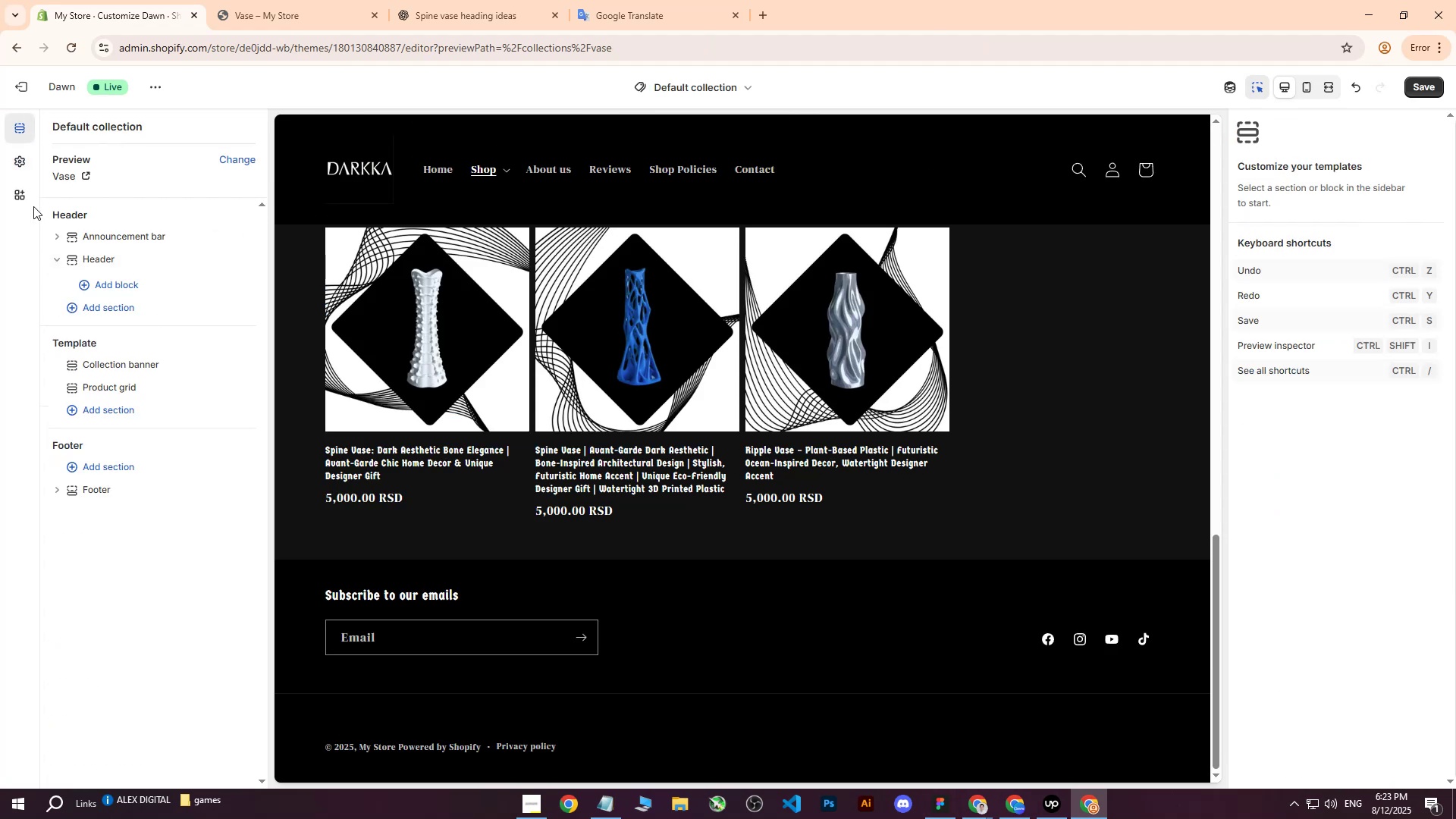 
left_click([21, 174])
 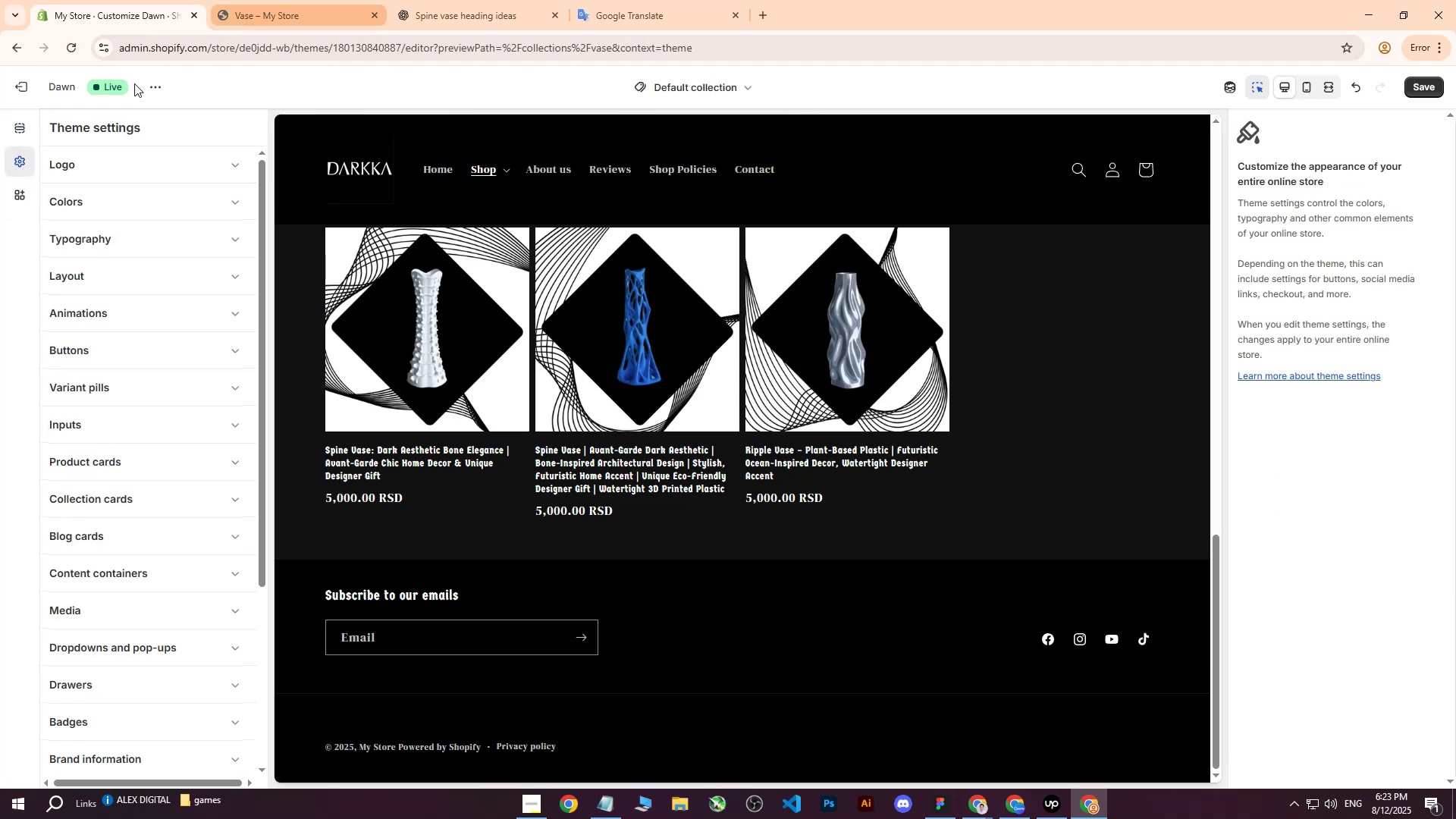 
left_click([13, 130])
 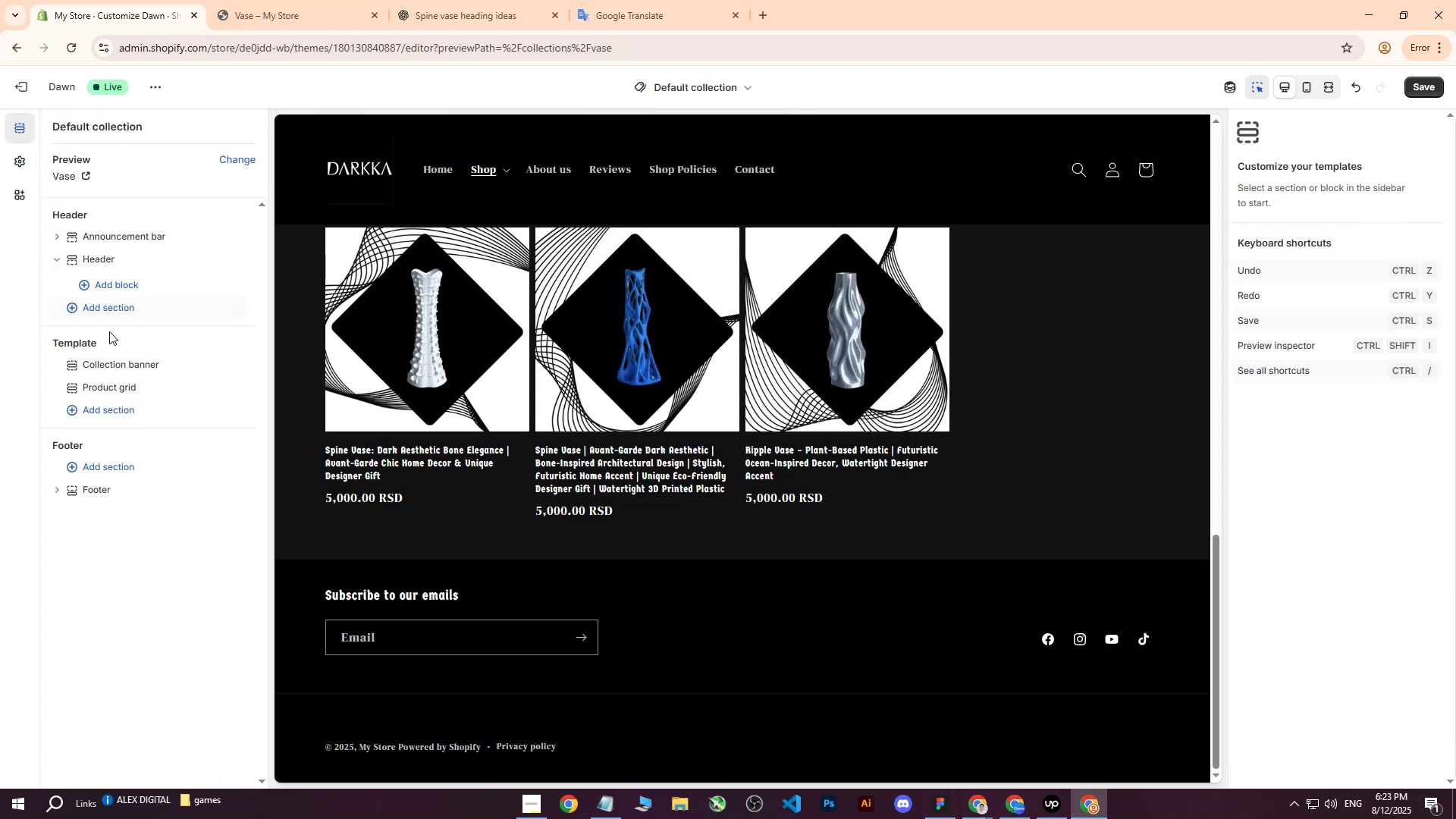 
scroll: coordinate [359, 268], scroll_direction: up, amount: 8.0
 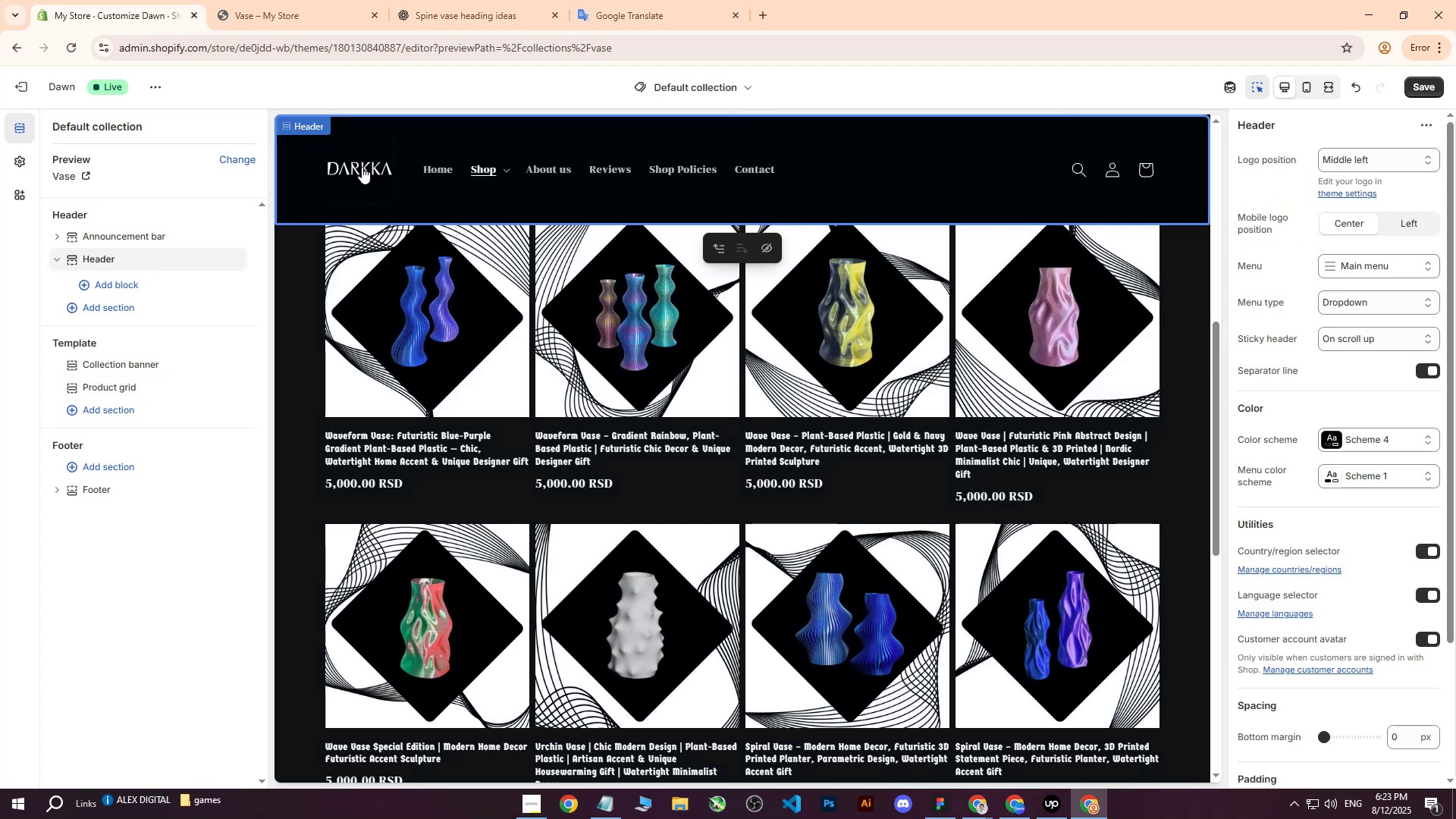 
double_click([362, 167])
 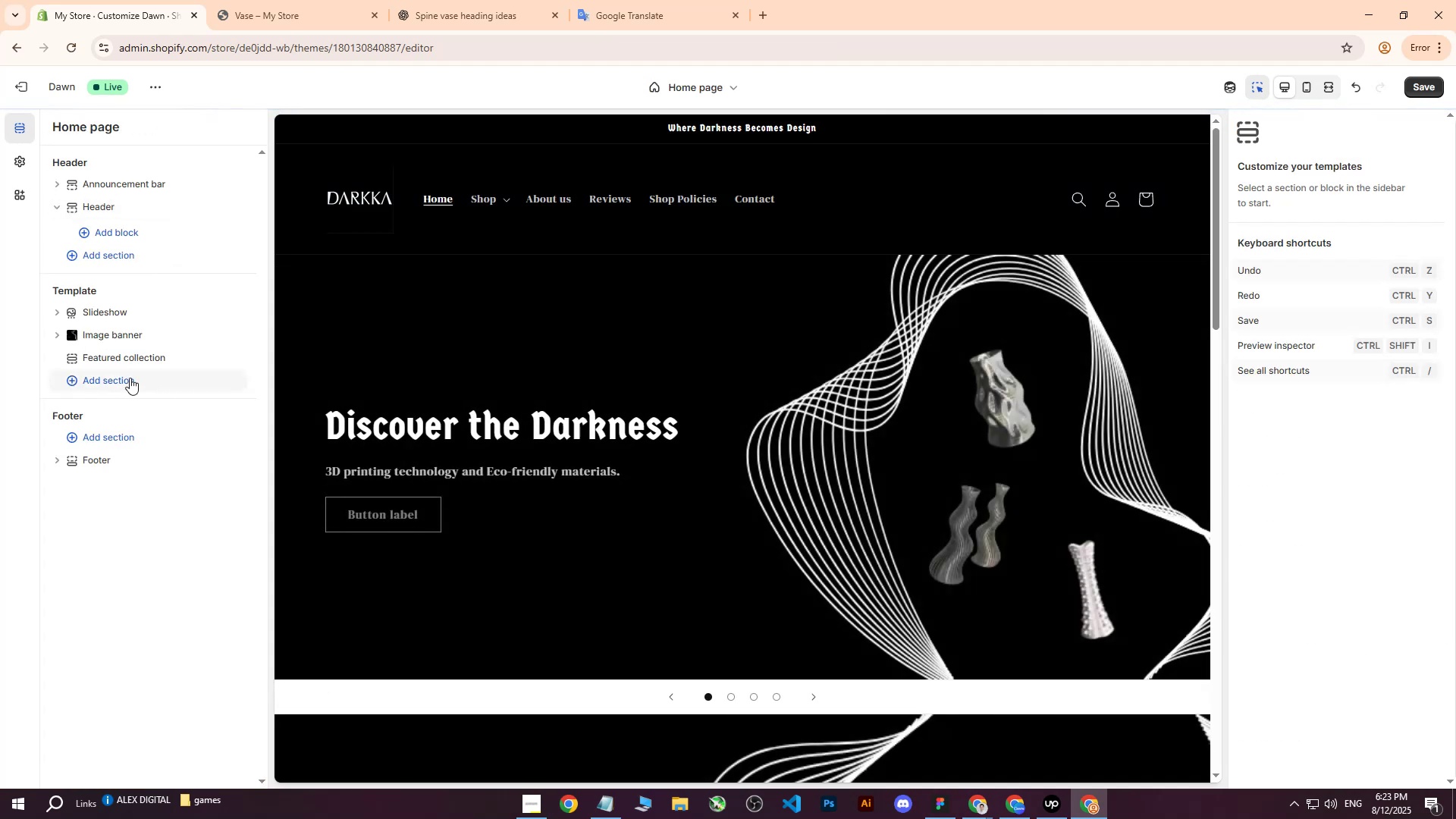 
left_click([125, 375])
 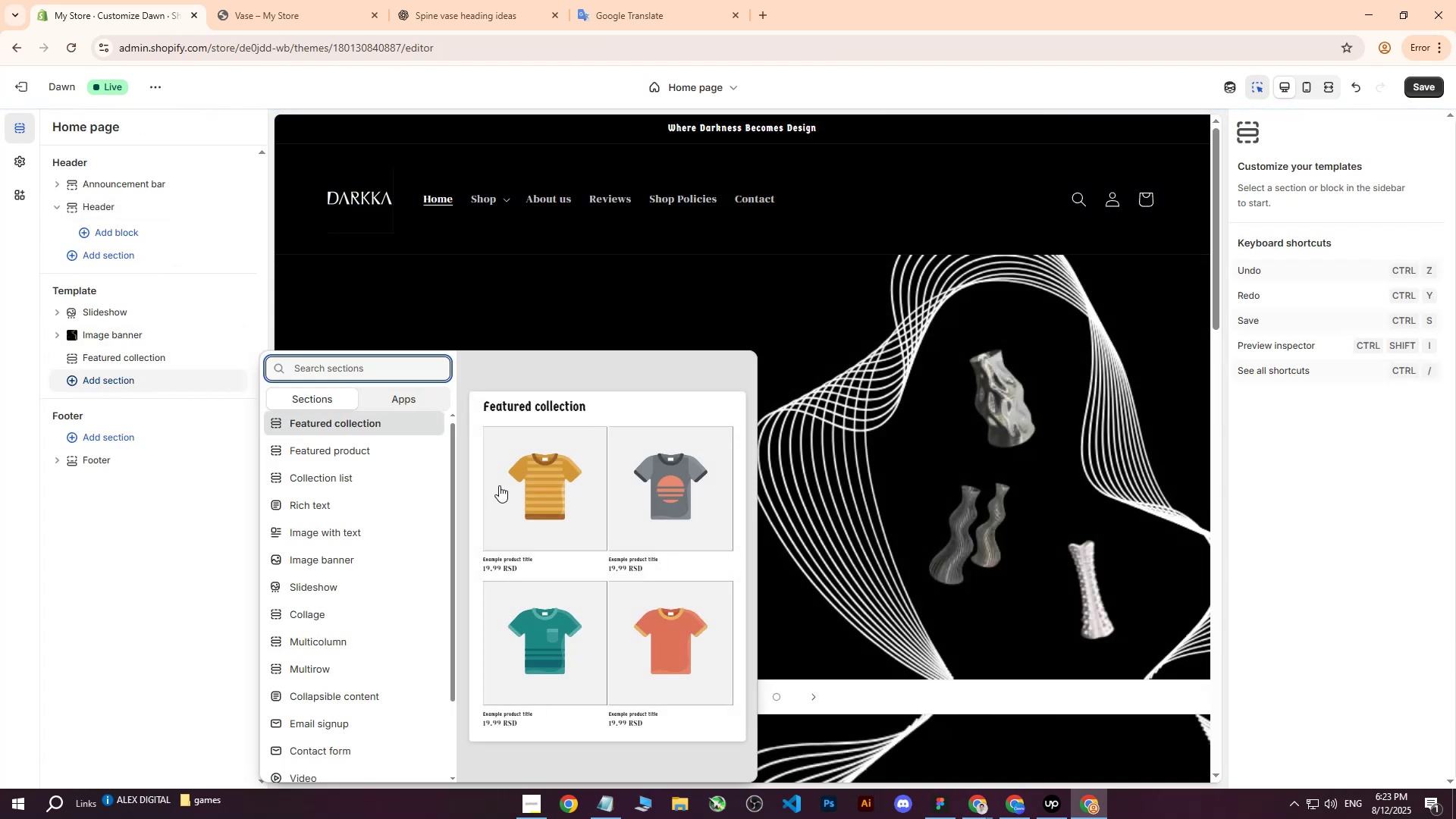 
scroll: coordinate [369, 568], scroll_direction: down, amount: 3.0
 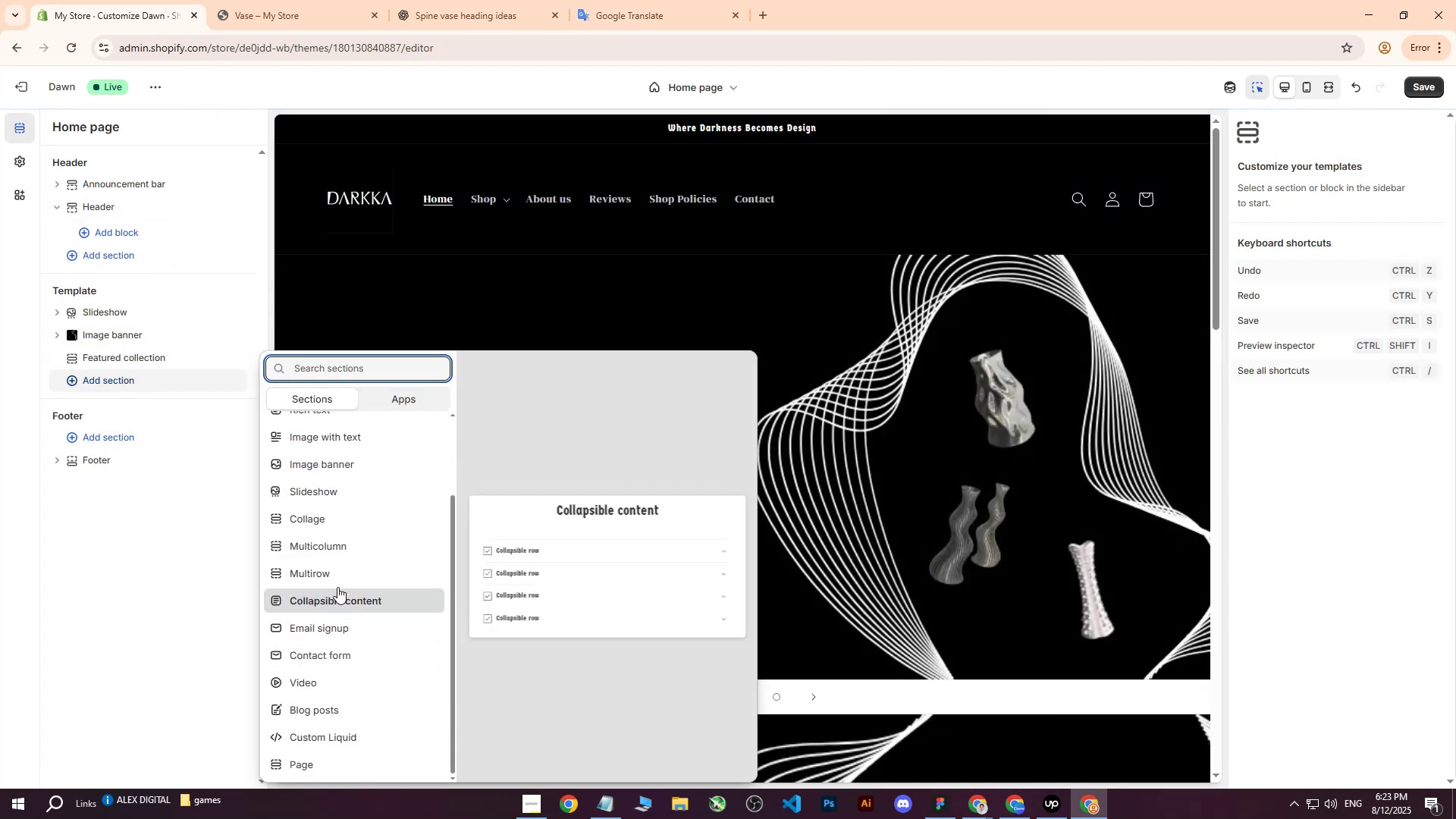 
left_click([335, 596])
 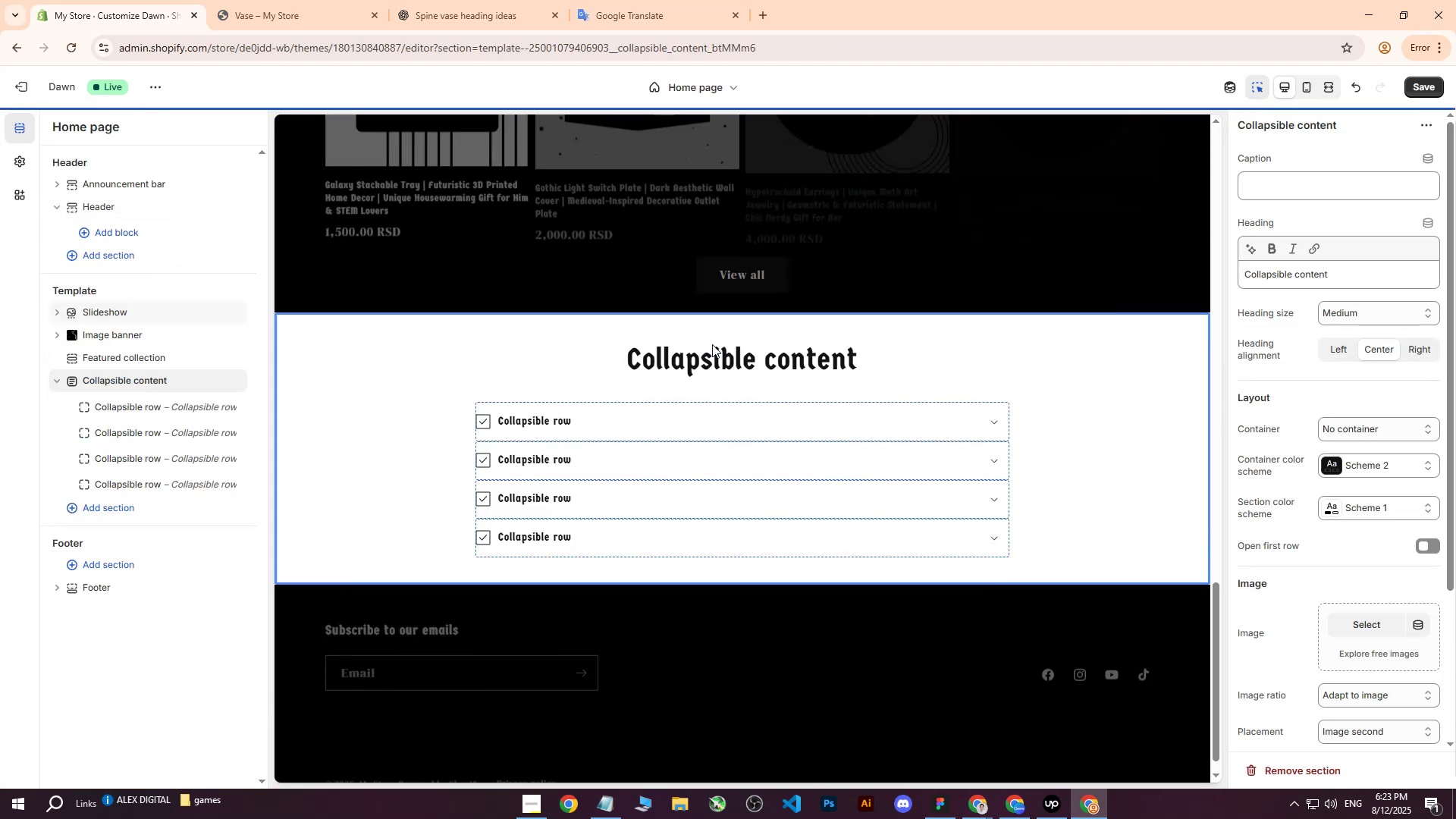 
scroll: coordinate [720, 353], scroll_direction: down, amount: 1.0
 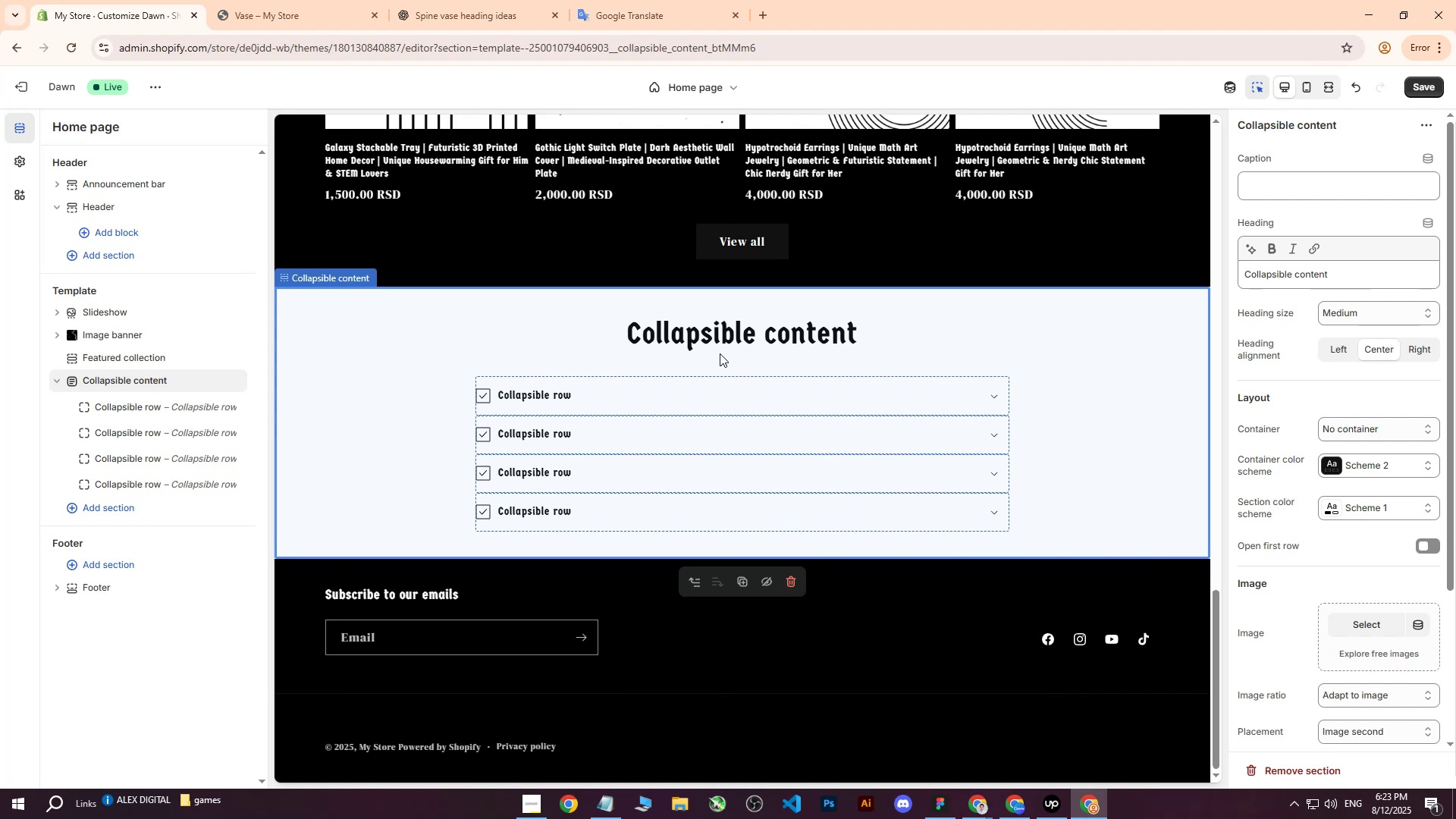 
wait(11.51)
 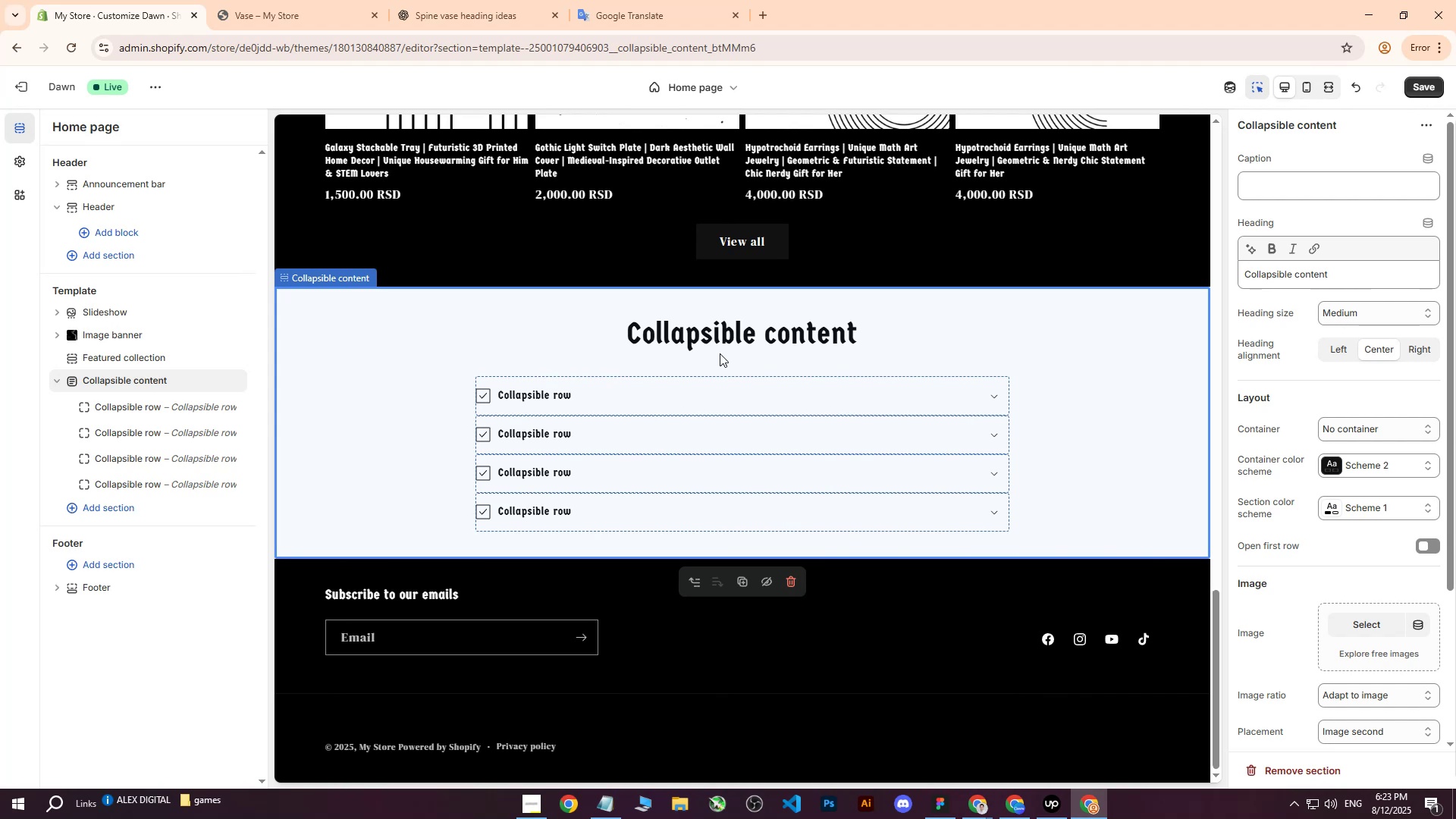 
left_click([533, 0])
 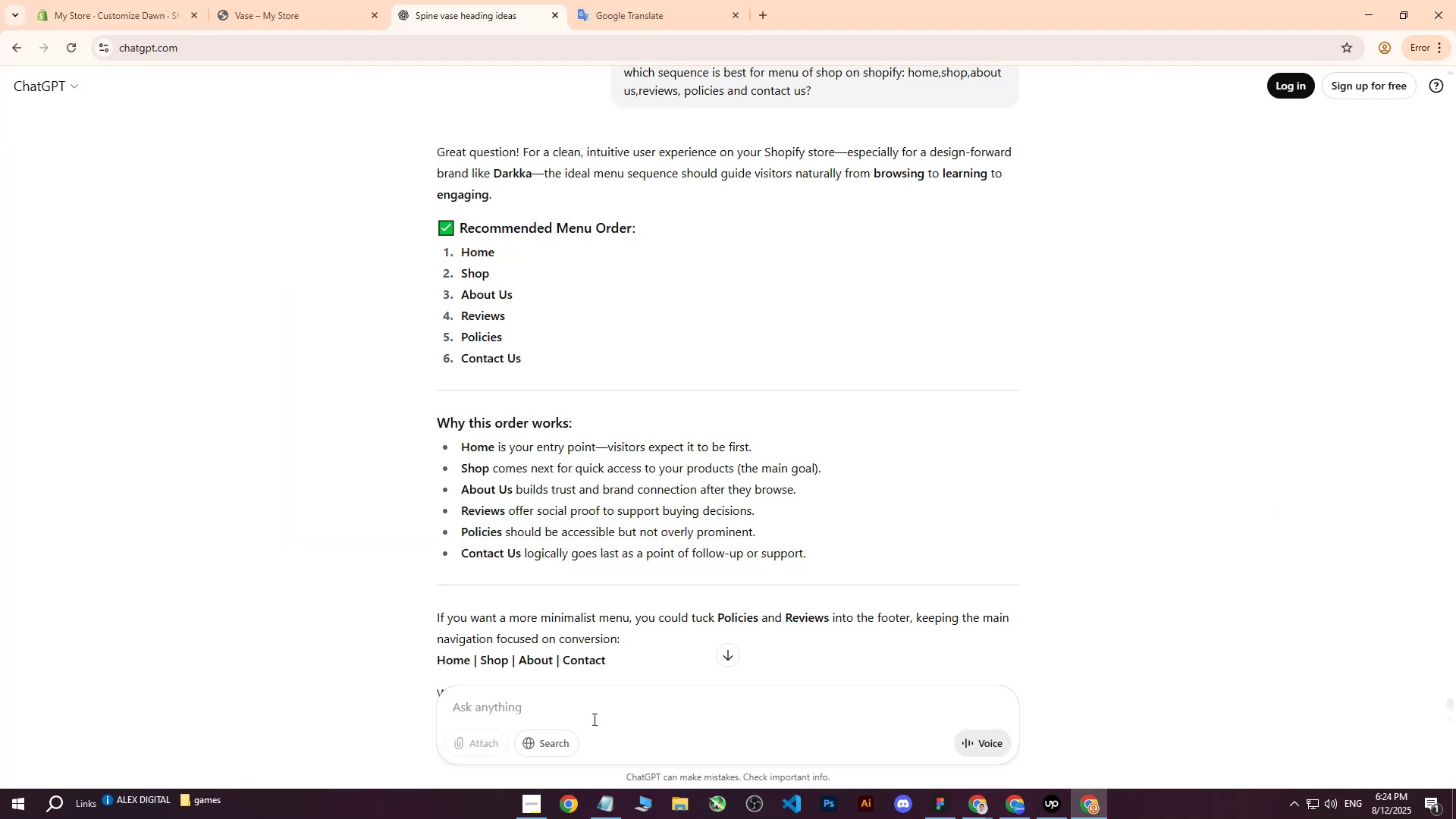 
left_click([588, 707])
 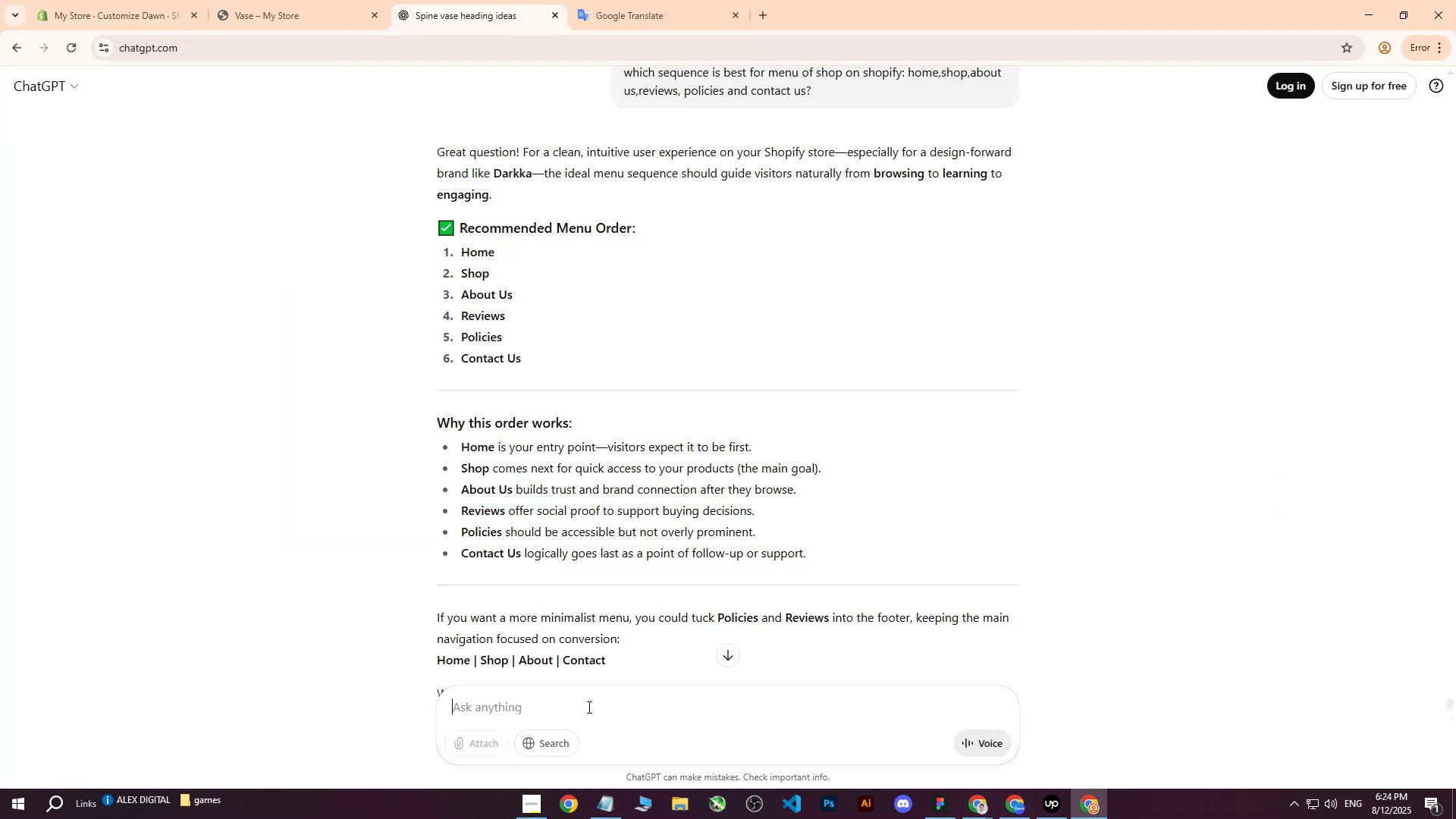 
type(WRITE ME CONTENT FOR COLAPSIBLE CONTENT ABOUT THIS SHOP)
 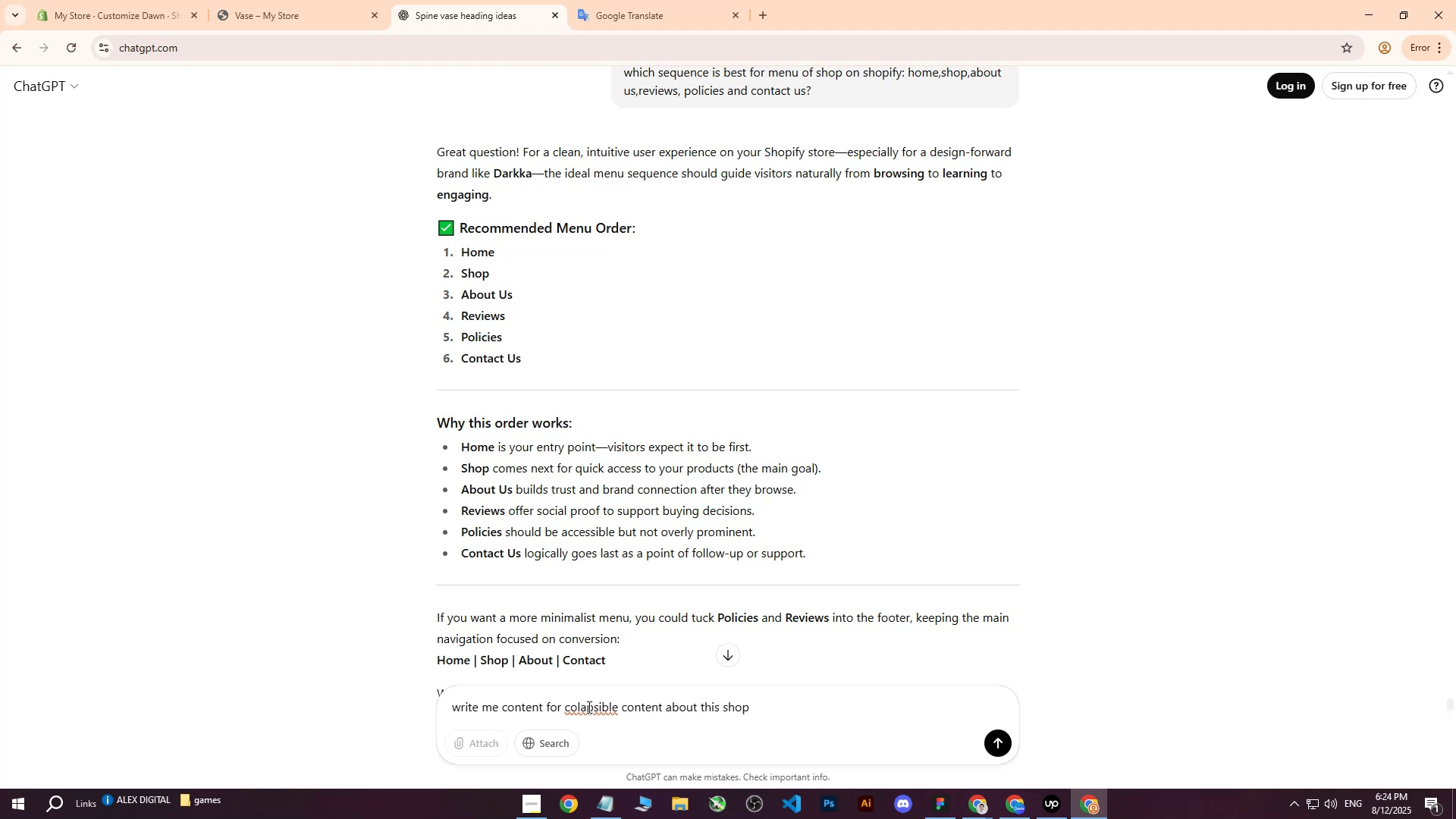 
key(Enter)
 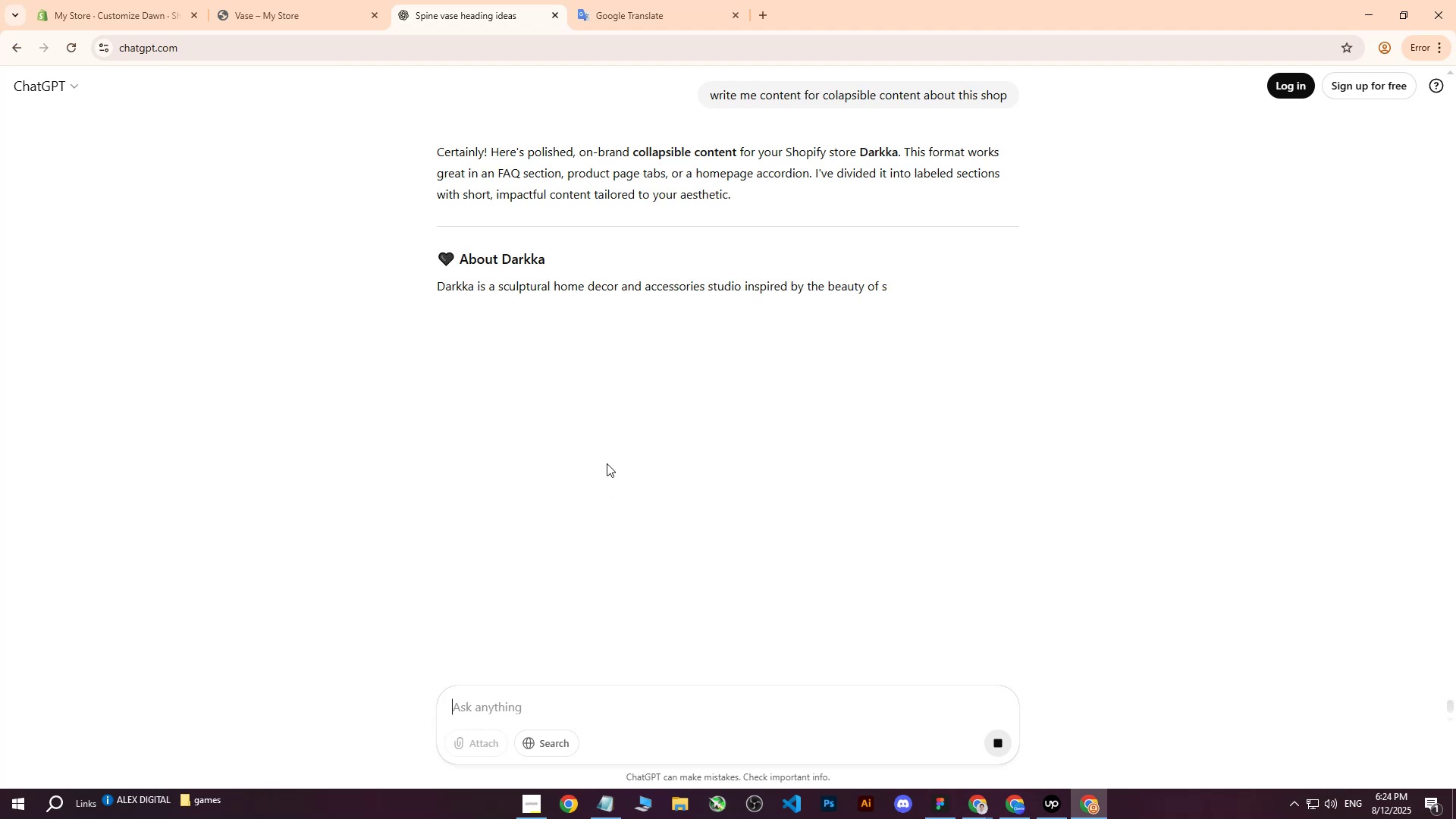 
wait(12.07)
 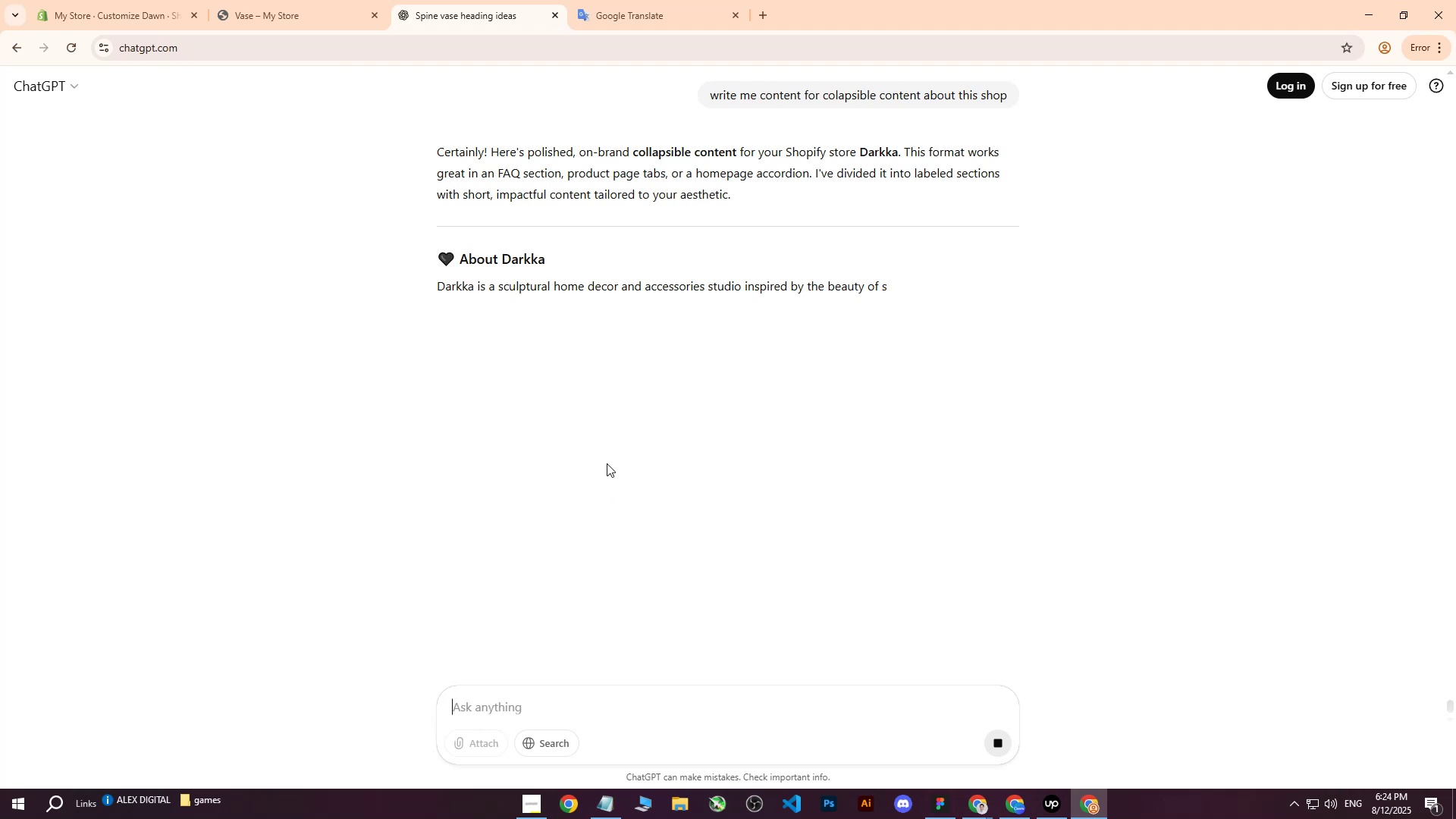 
scroll: coordinate [613, 448], scroll_direction: down, amount: 3.0
 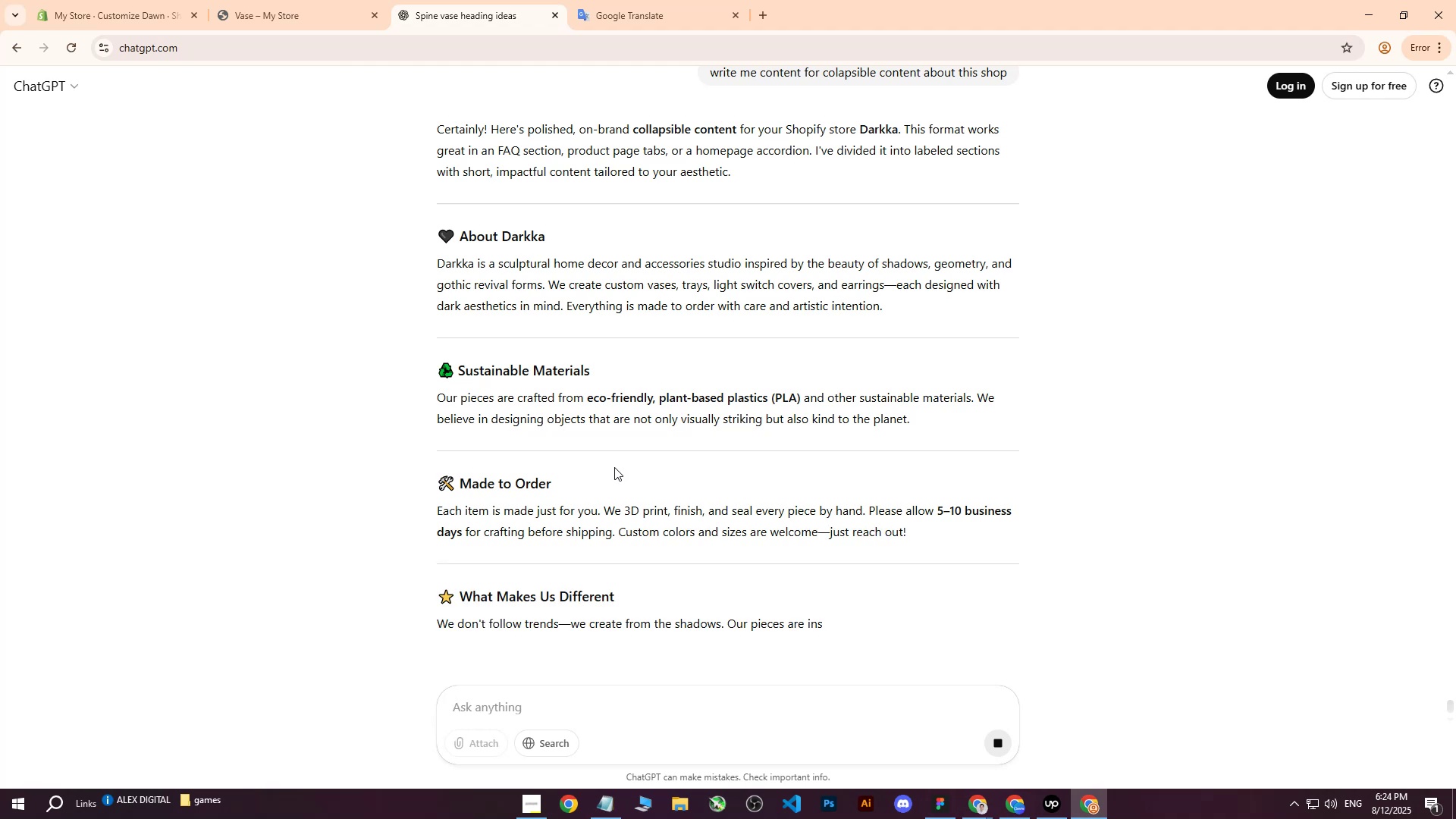 
wait(6.19)
 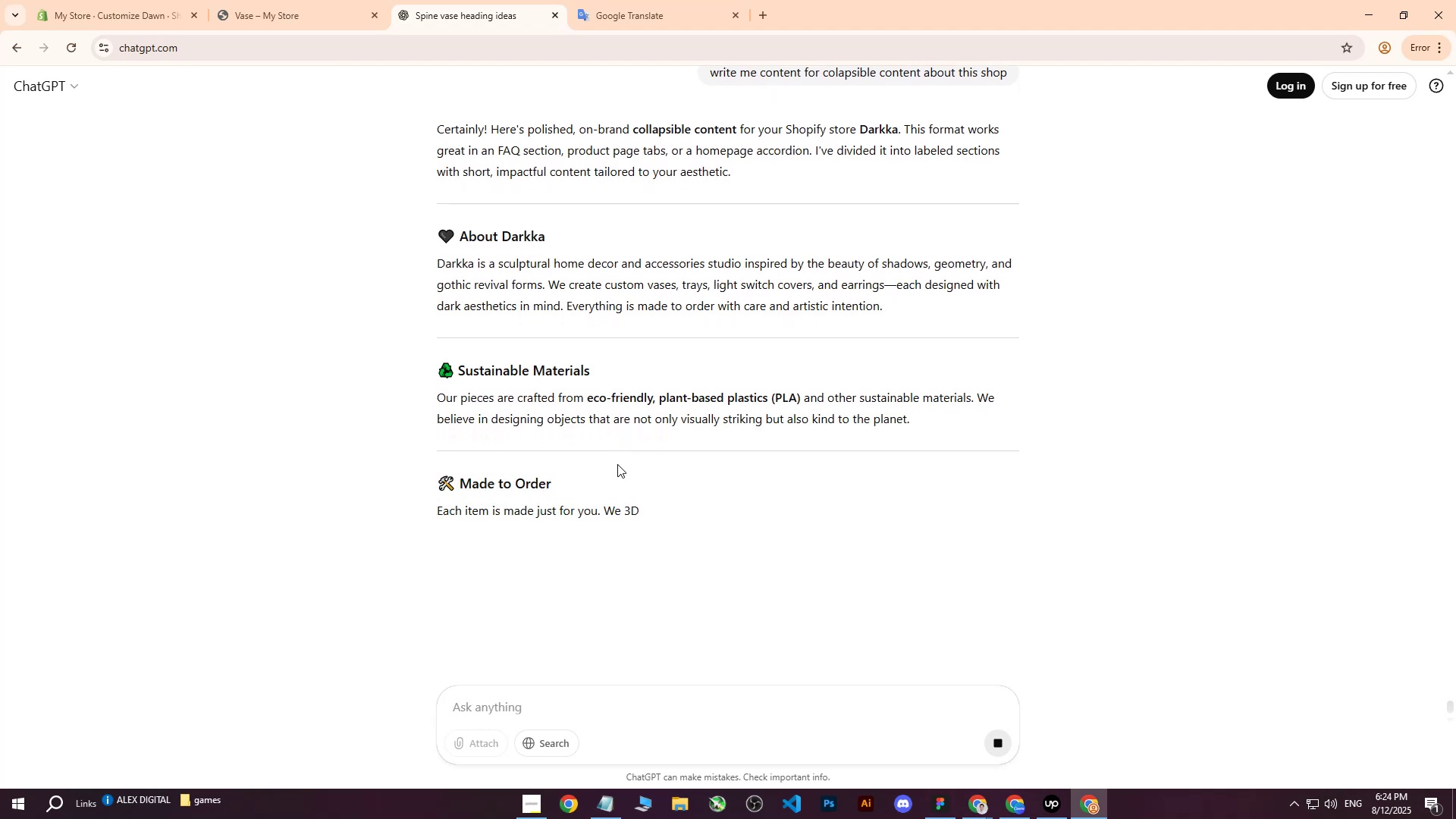 
left_click([540, 706])
 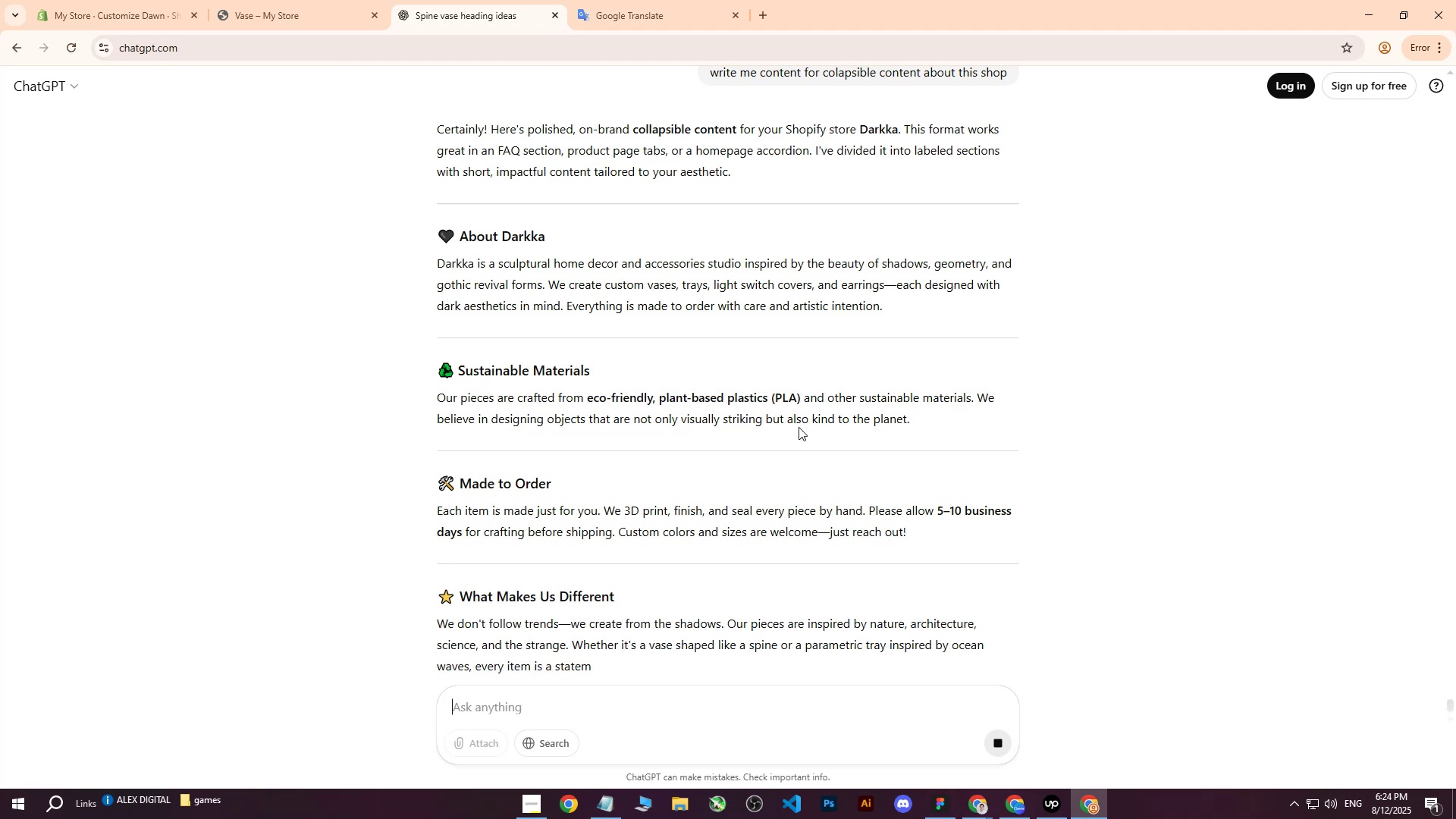 
scroll: coordinate [802, 424], scroll_direction: down, amount: 6.0
 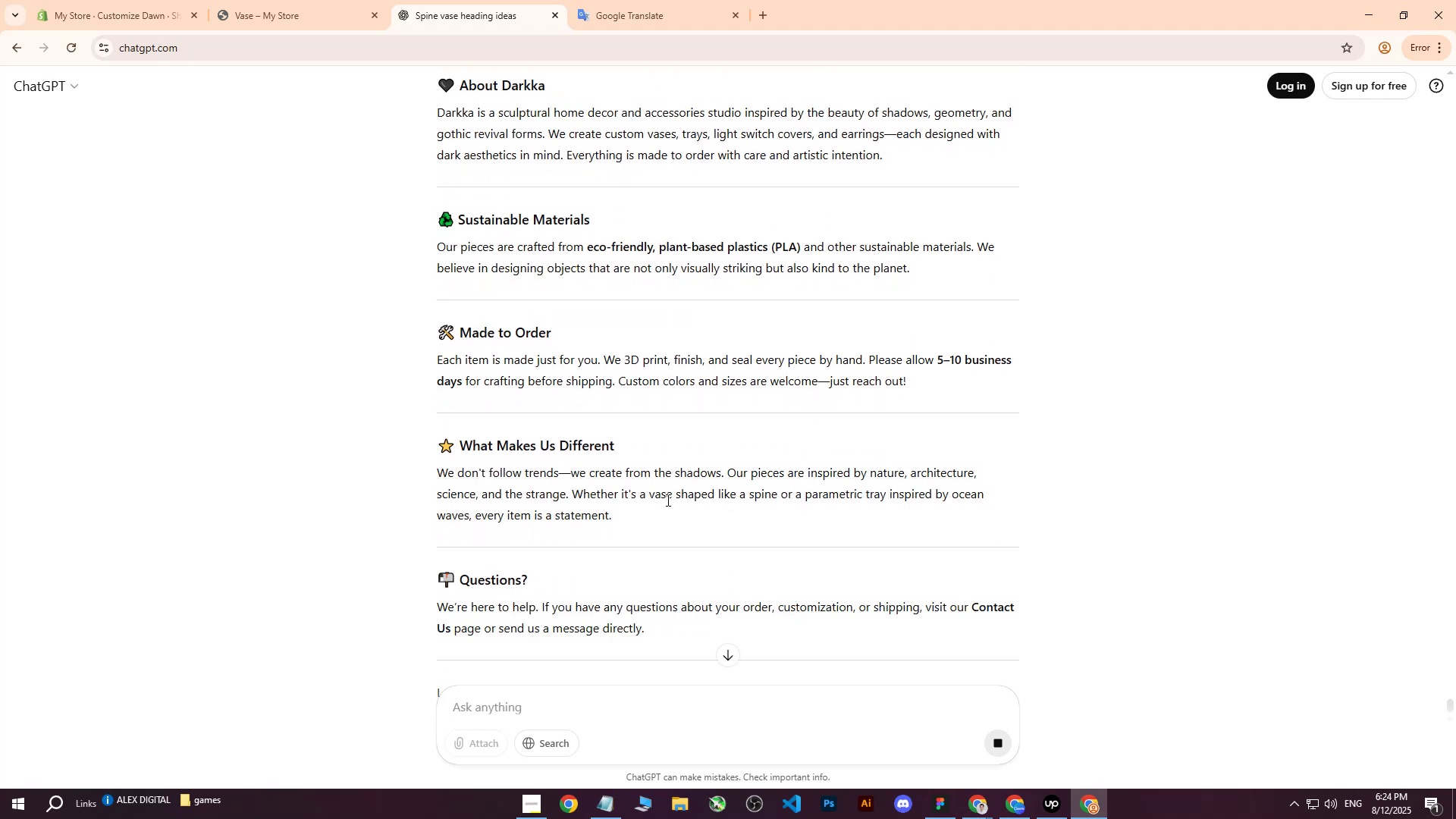 
type(i NEED 4 MOST FREQUENT QUESTION F)
key(Backspace)
type(ABOUT DHAKA SHOP)
key(Backspace)
key(Backspace)
type(ARKKA SHO)
key(Backspace)
type(OPIFY SHOP)
 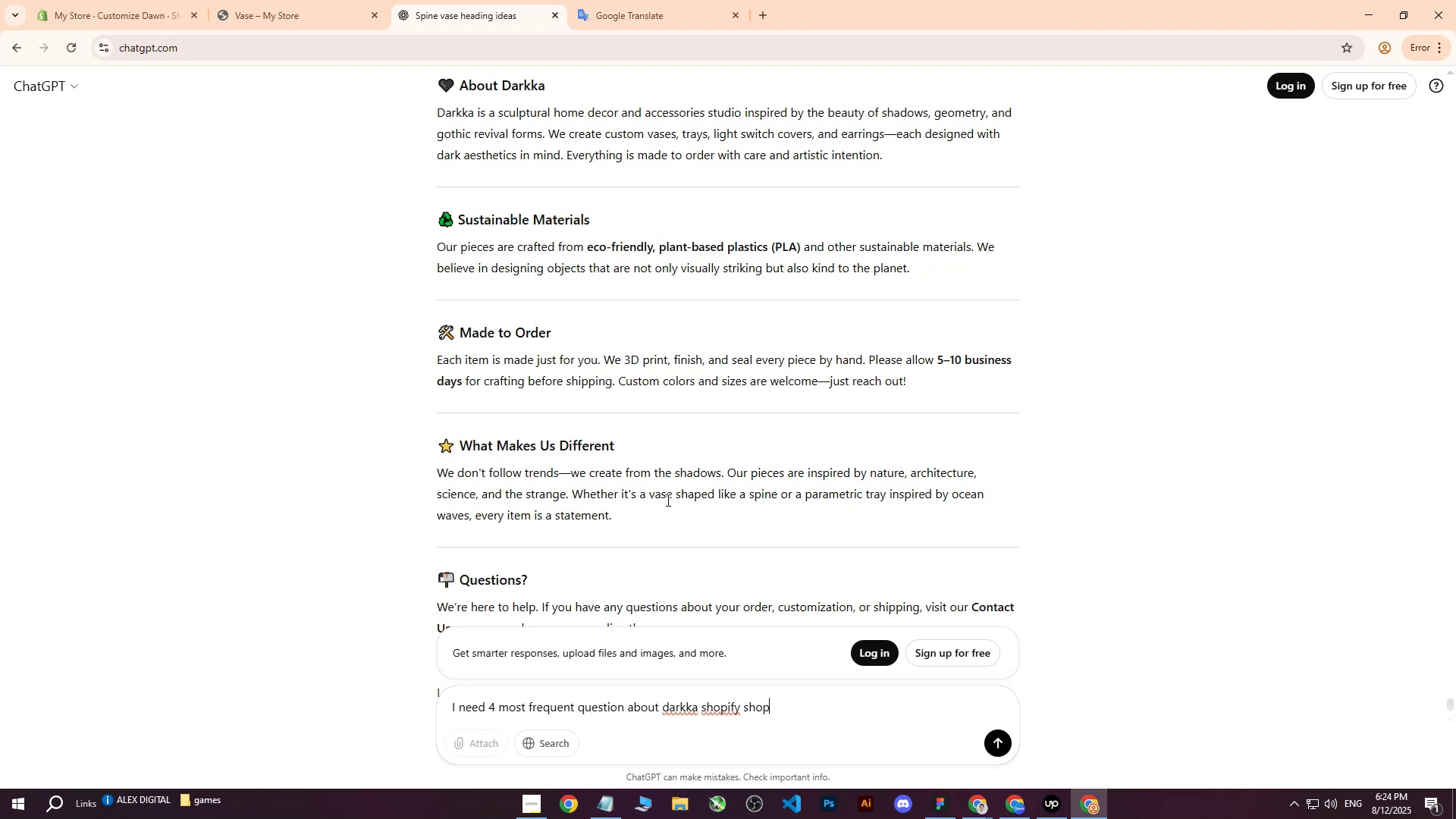 
key(Enter)
 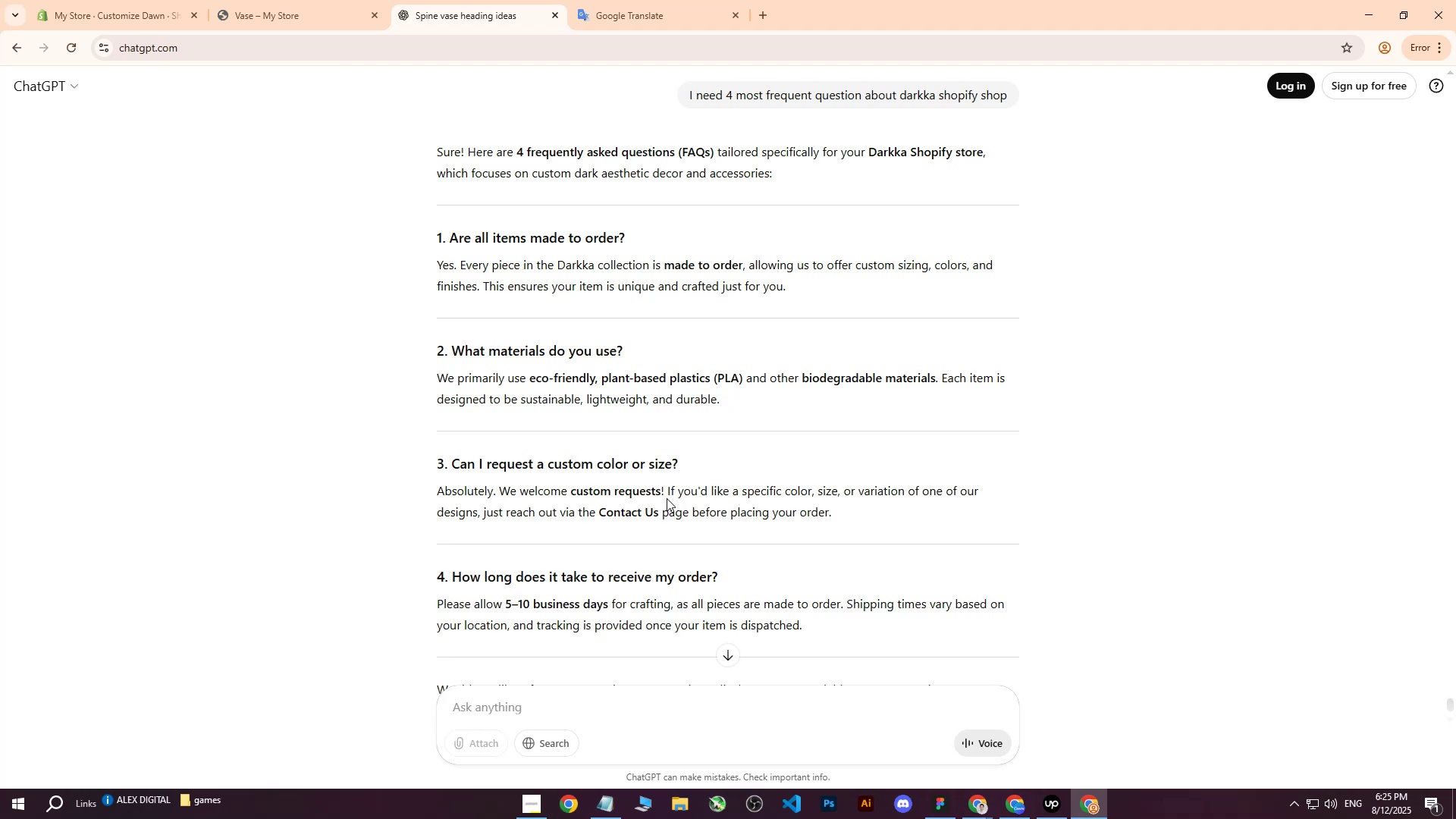 
wait(16.54)
 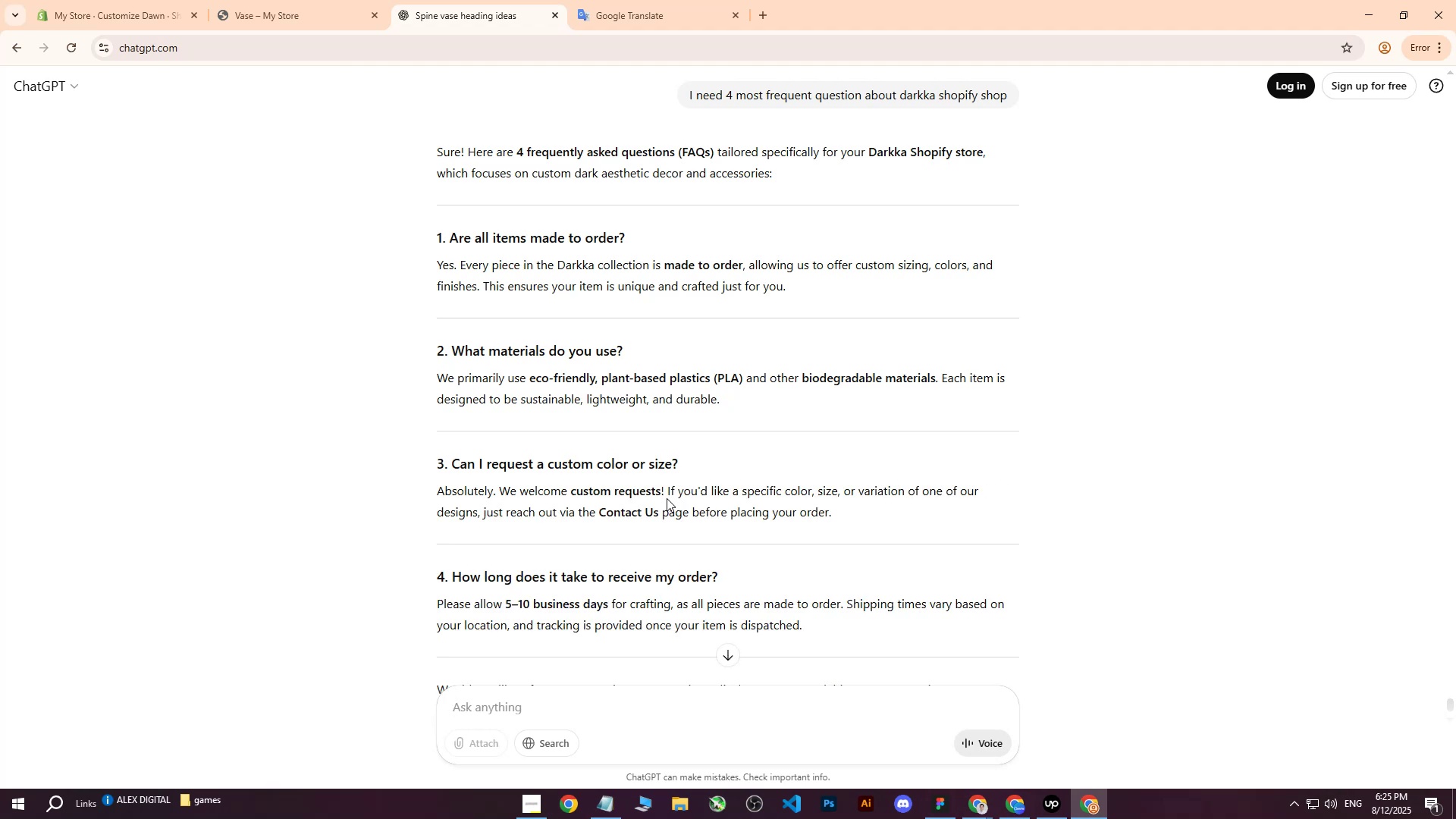 
key(Control+ControlLeft)
 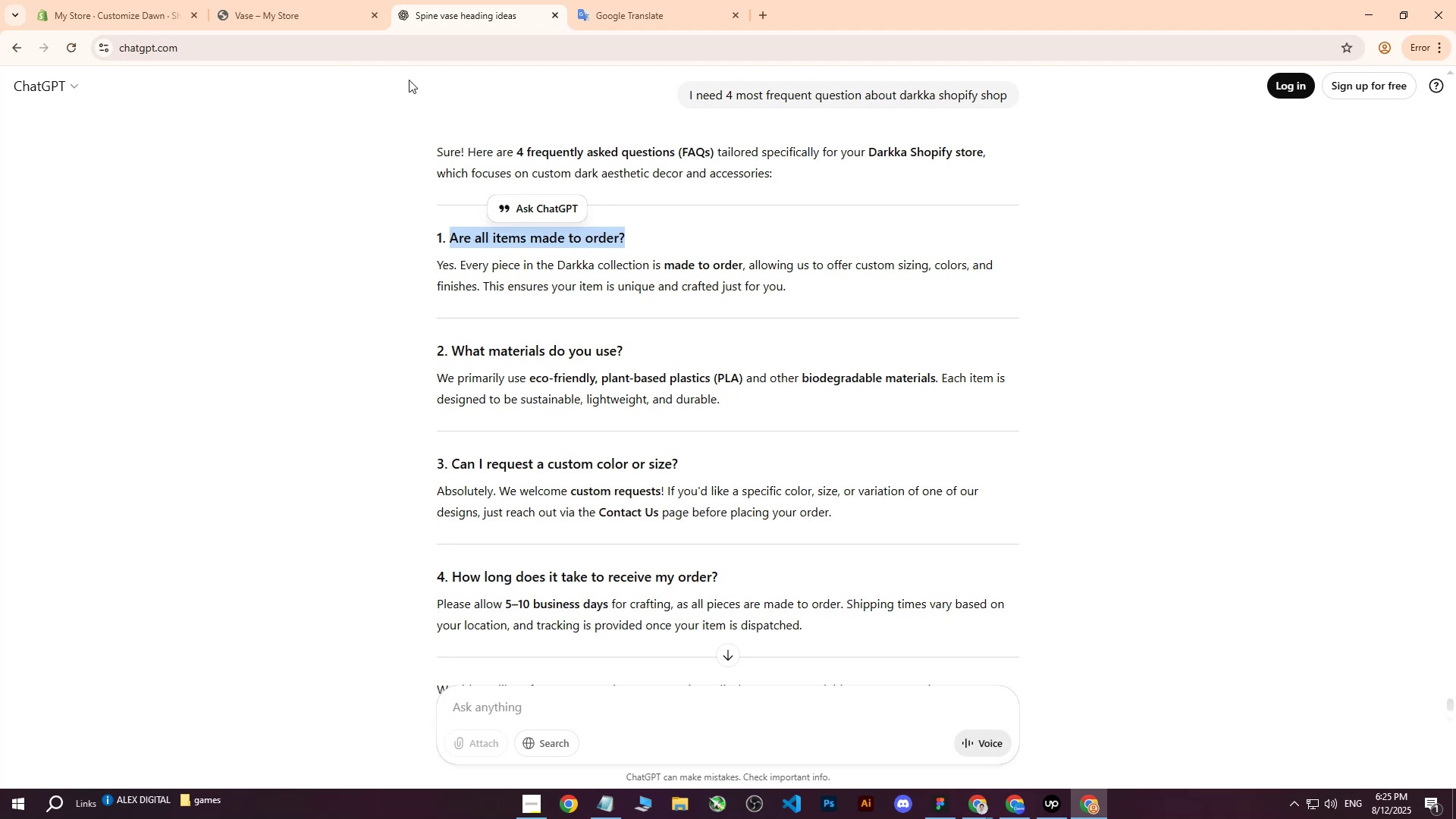 
key(Control+C)
 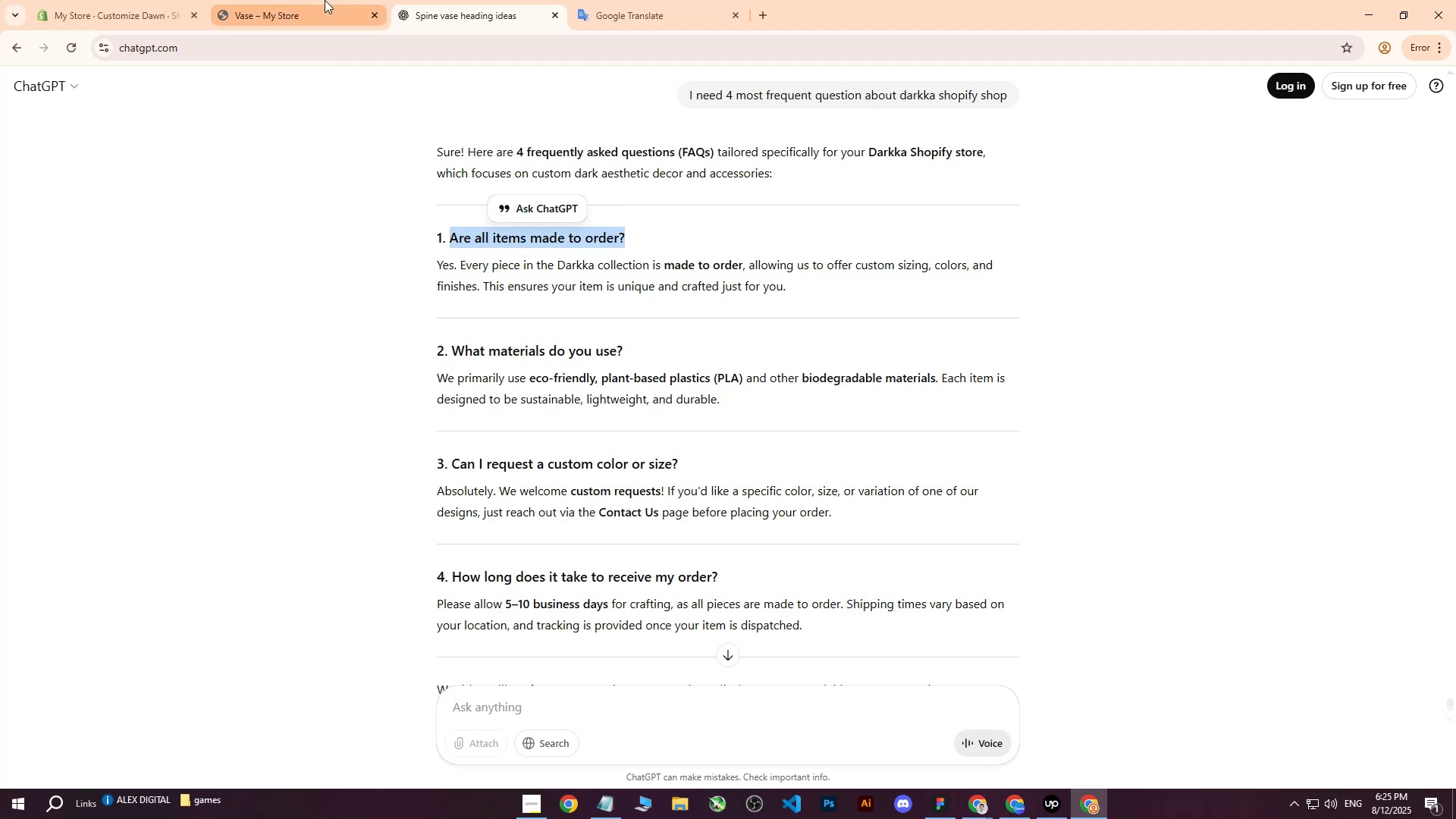 
left_click([325, 0])
 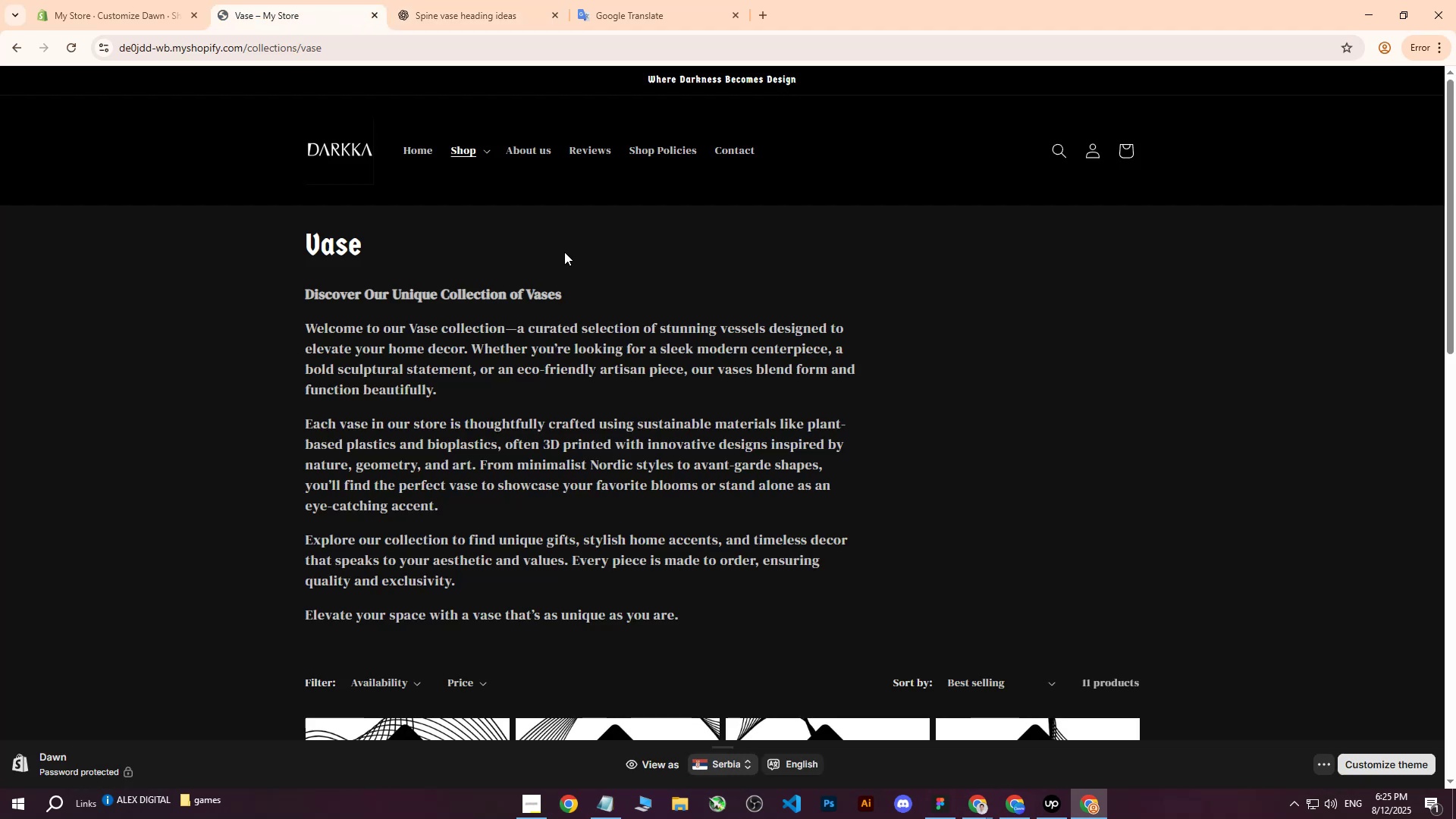 
scroll: coordinate [311, 166], scroll_direction: up, amount: 8.0
 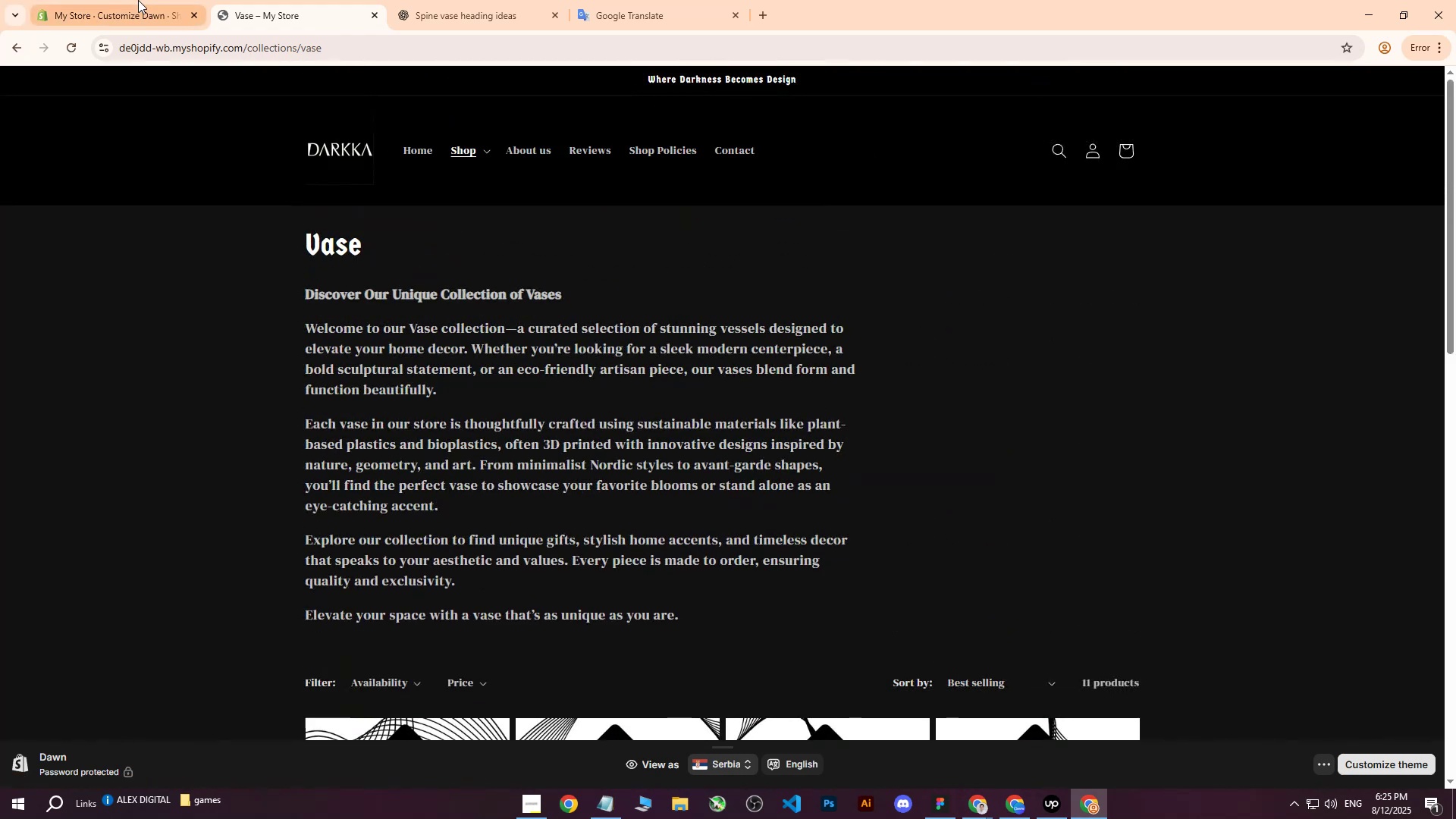 
left_click([138, 0])
 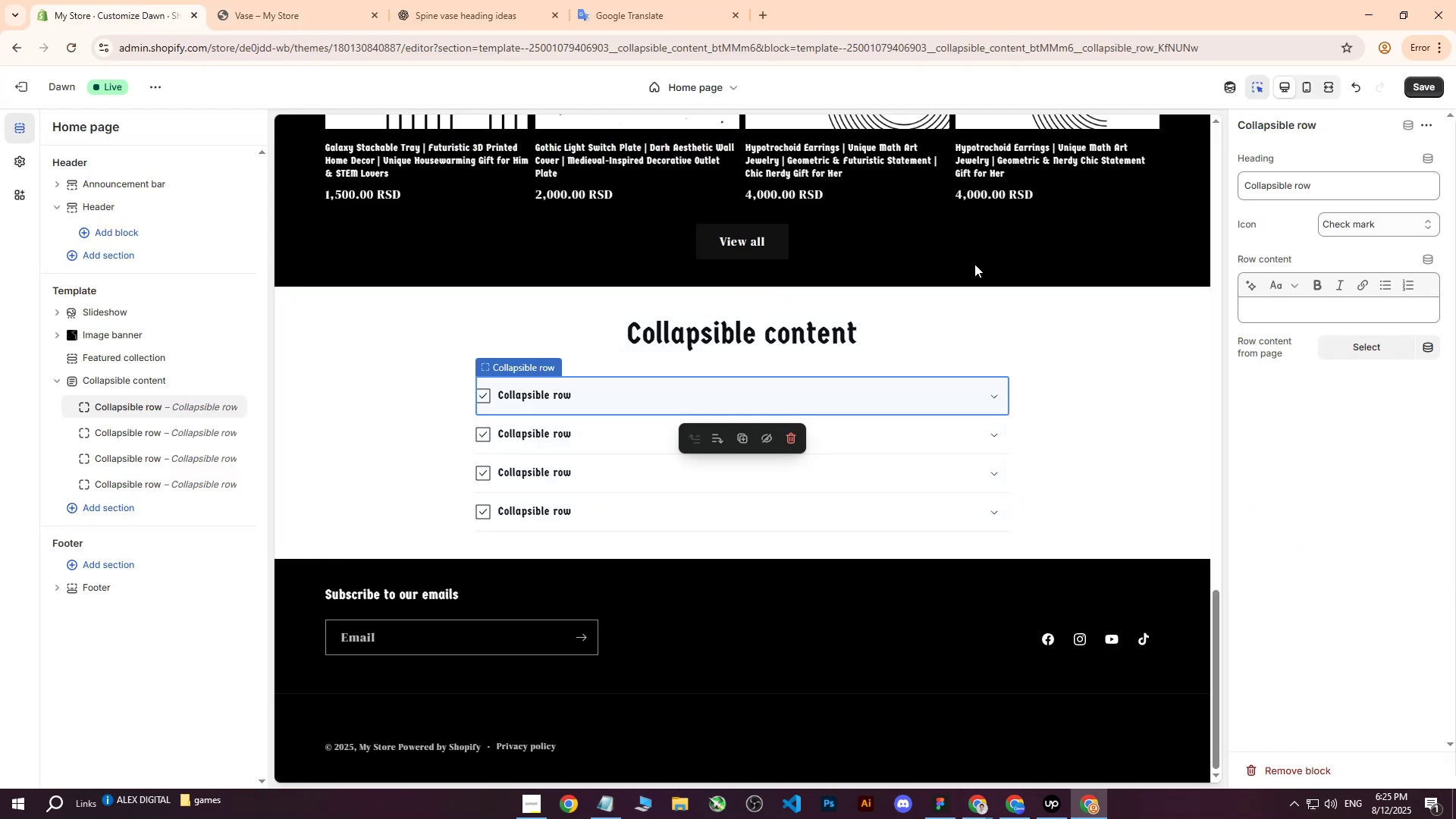 
key(Control+ControlLeft)
 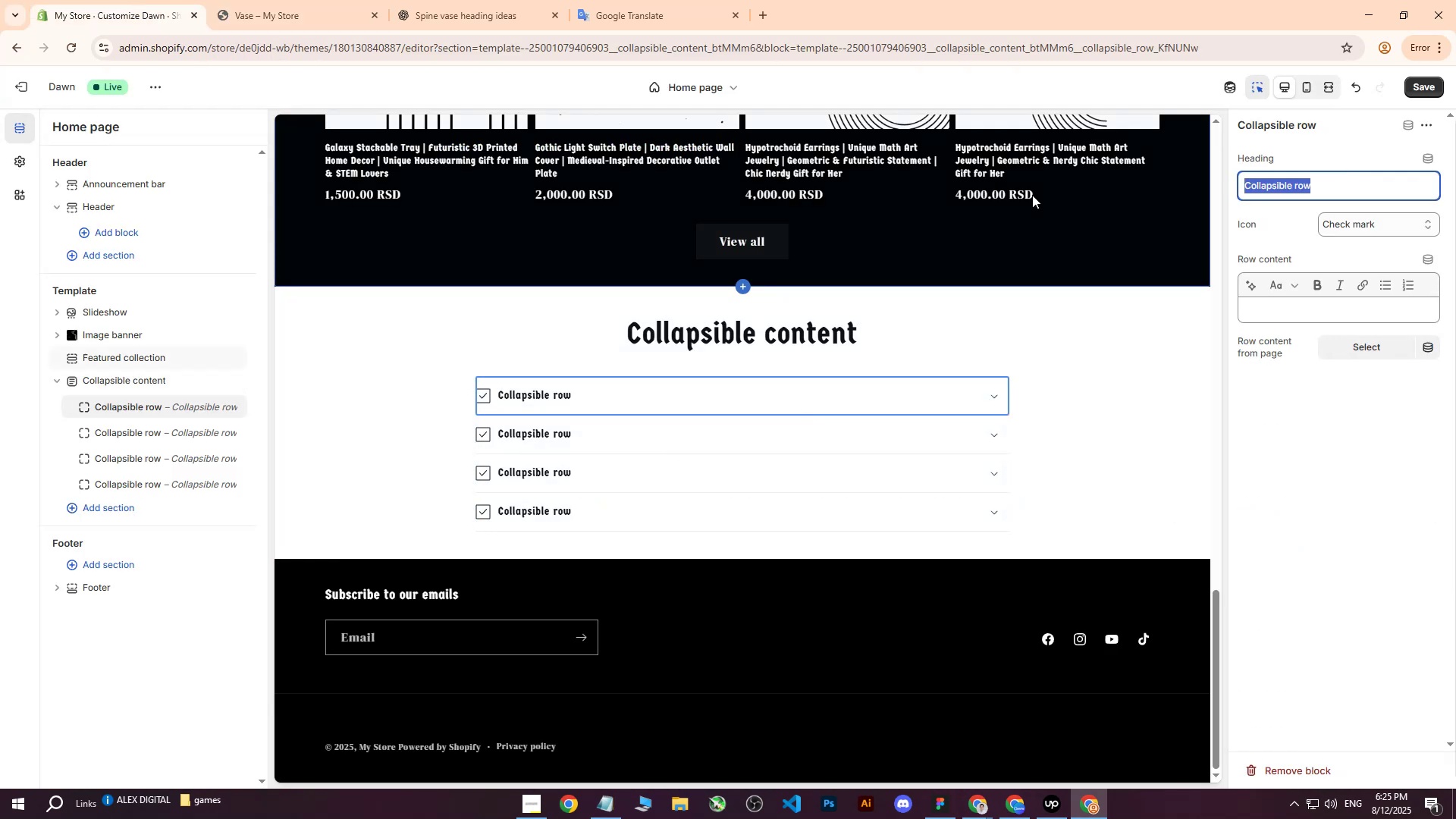 
key(Control+V)
 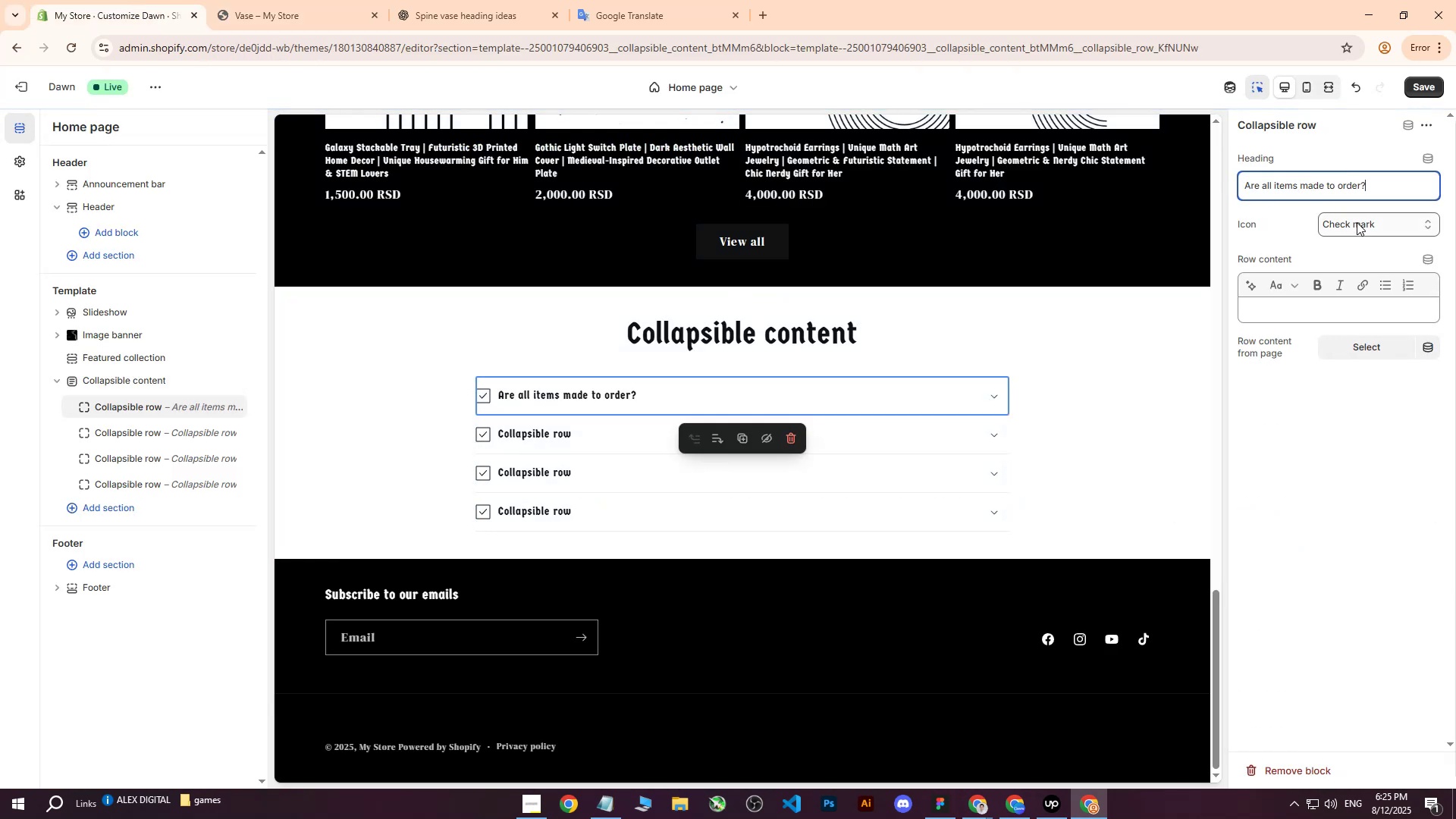 
left_click([1393, 227])
 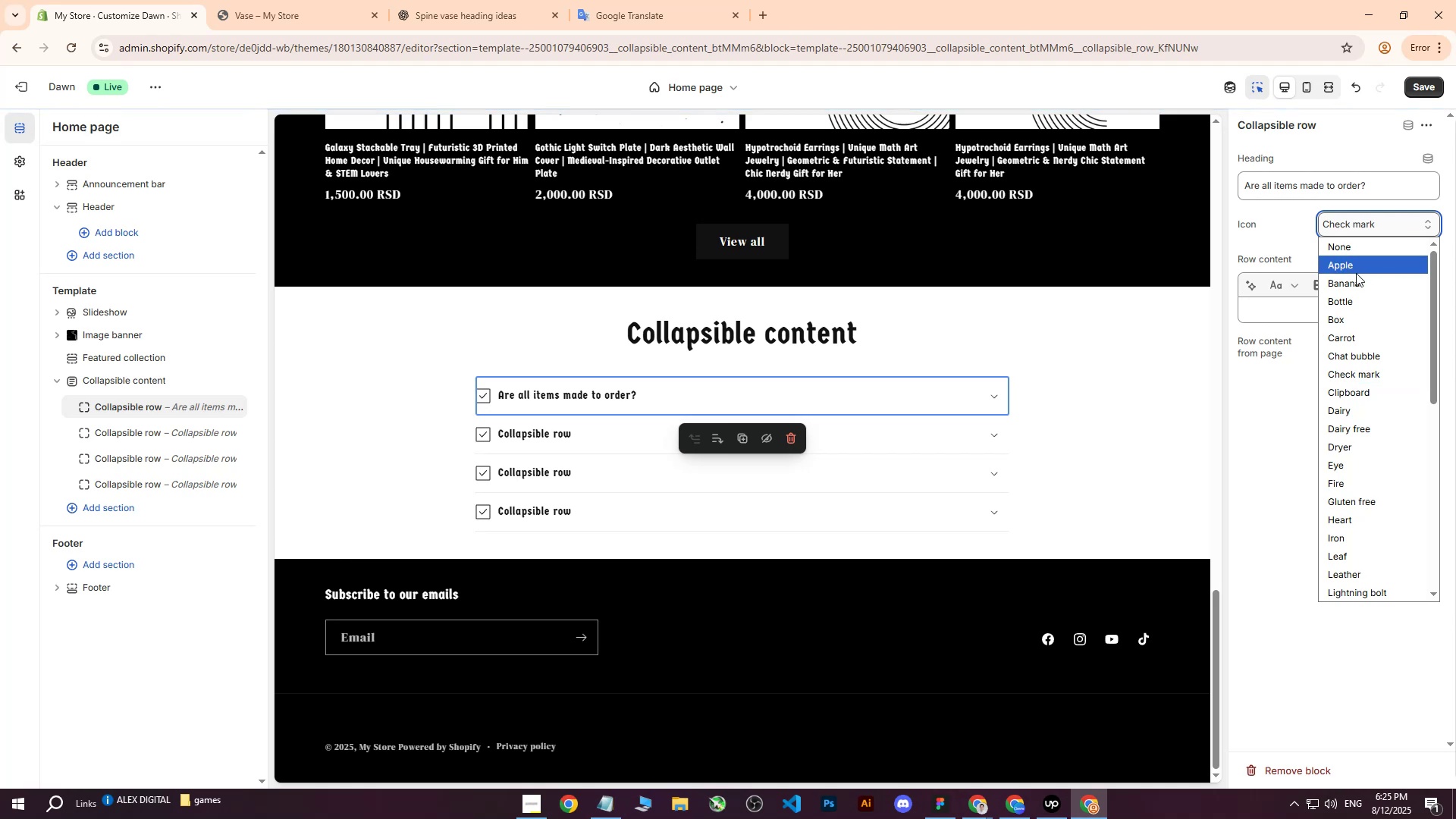 
left_click([1356, 273])
 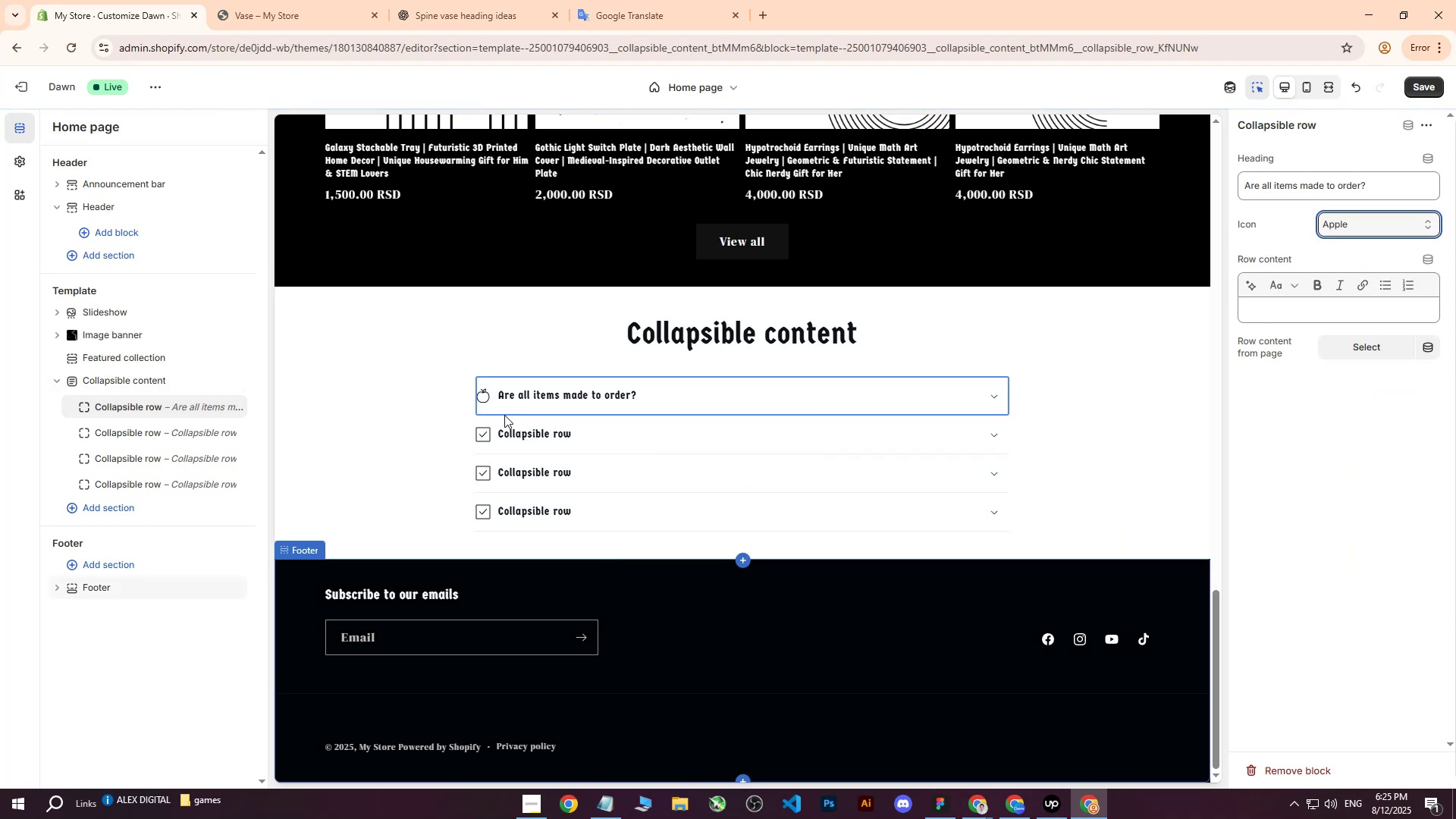 
left_click([1353, 237])
 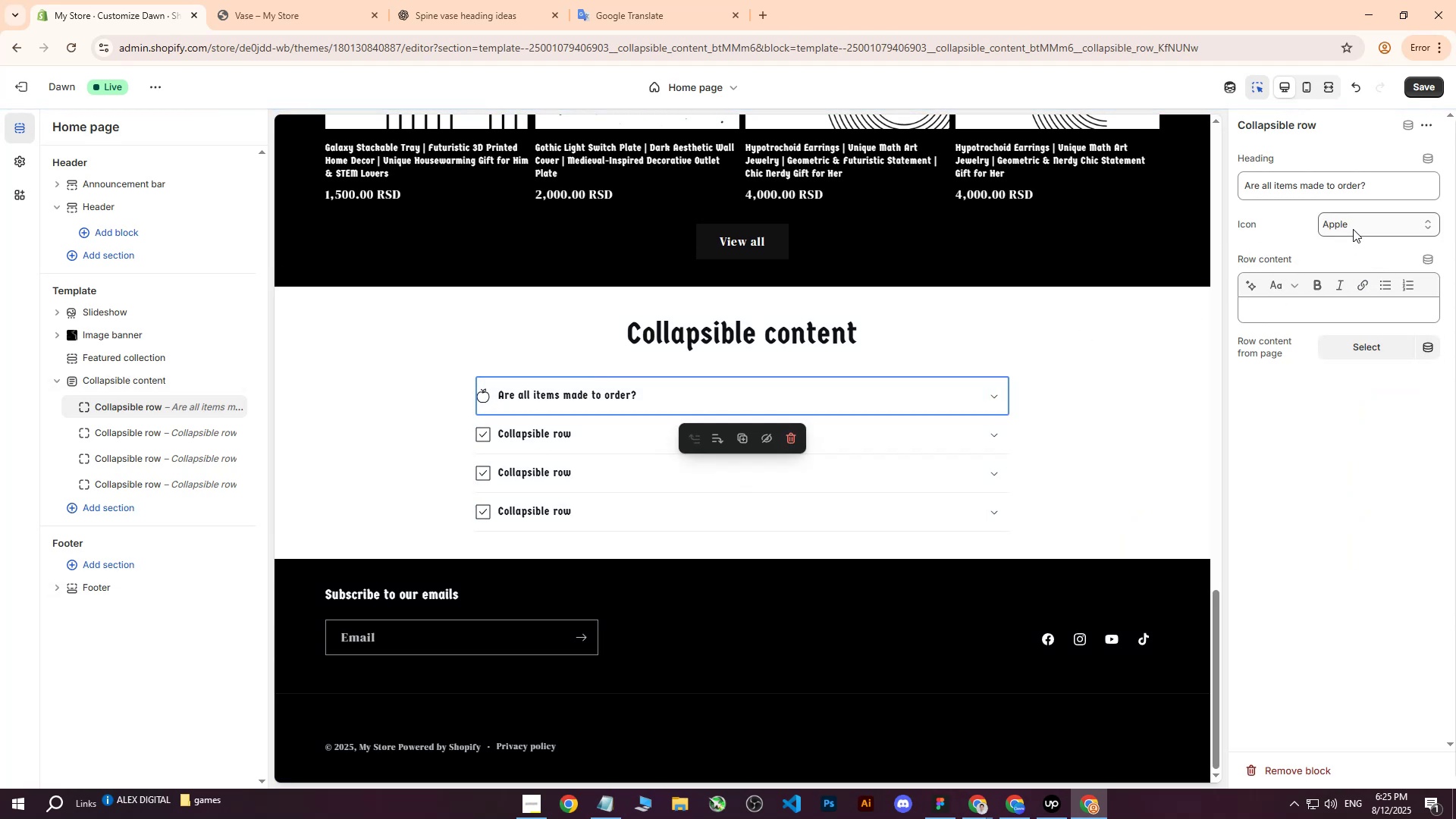 
double_click([1353, 229])
 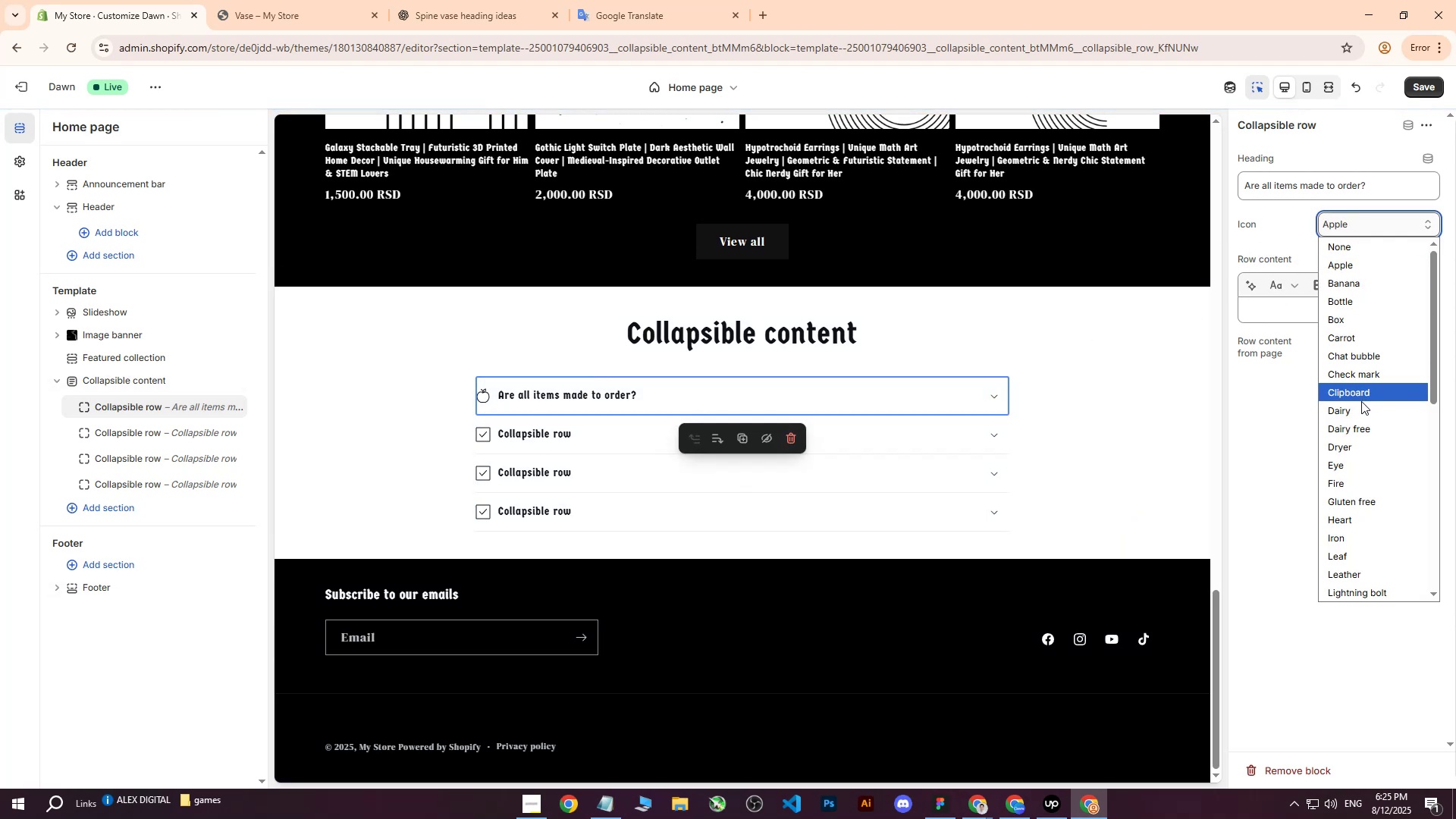 
left_click([1354, 410])
 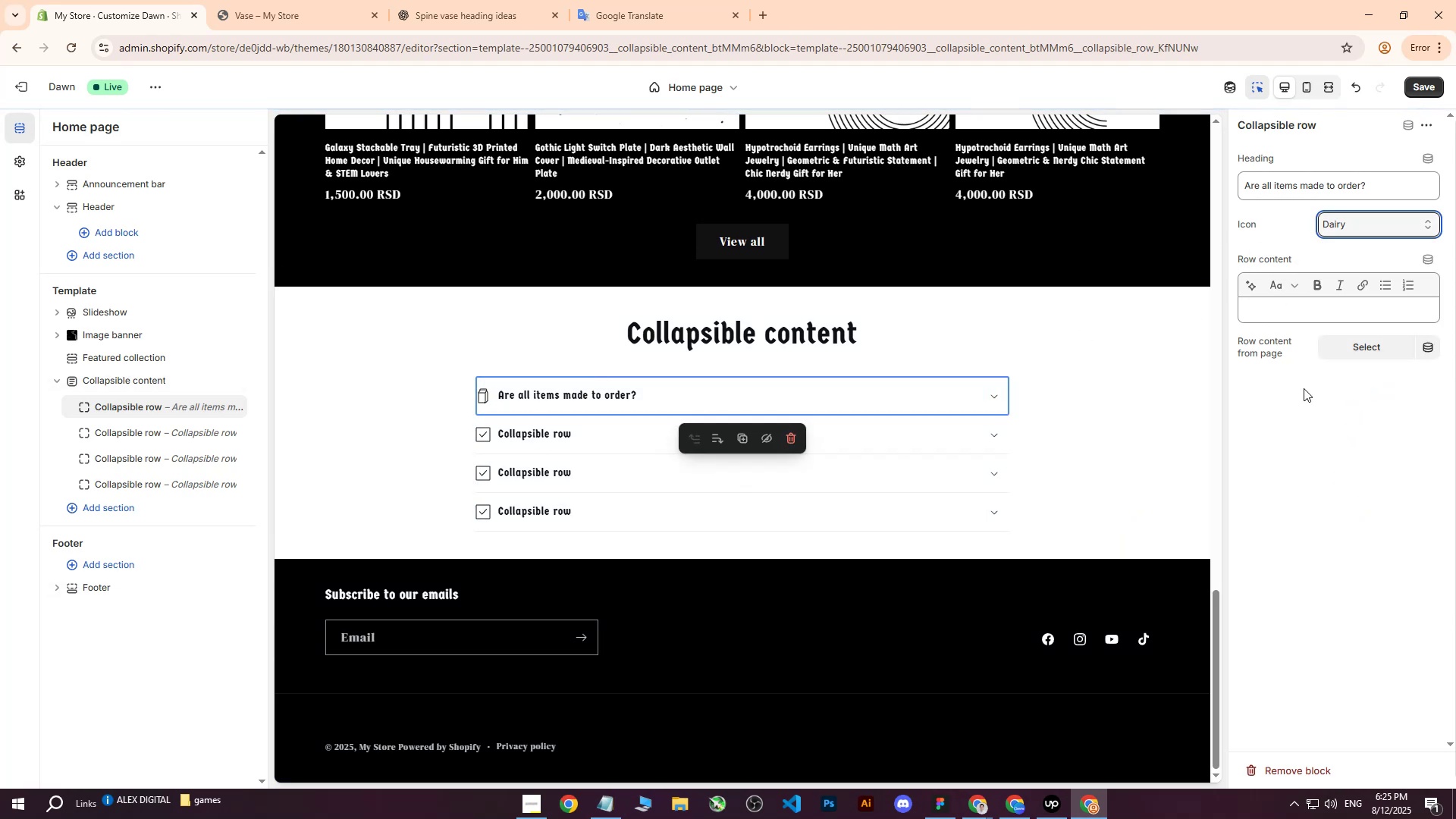 
left_click([1309, 180])
 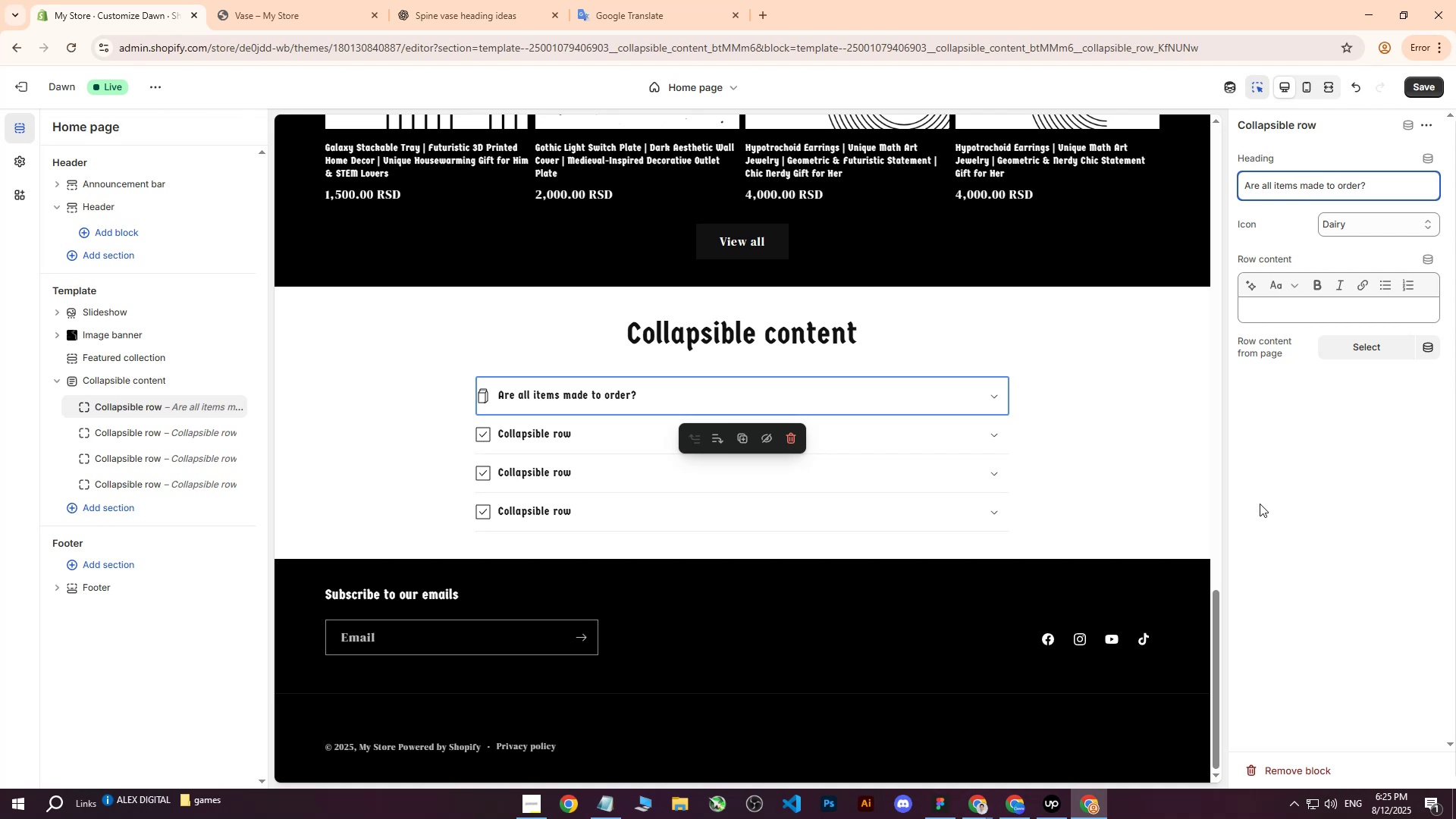 
left_click([1351, 448])
 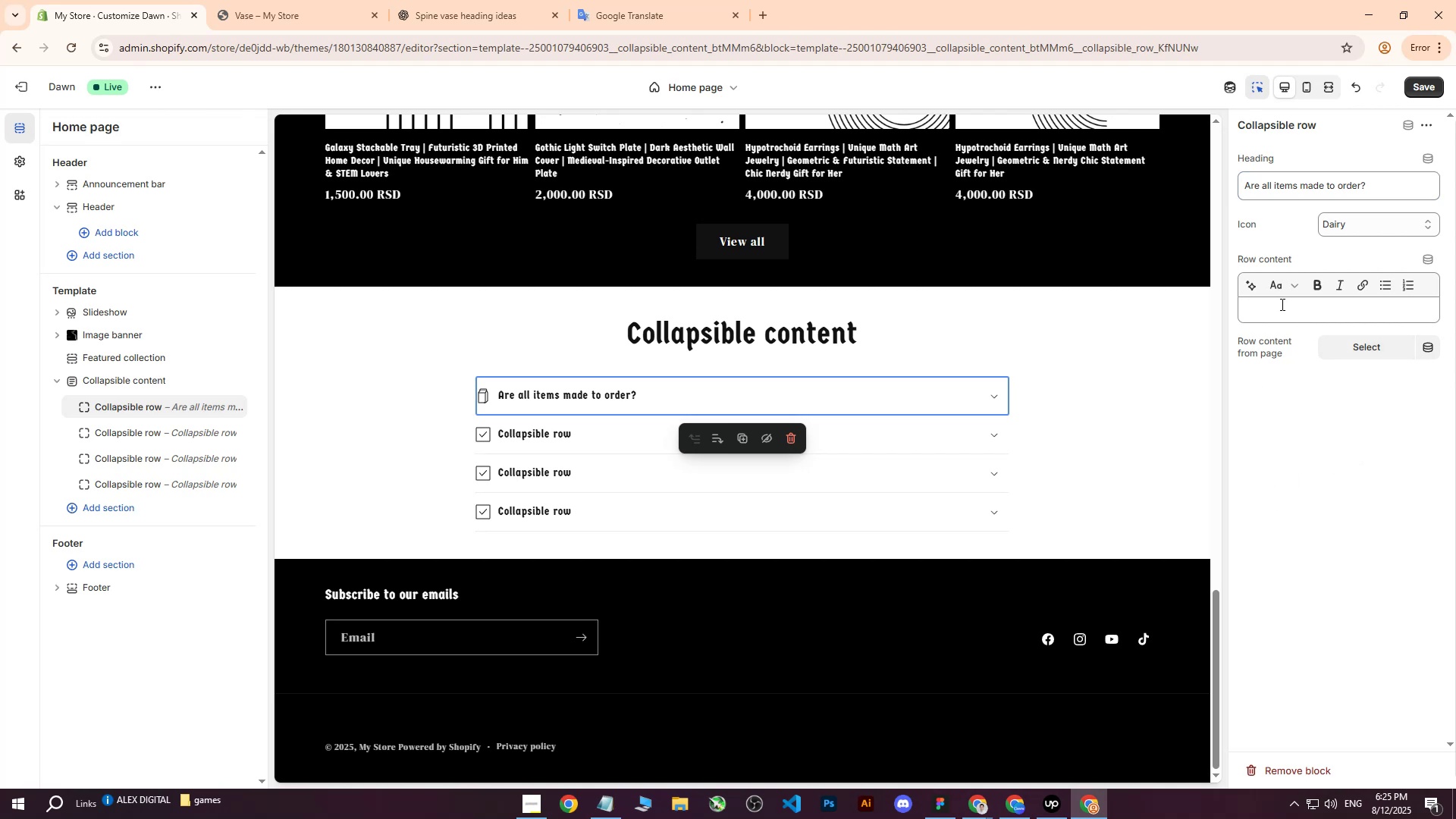 
left_click([1277, 310])
 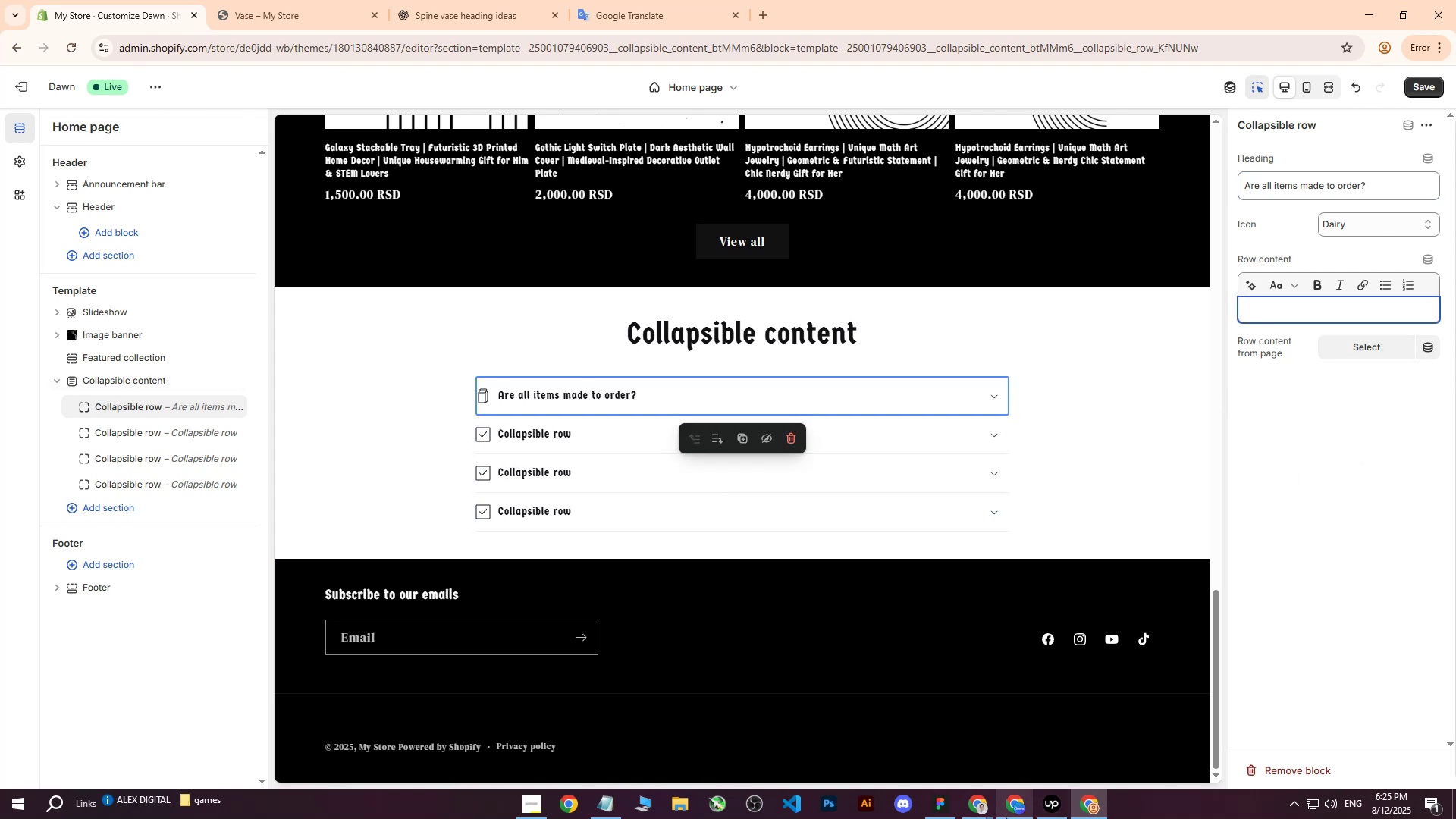 
mouse_move([991, 788])
 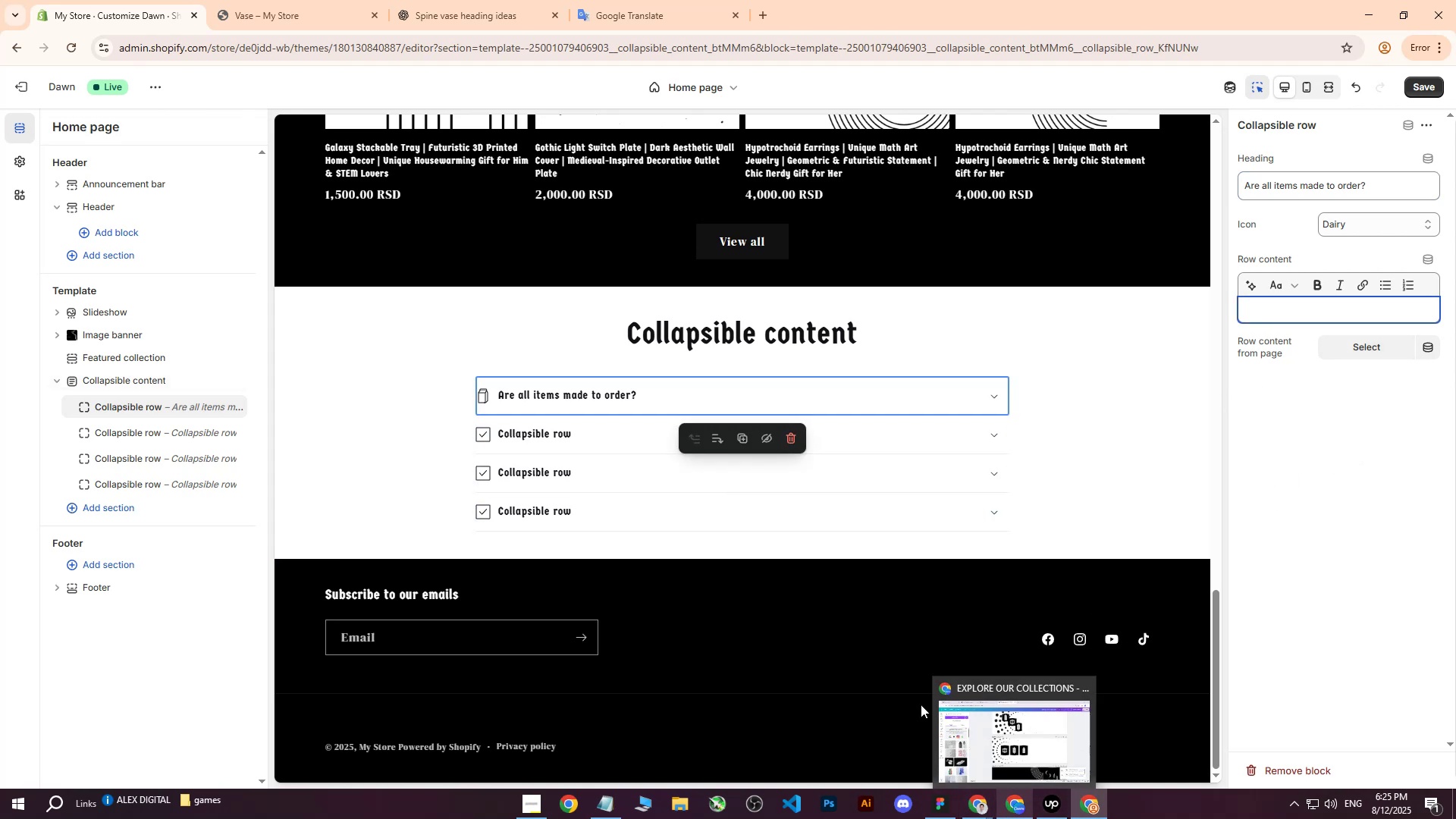 
scroll: coordinate [554, 494], scroll_direction: up, amount: 7.0
 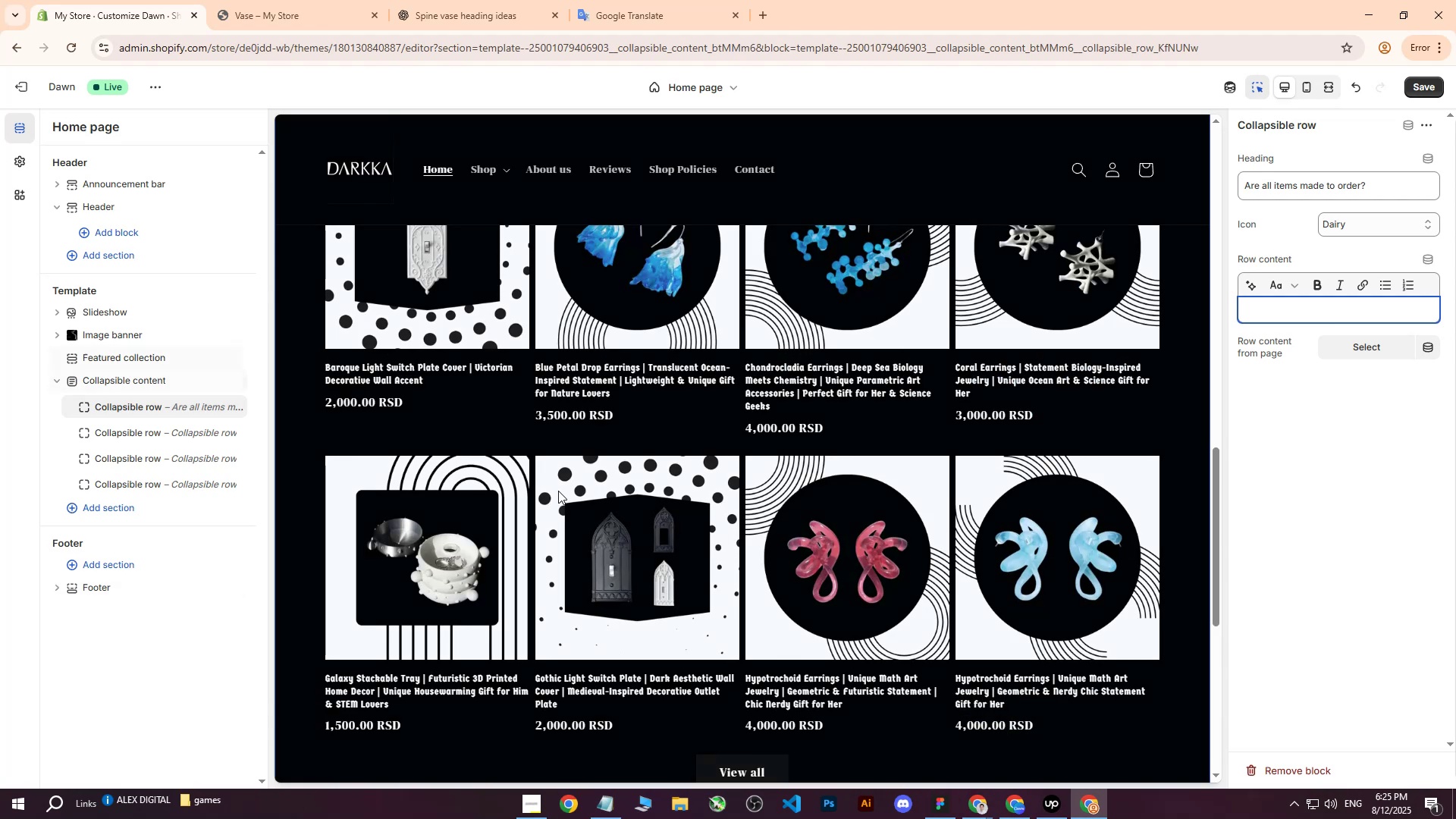 
scroll: coordinate [573, 463], scroll_direction: down, amount: 9.0
 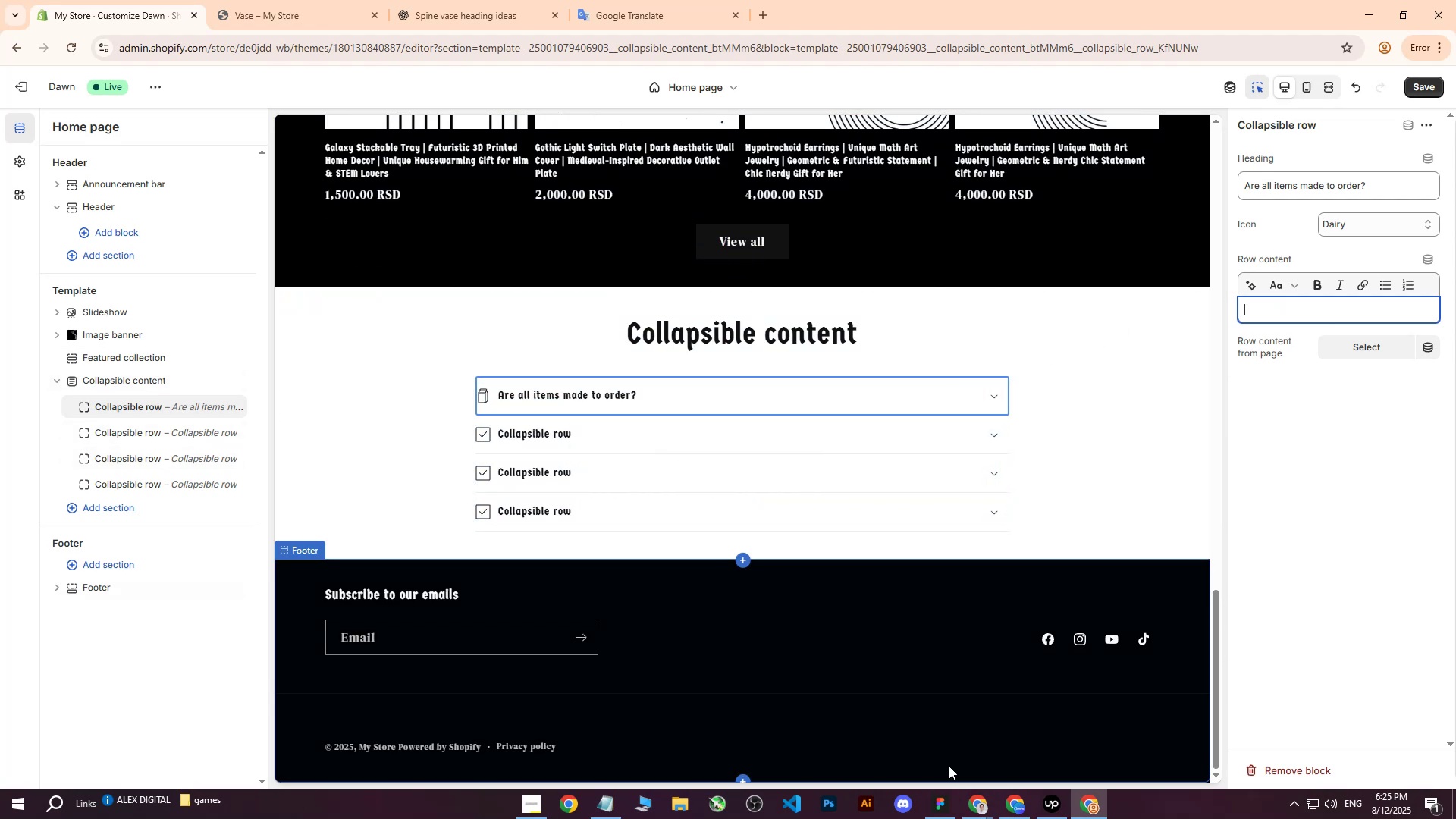 
left_click([522, 0])
 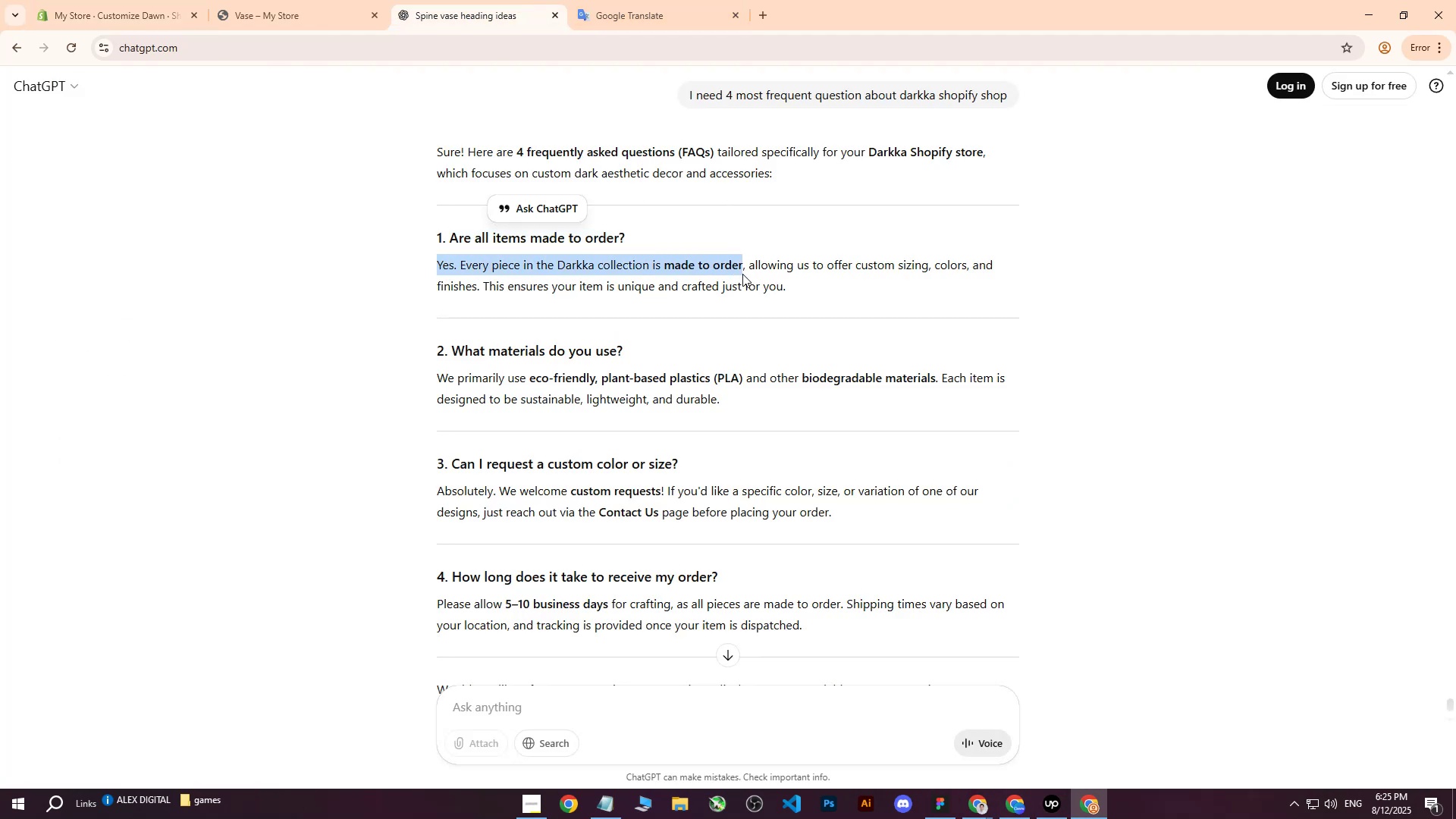 
key(Control+C)
 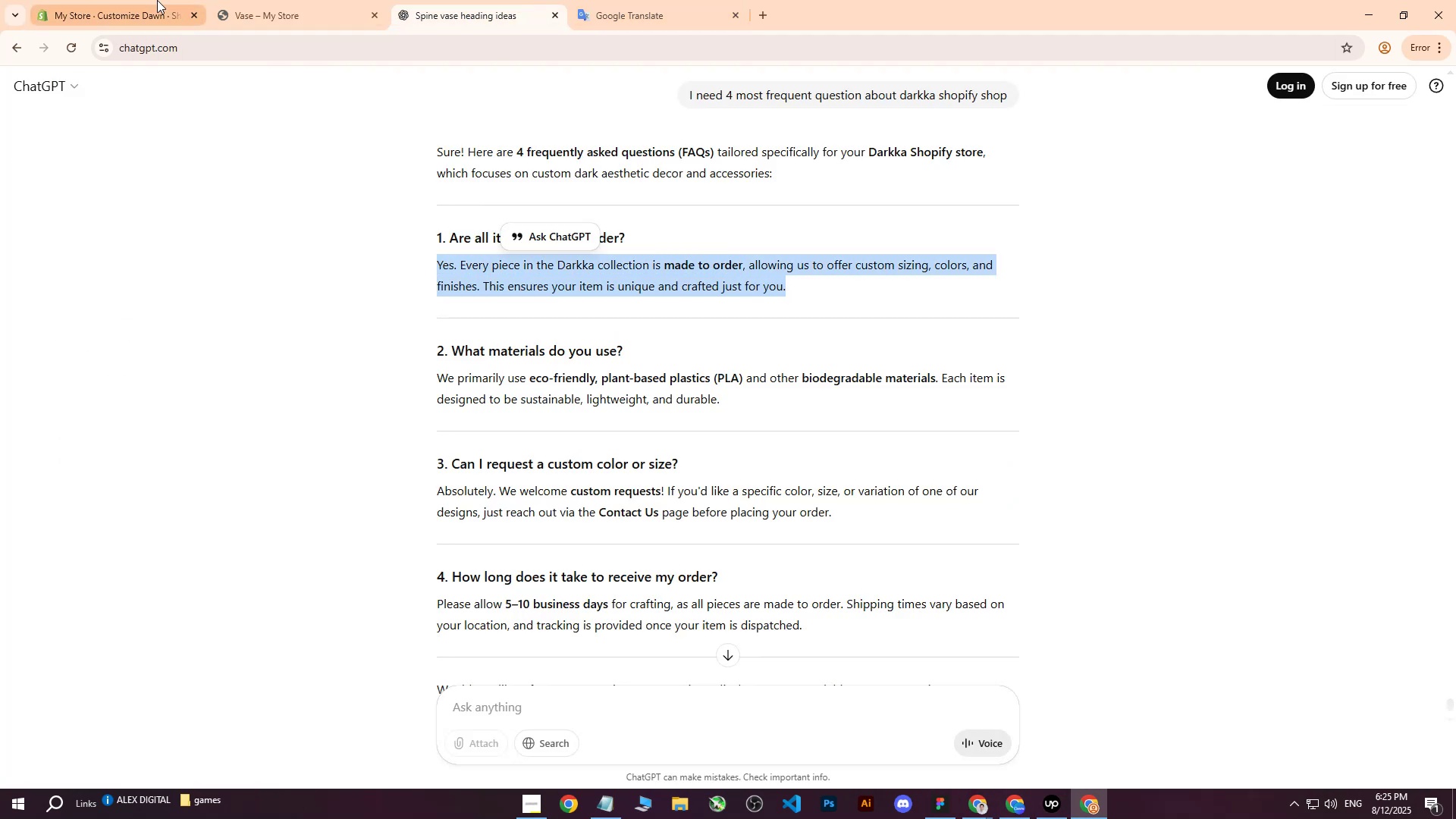 
left_click([157, 0])
 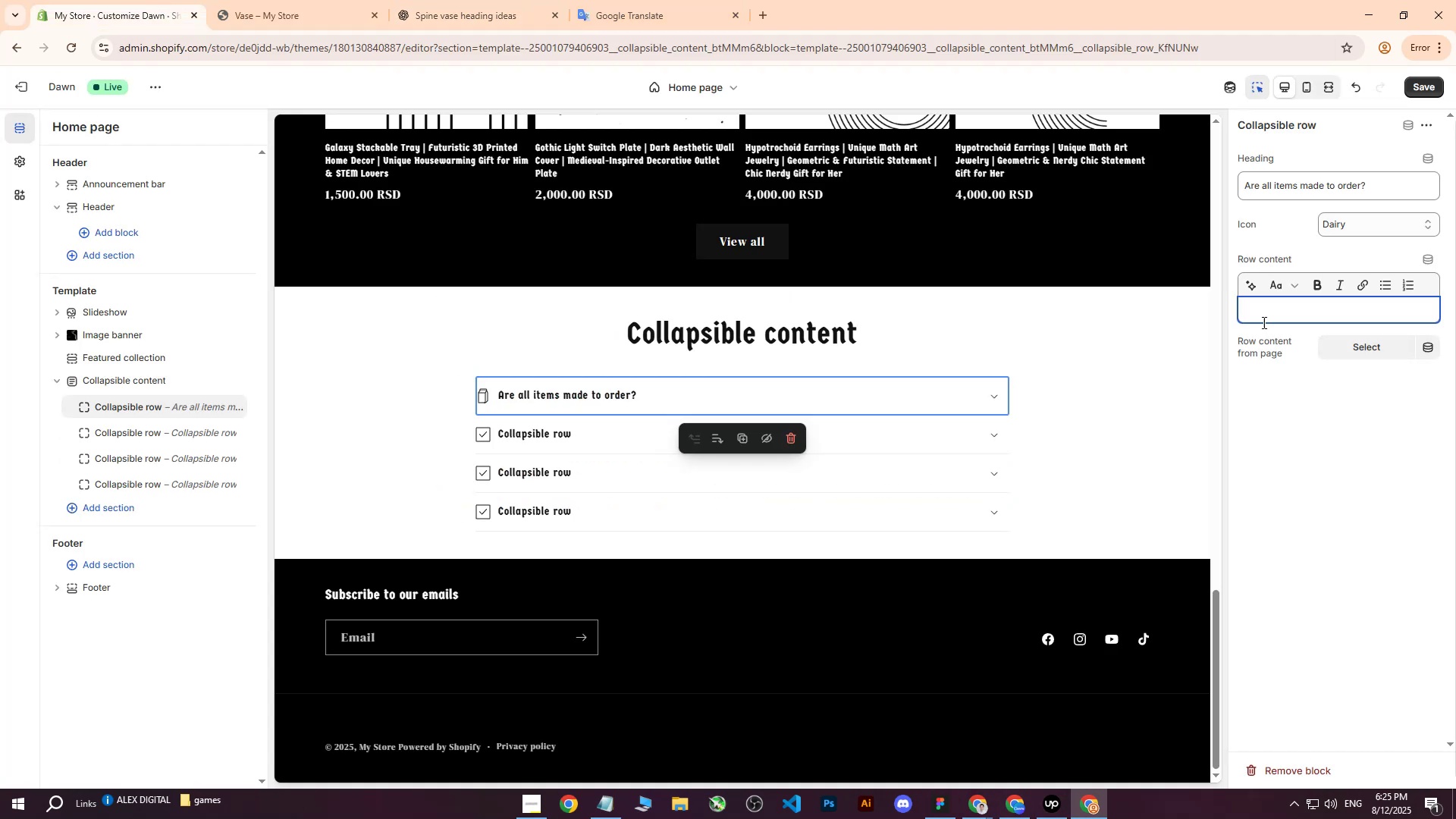 
left_click([1260, 303])
 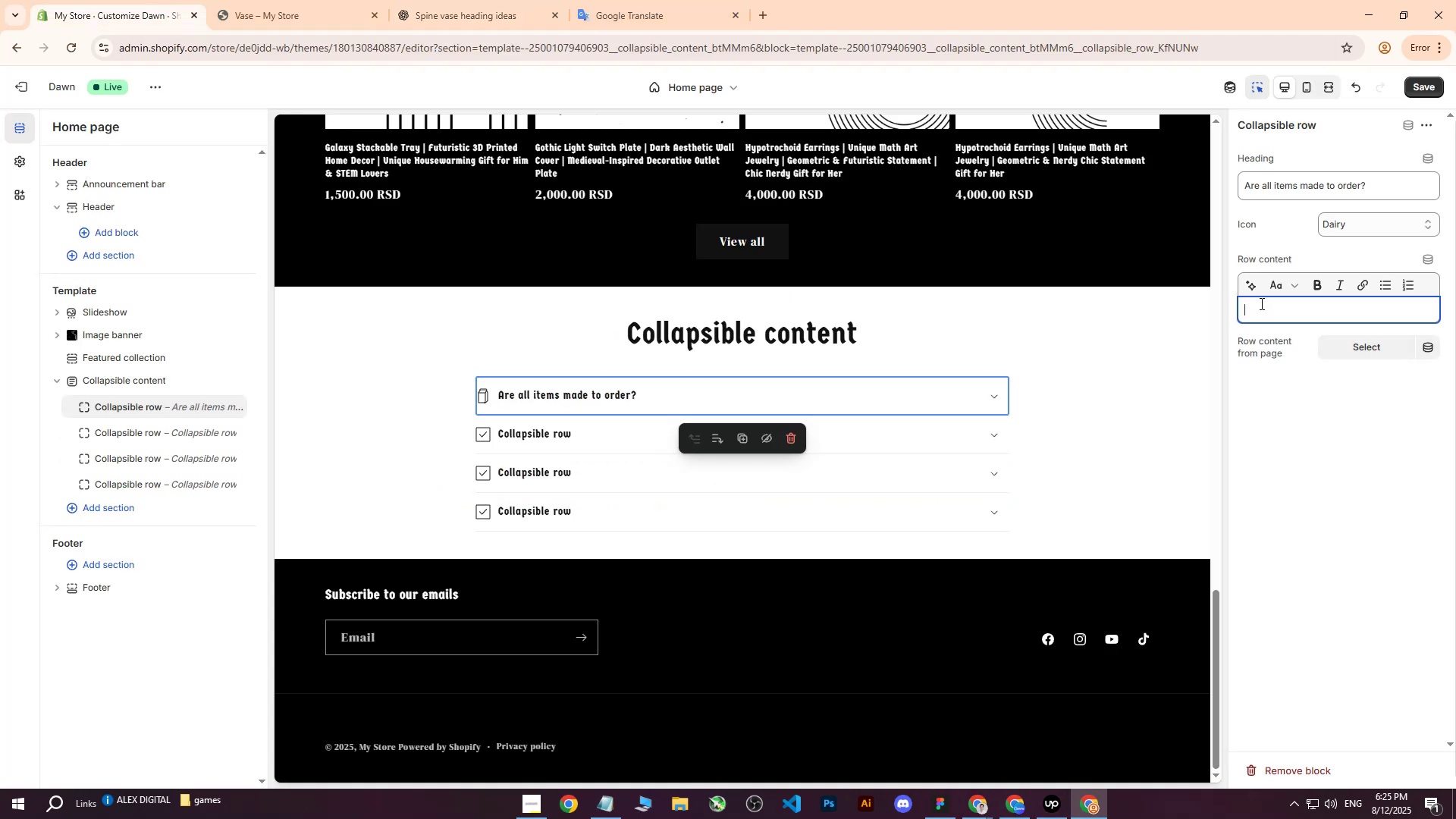 
key(Control+ControlLeft)
 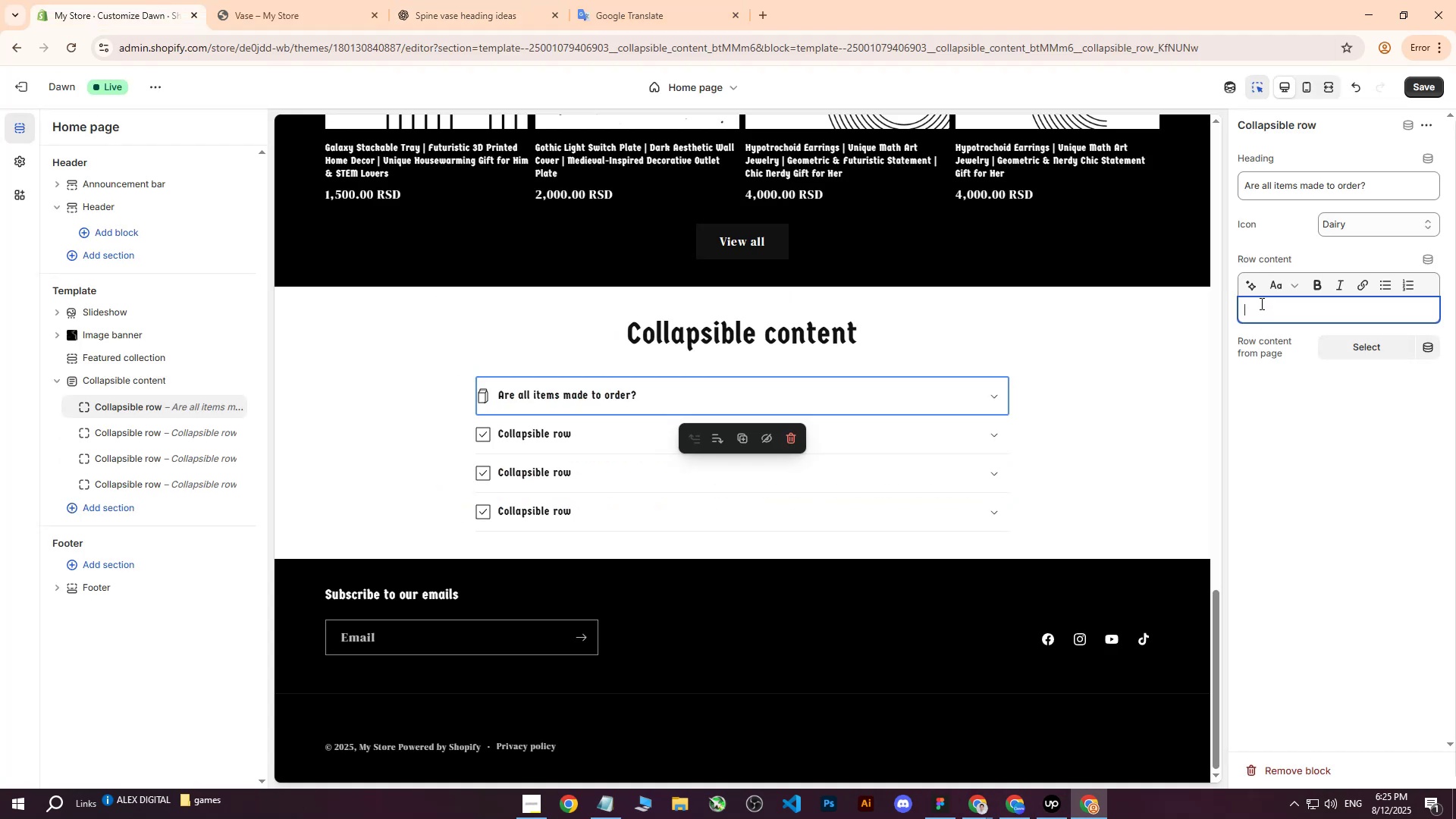 
key(Control+V)
 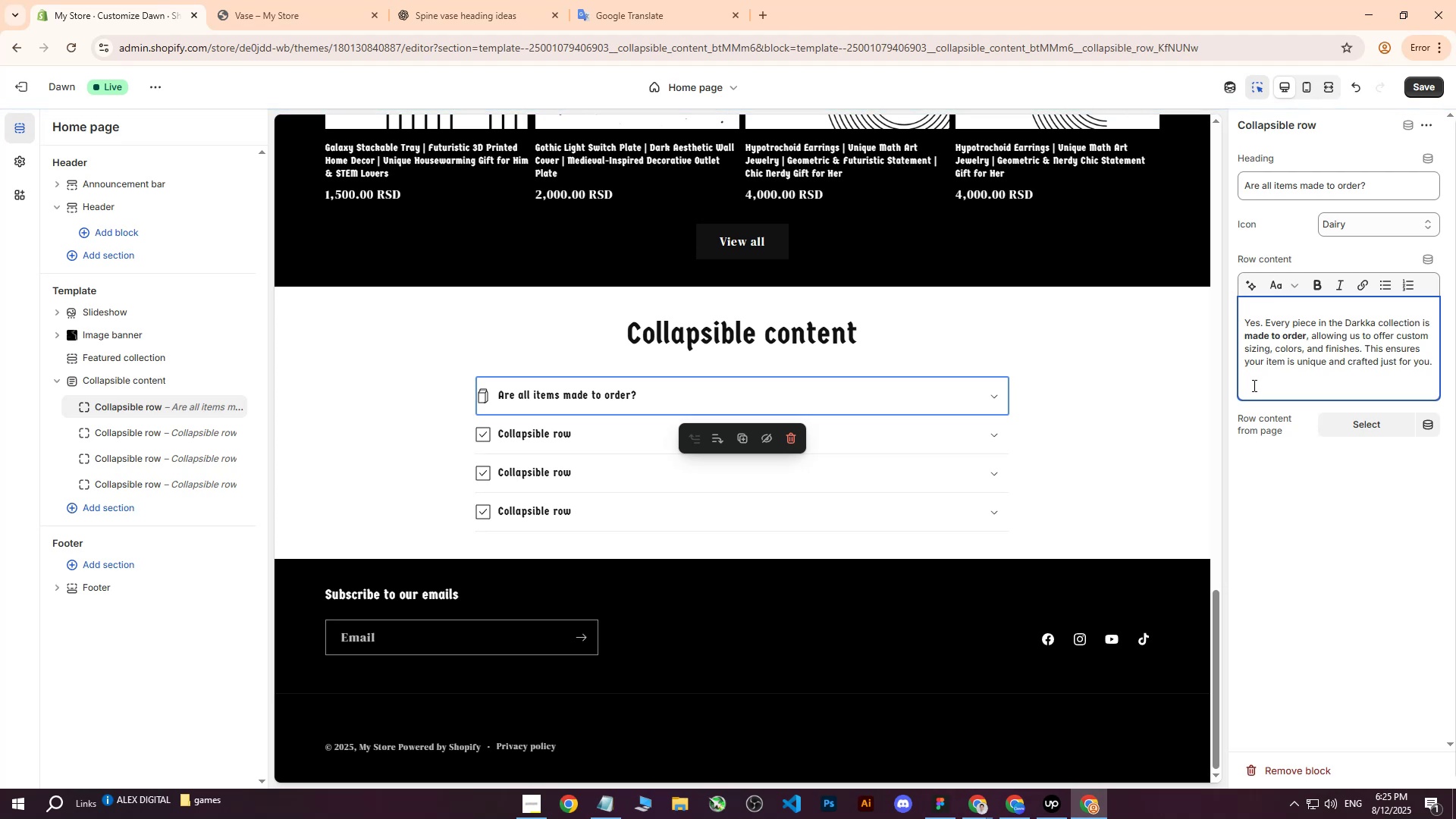 
key(Backspace)
 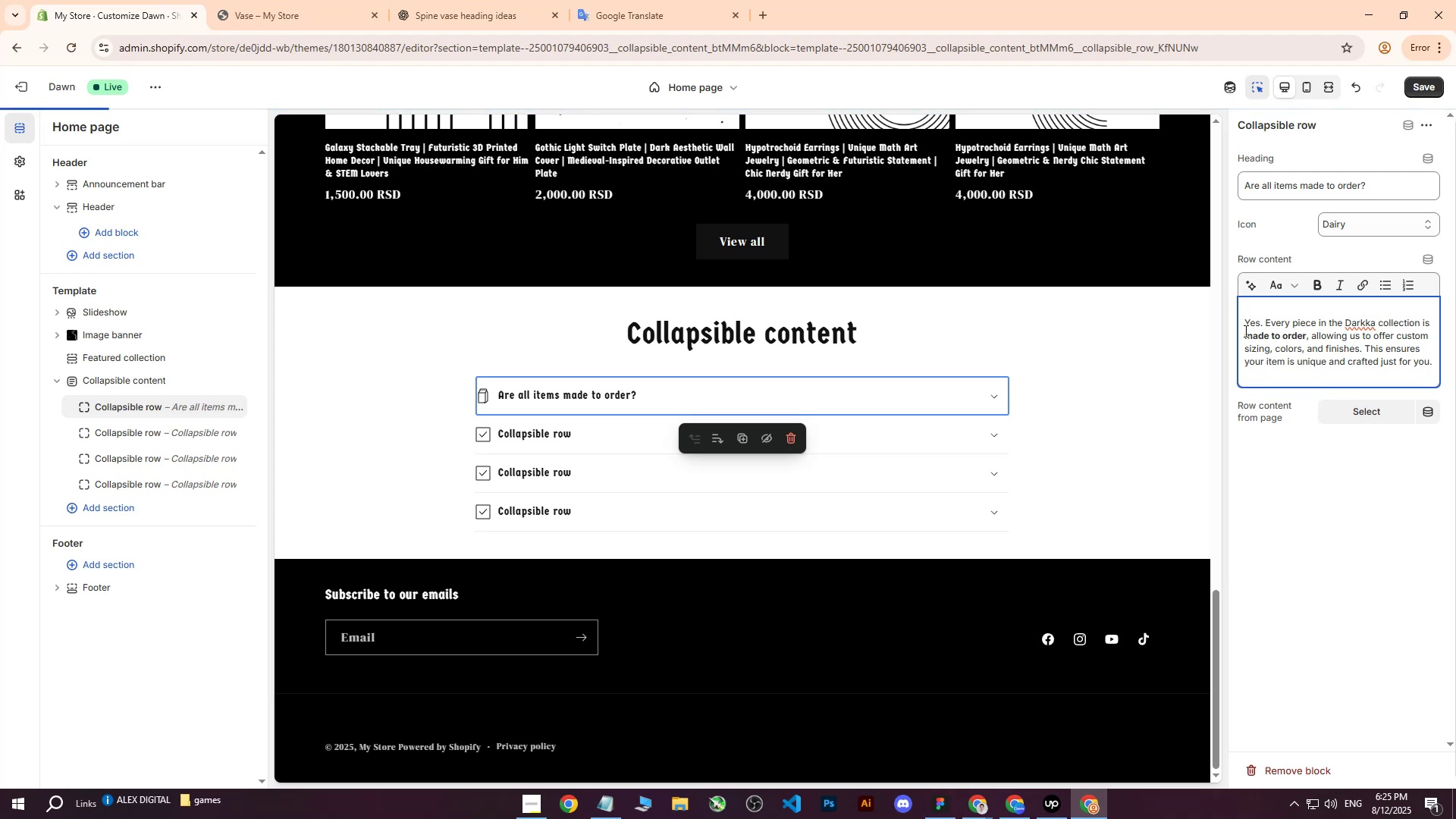 
left_click([1245, 322])
 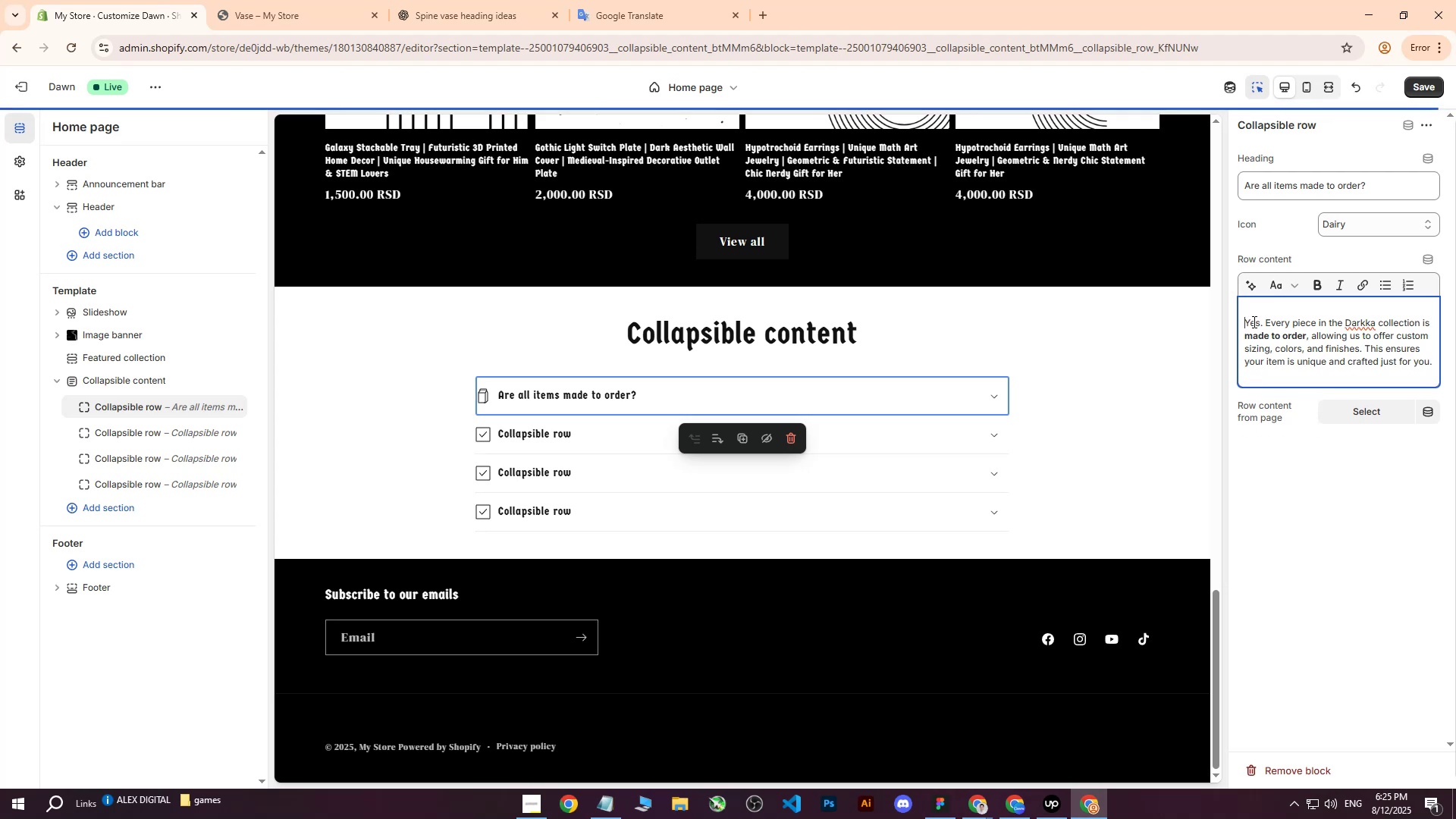 
key(Backspace)
 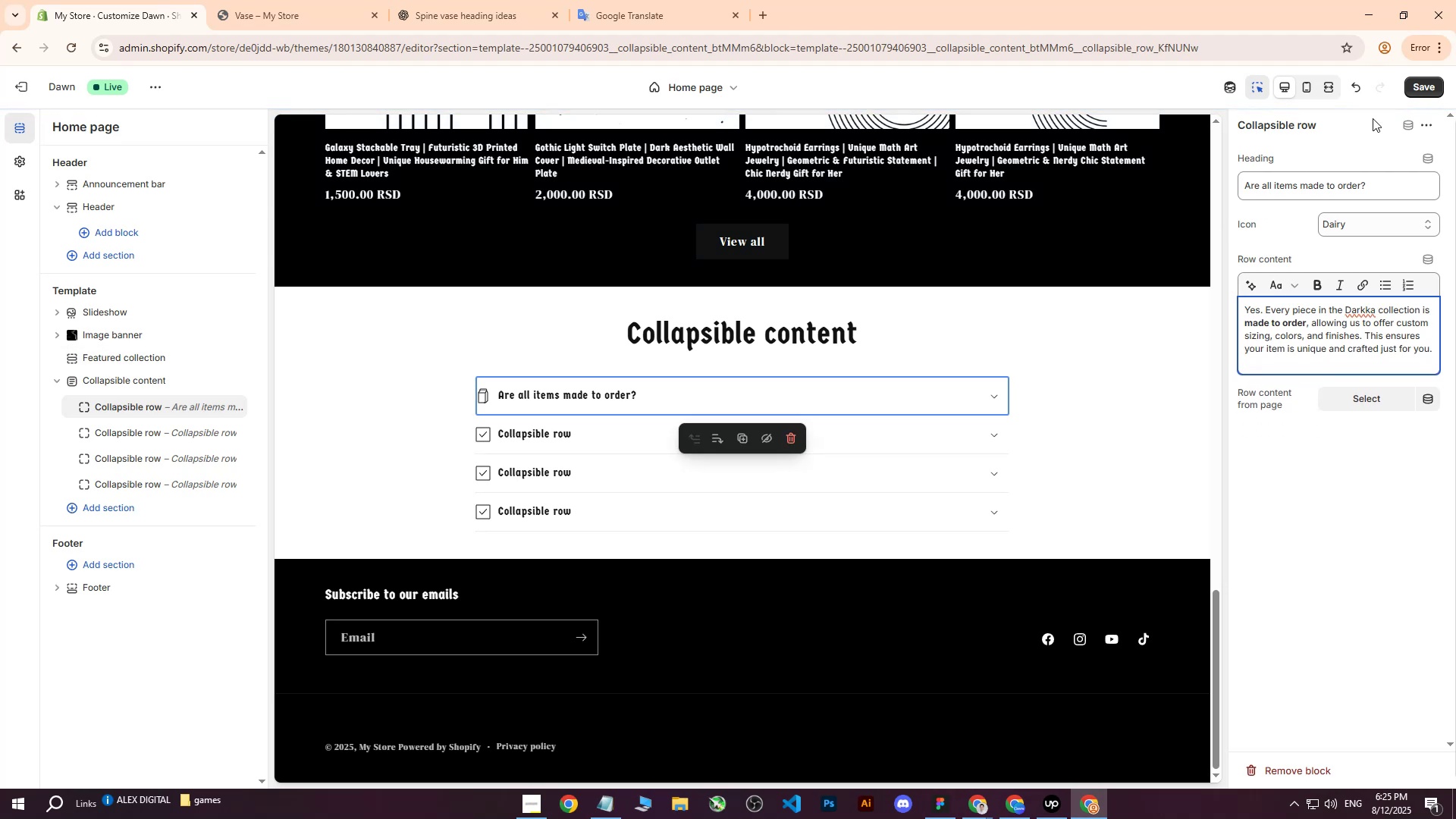 
left_click([1420, 82])
 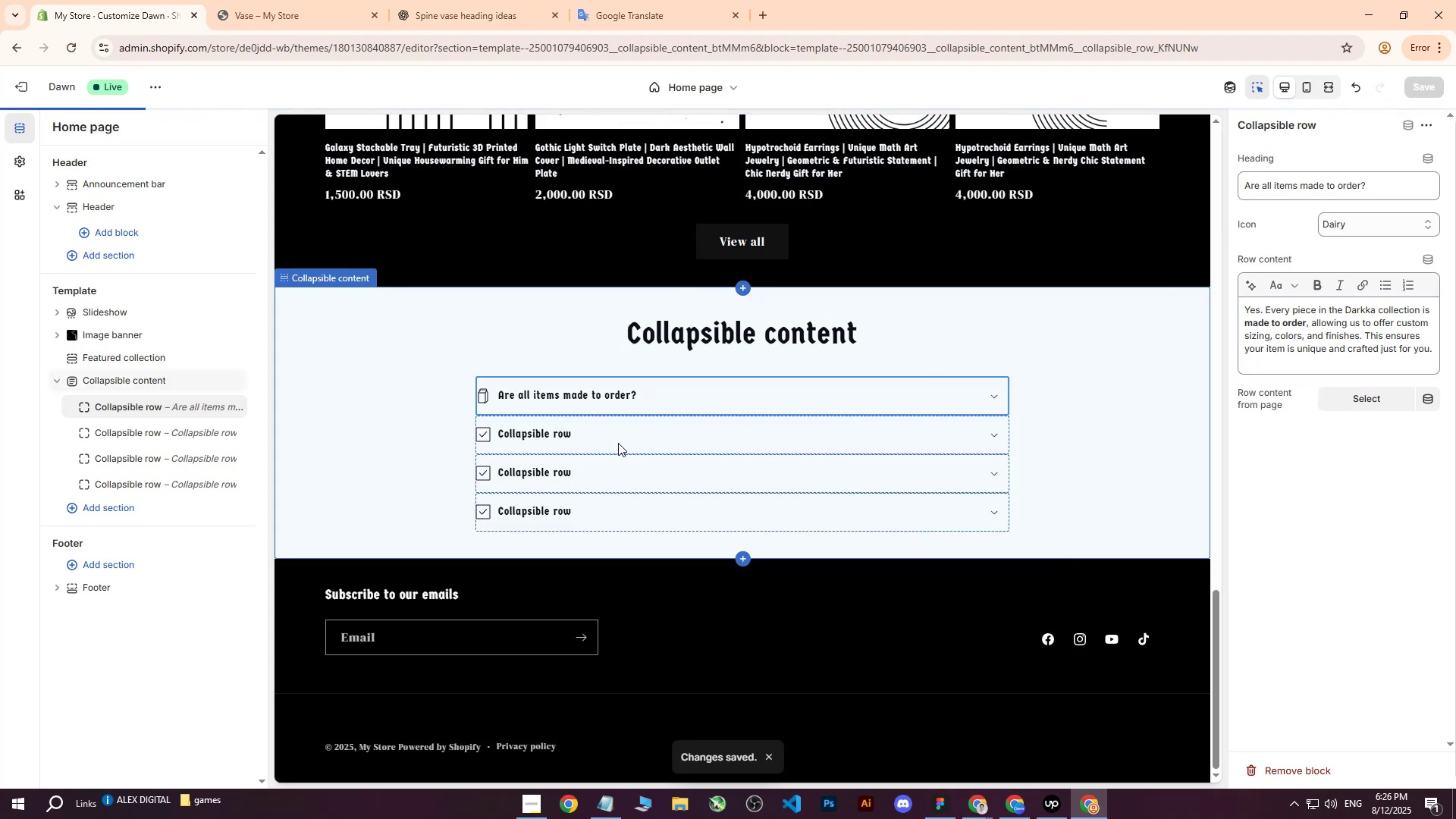 
left_click([545, 433])
 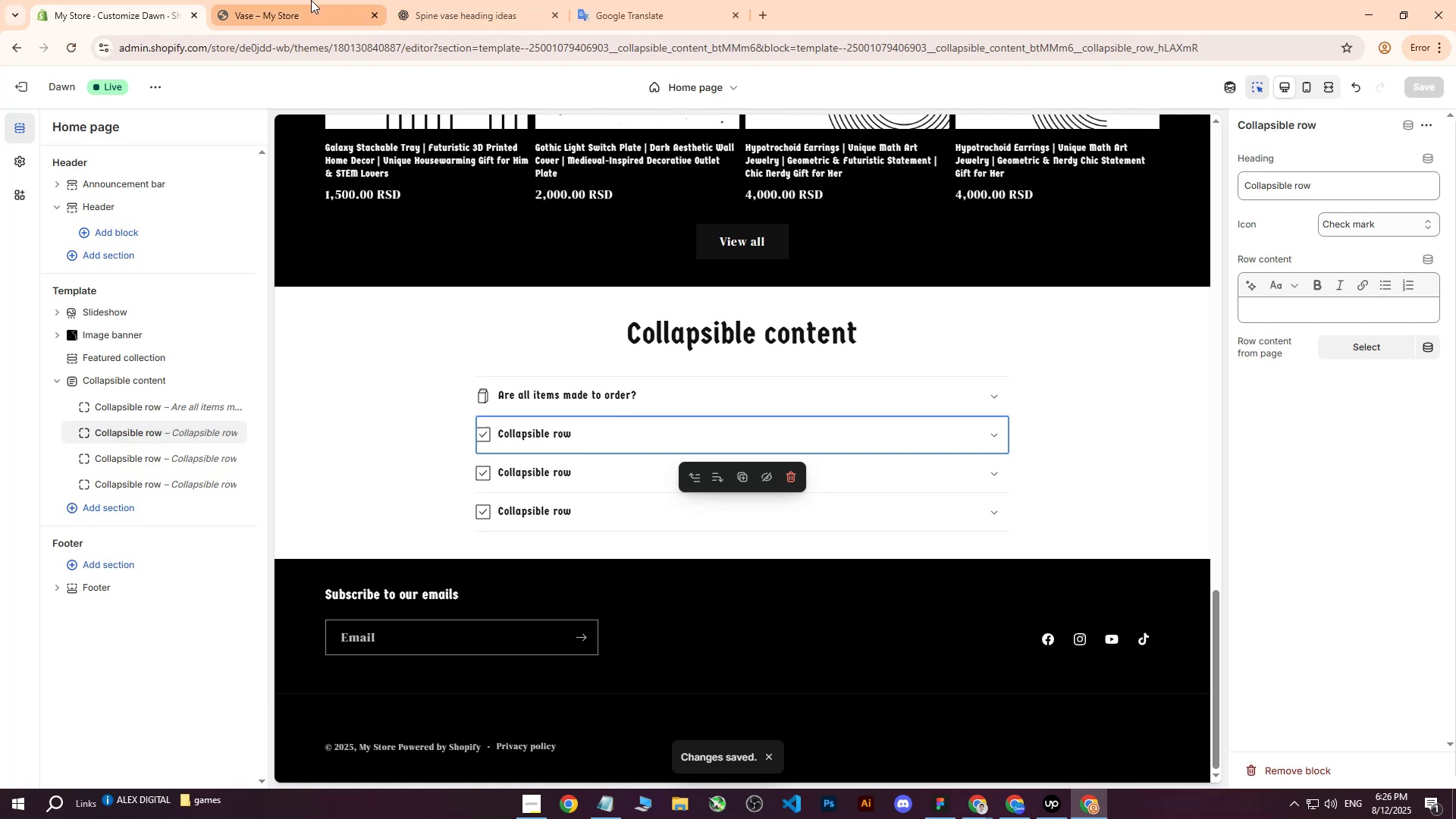 
double_click([391, 0])
 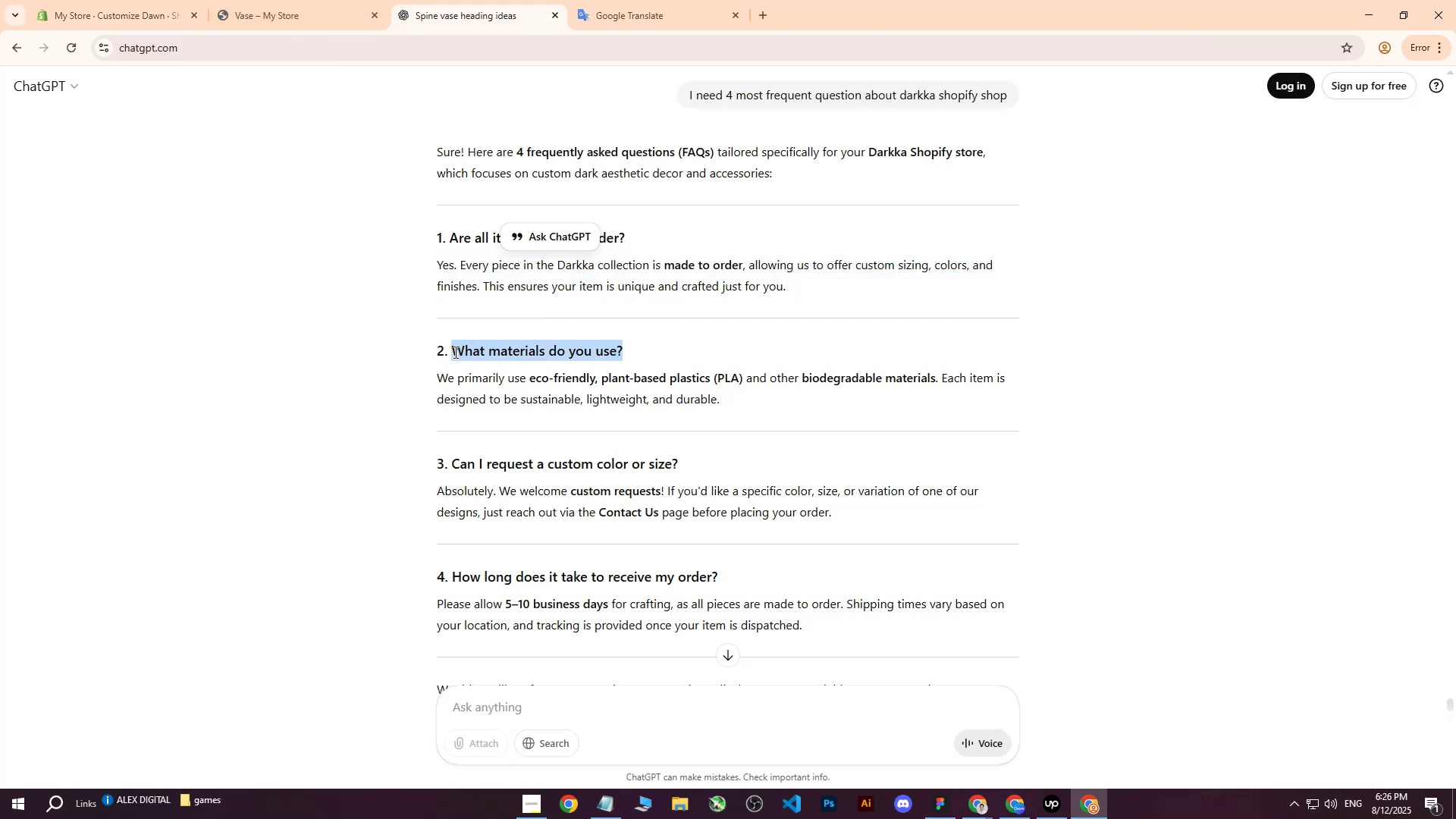 
key(Control+C)
 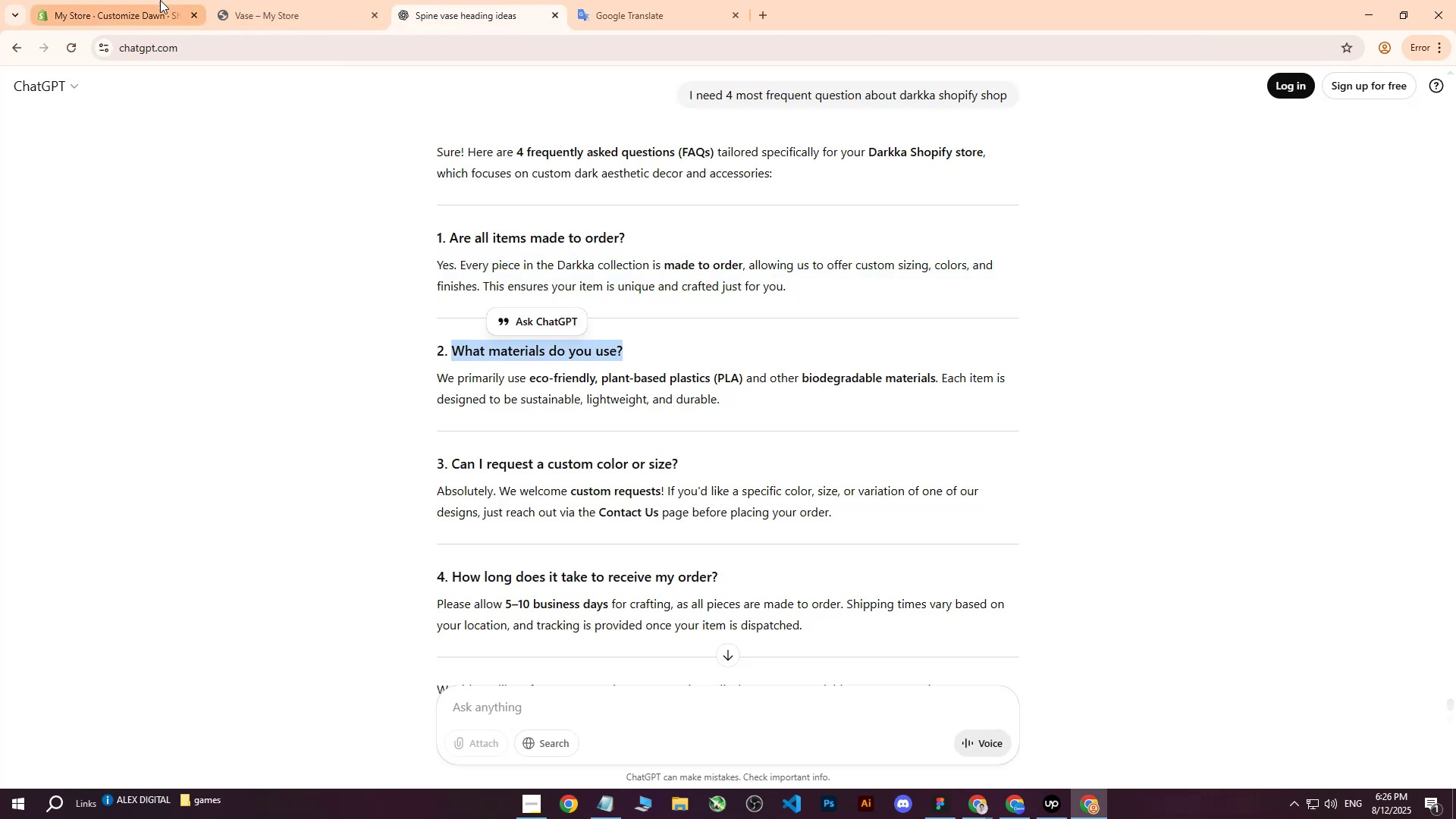 
left_click([160, 0])
 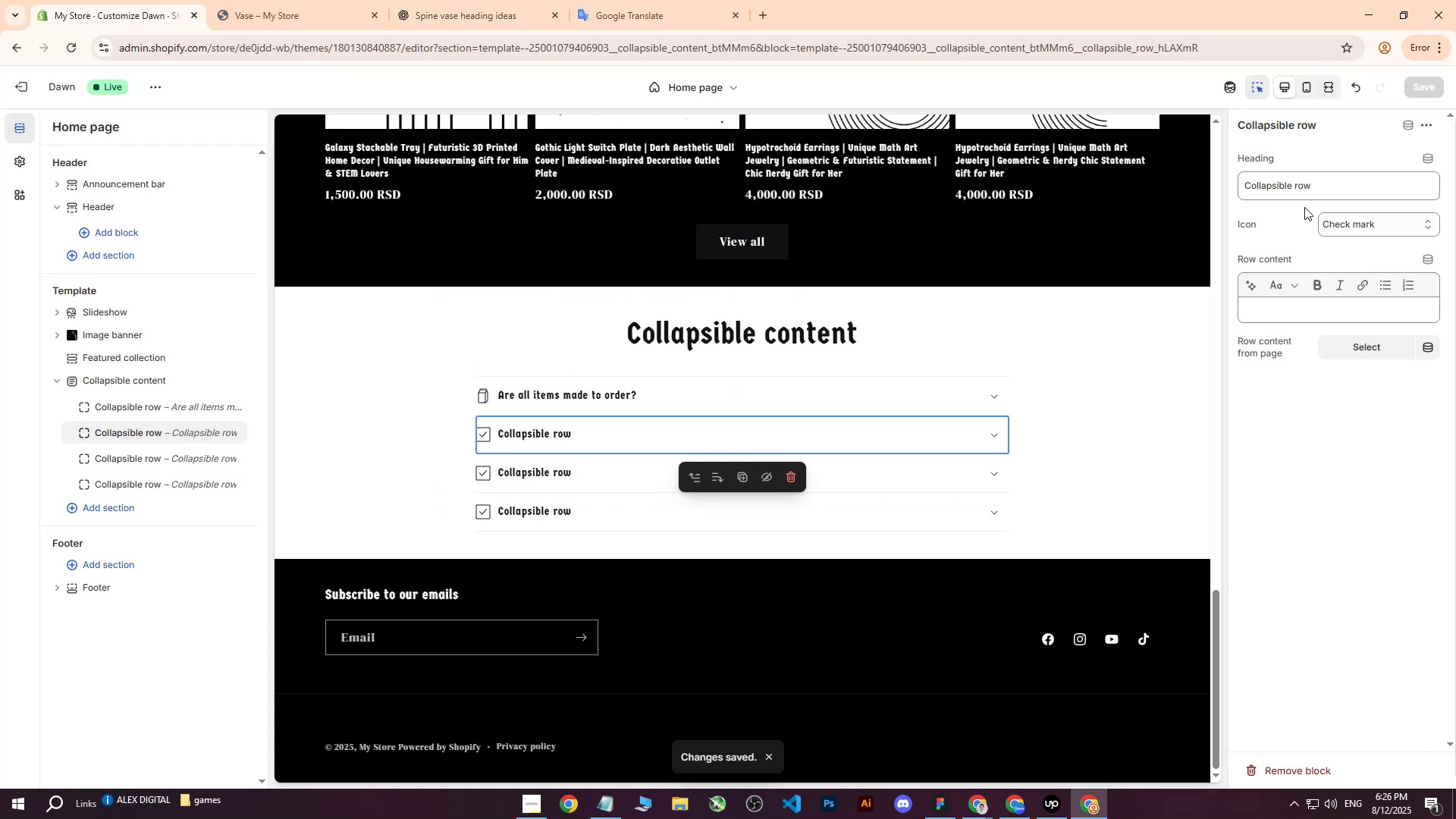 
left_click([1319, 182])
 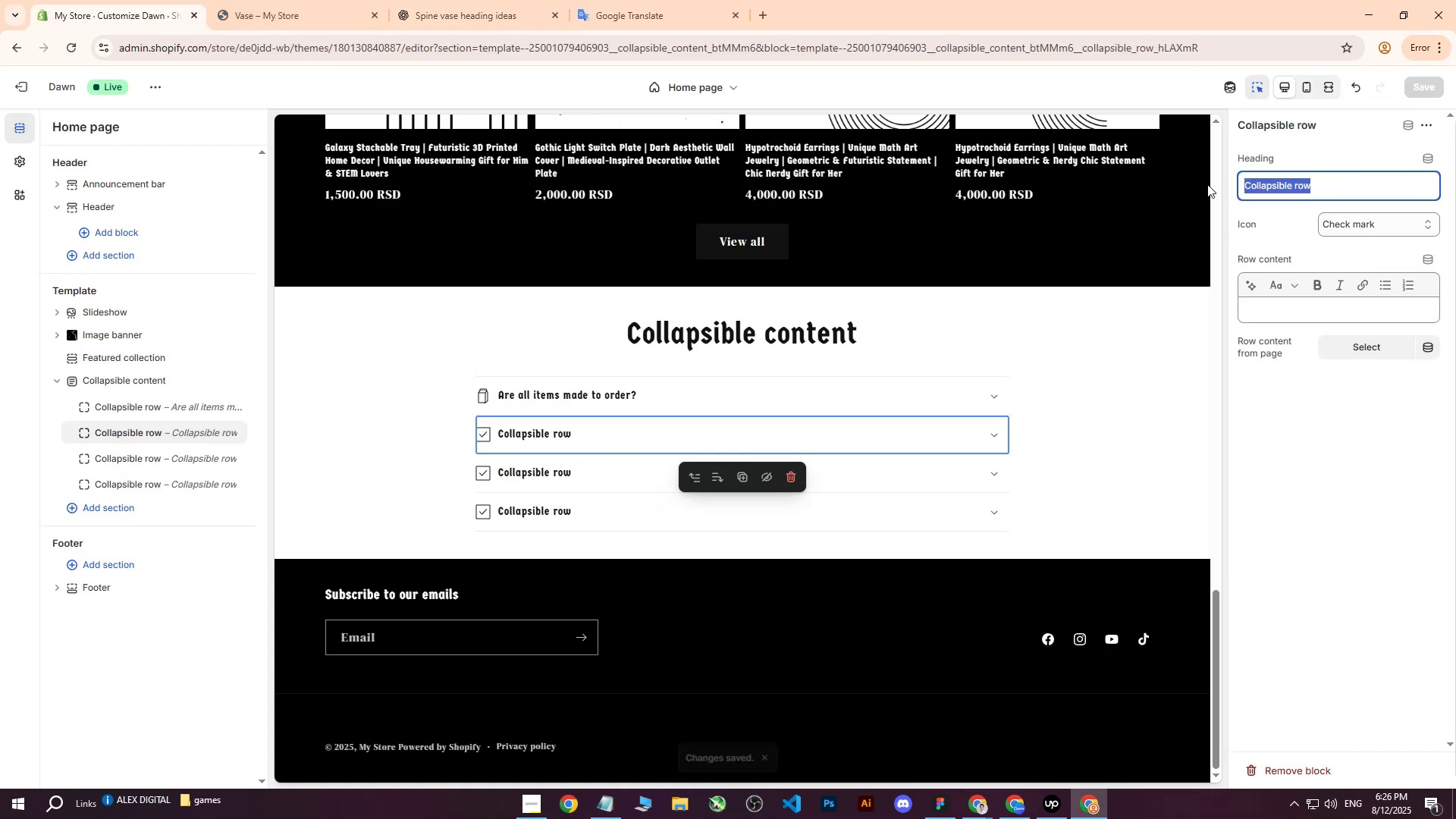 
key(Control+ControlLeft)
 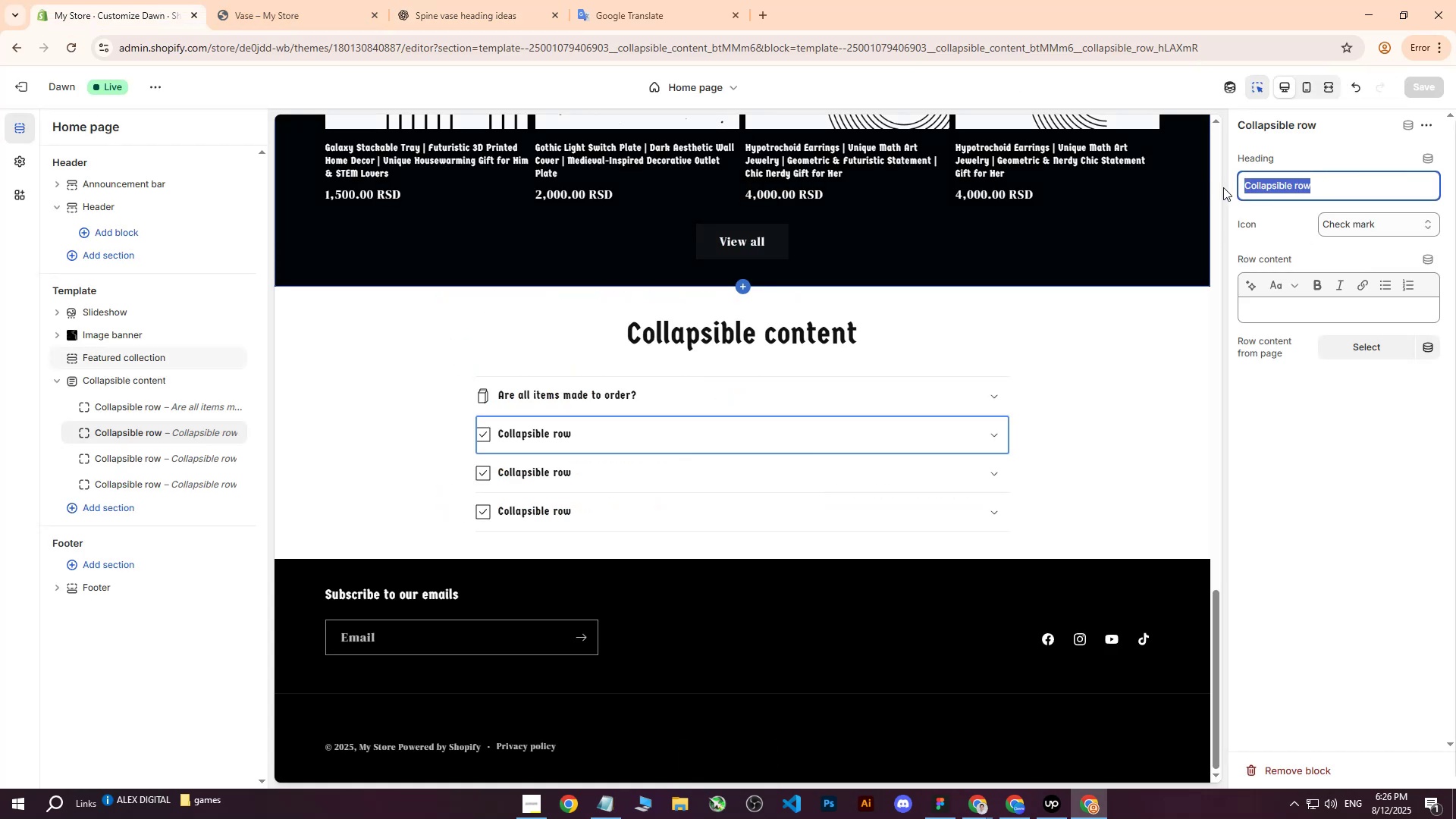 
key(Control+V)
 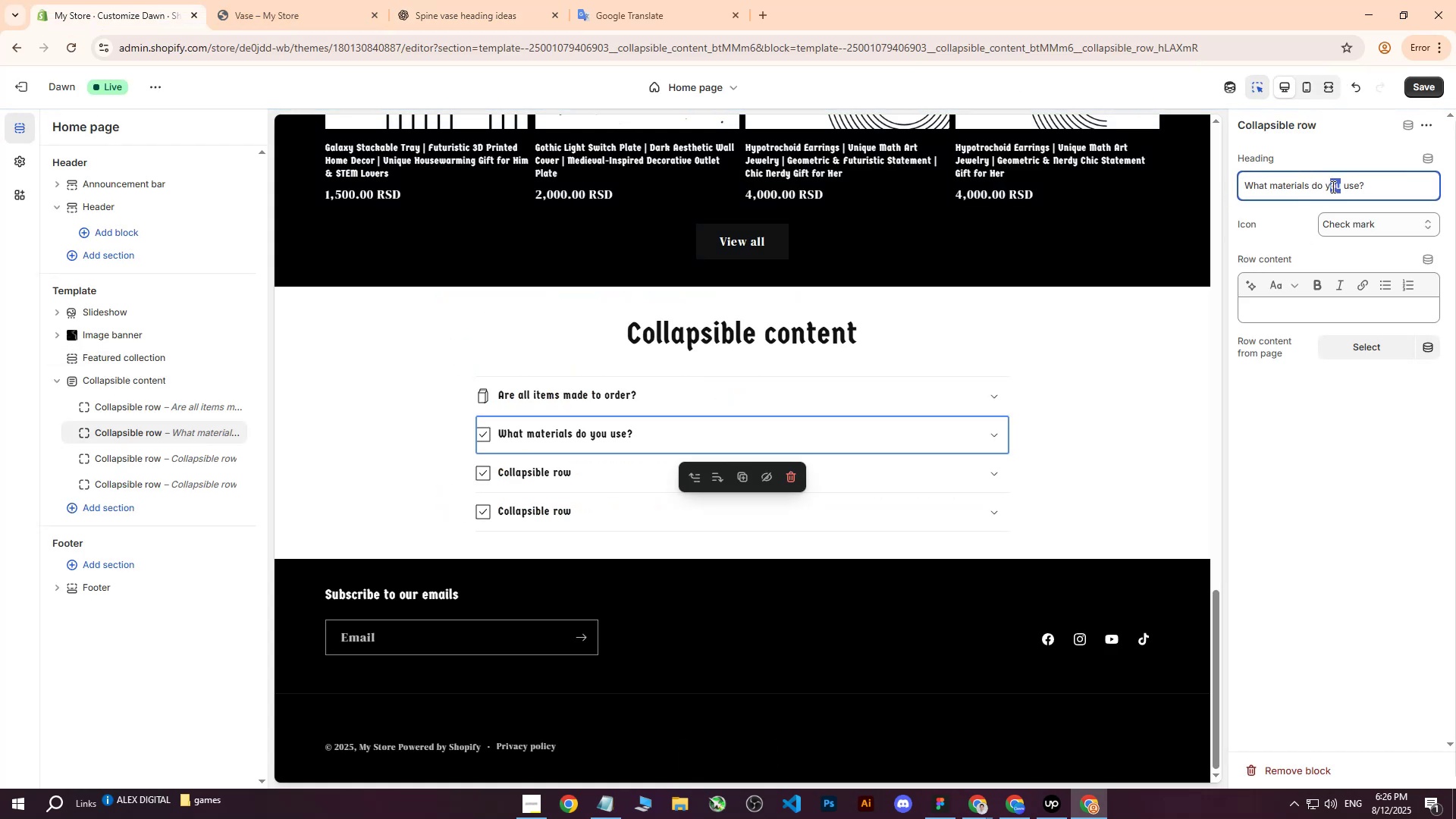 
type(WE)
 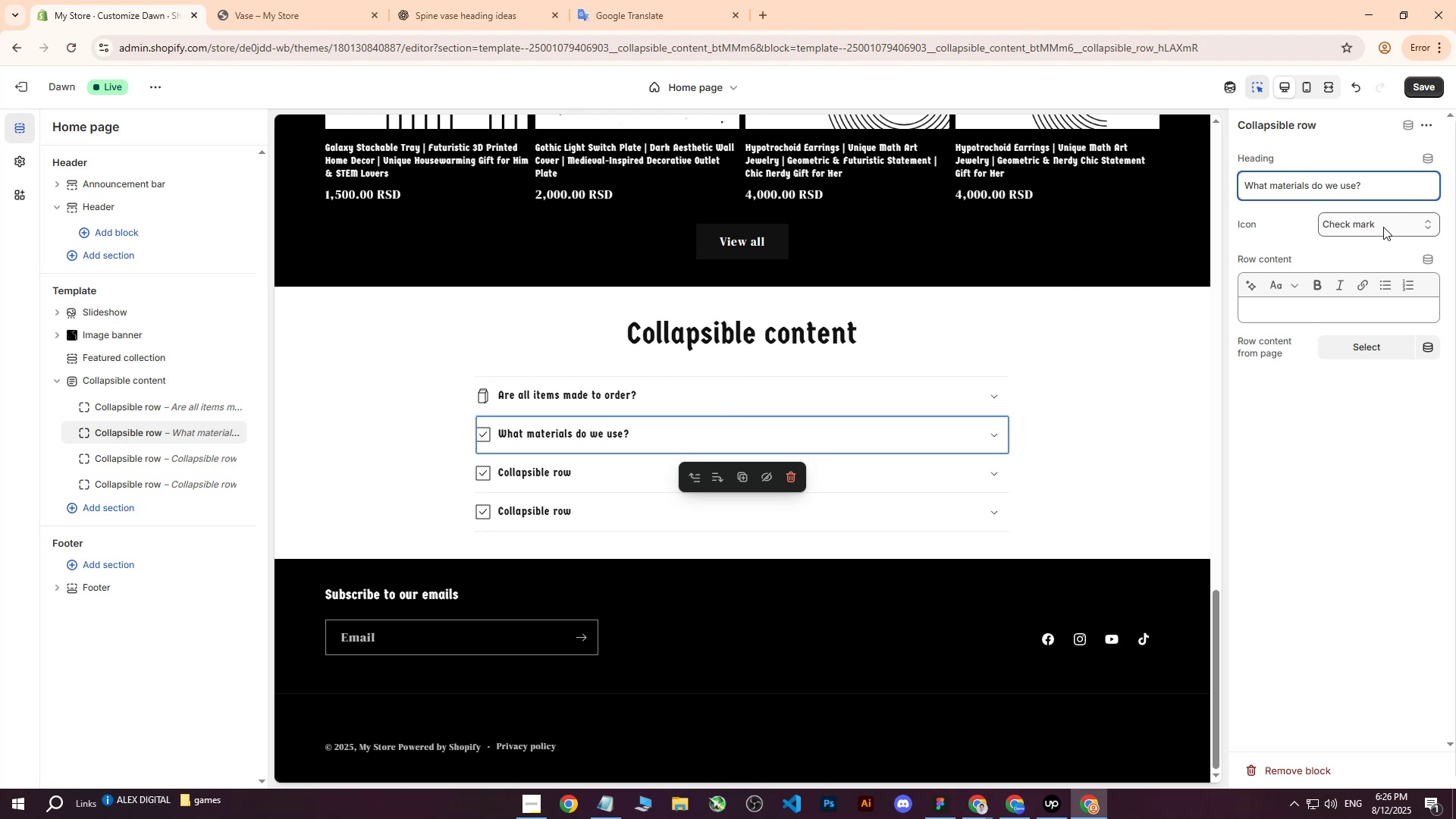 
left_click([1281, 311])
 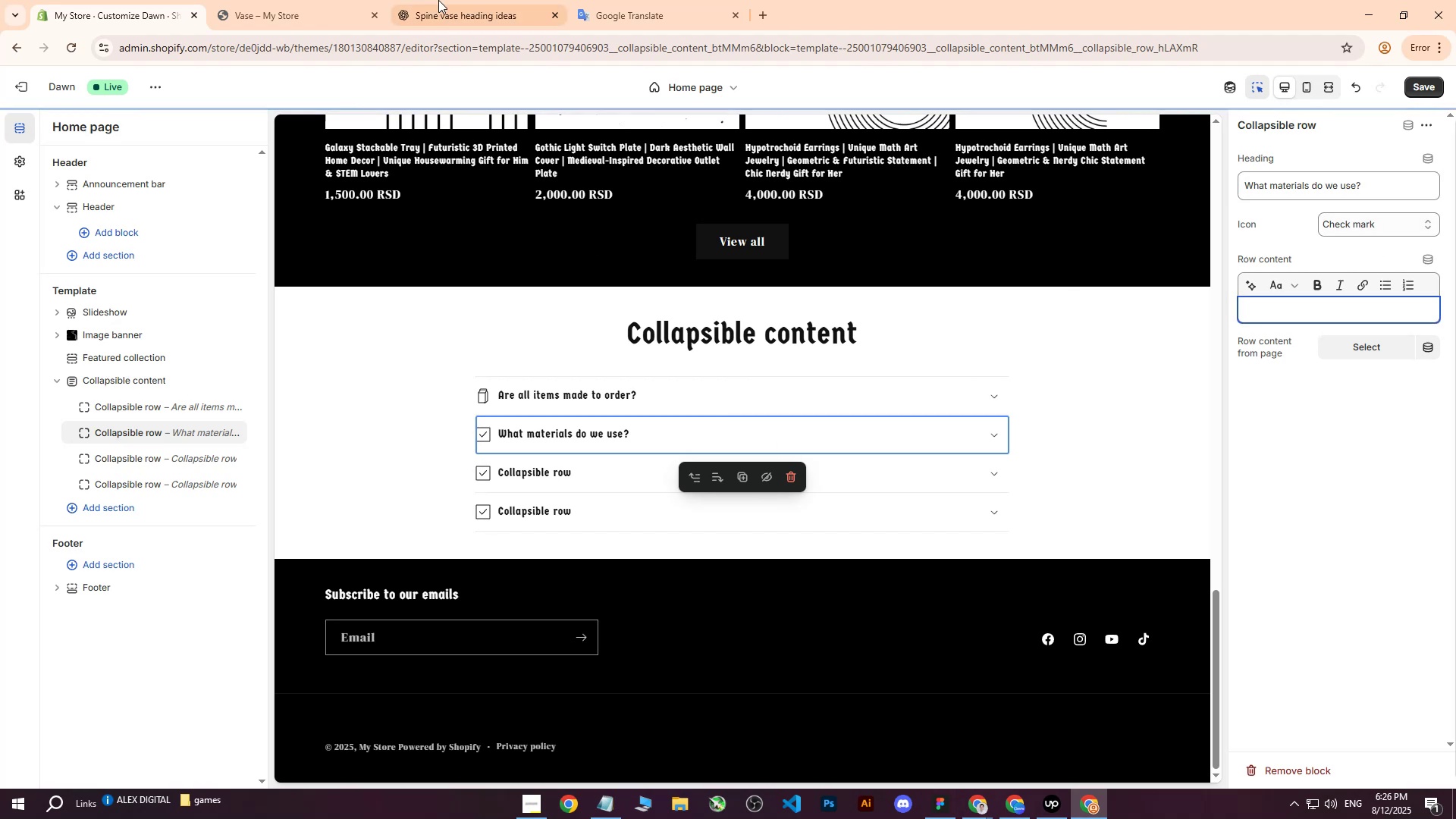 
left_click([440, 0])
 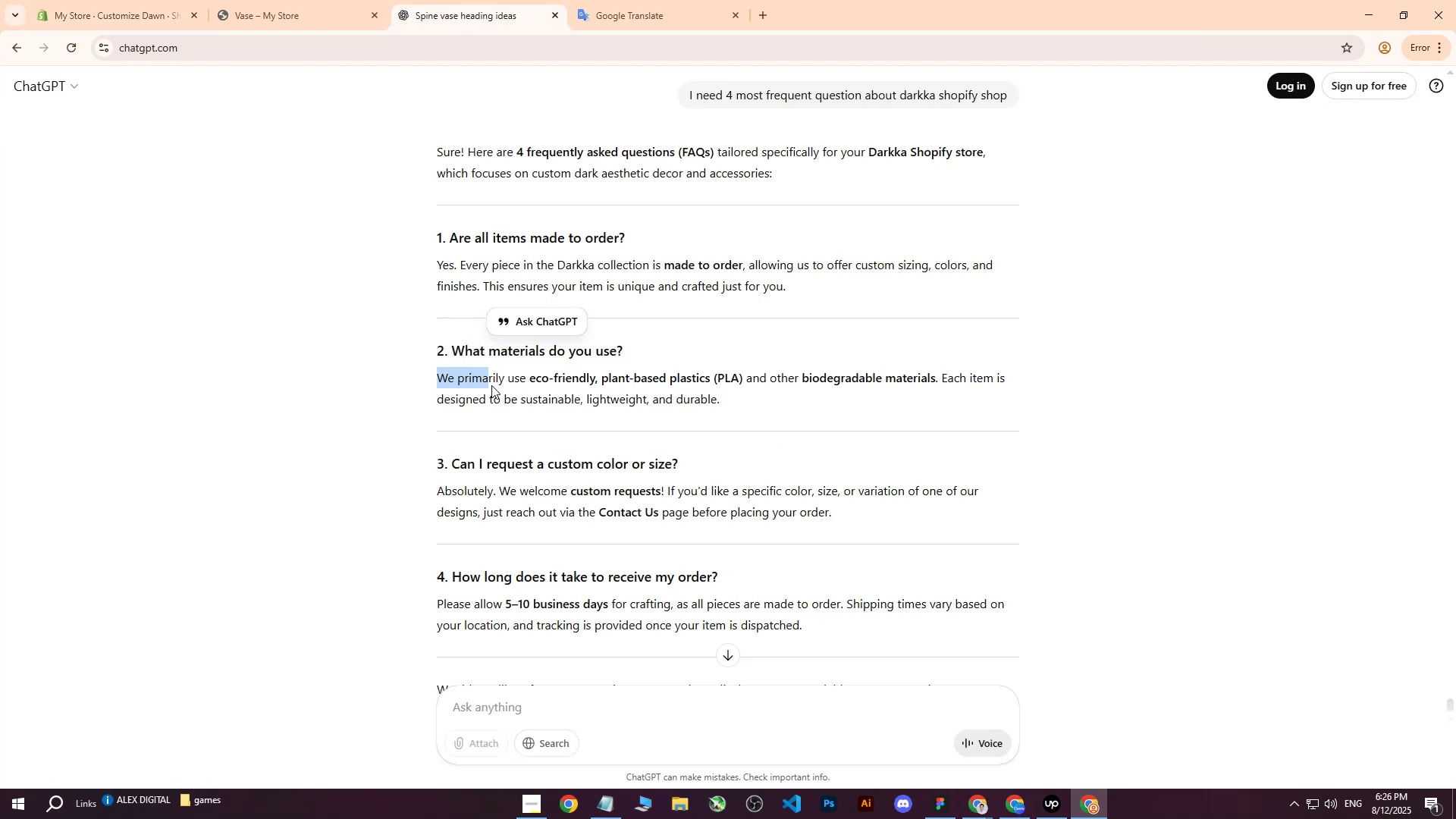 
key(Control+C)
 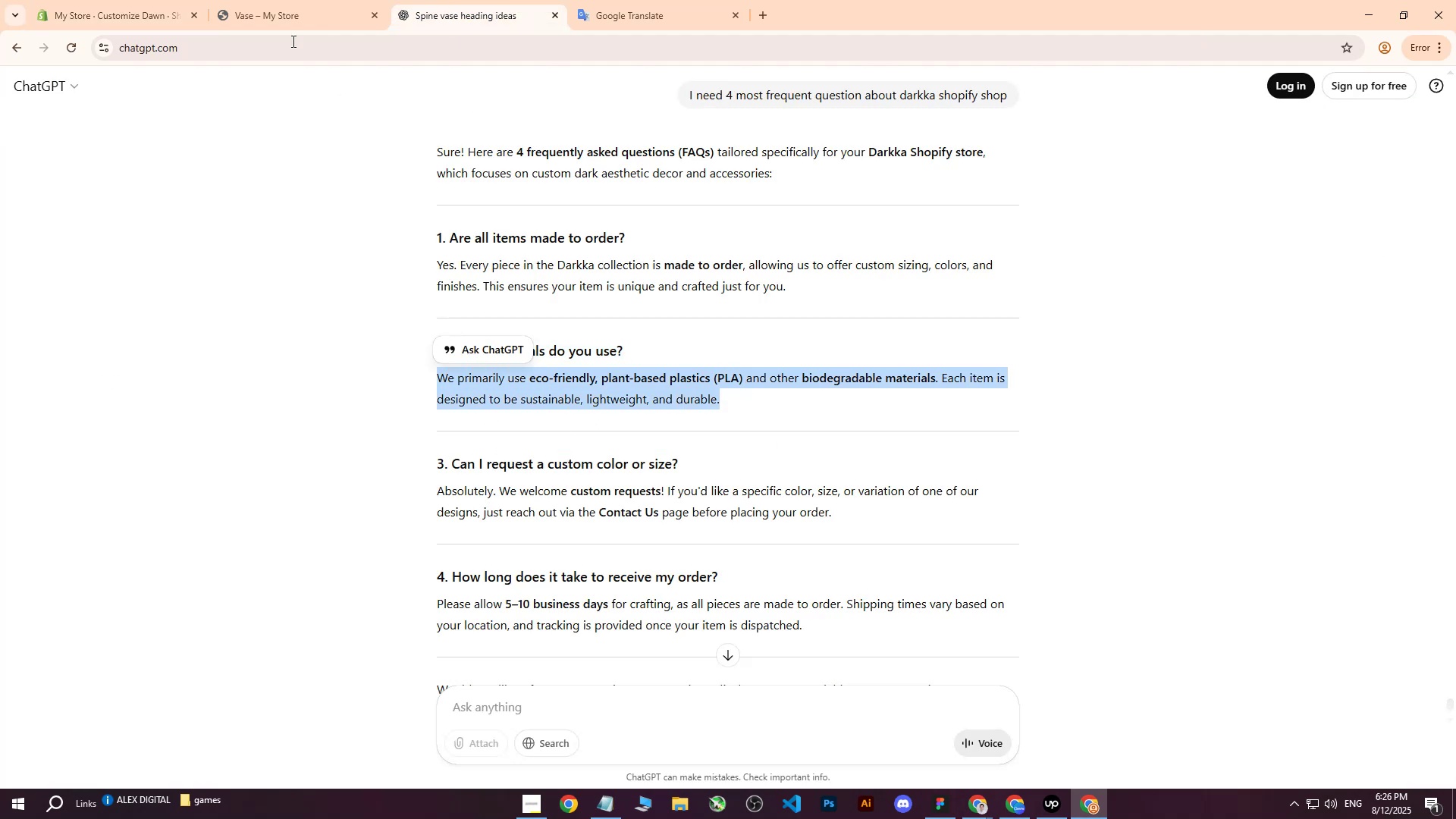 
left_click([237, 0])
 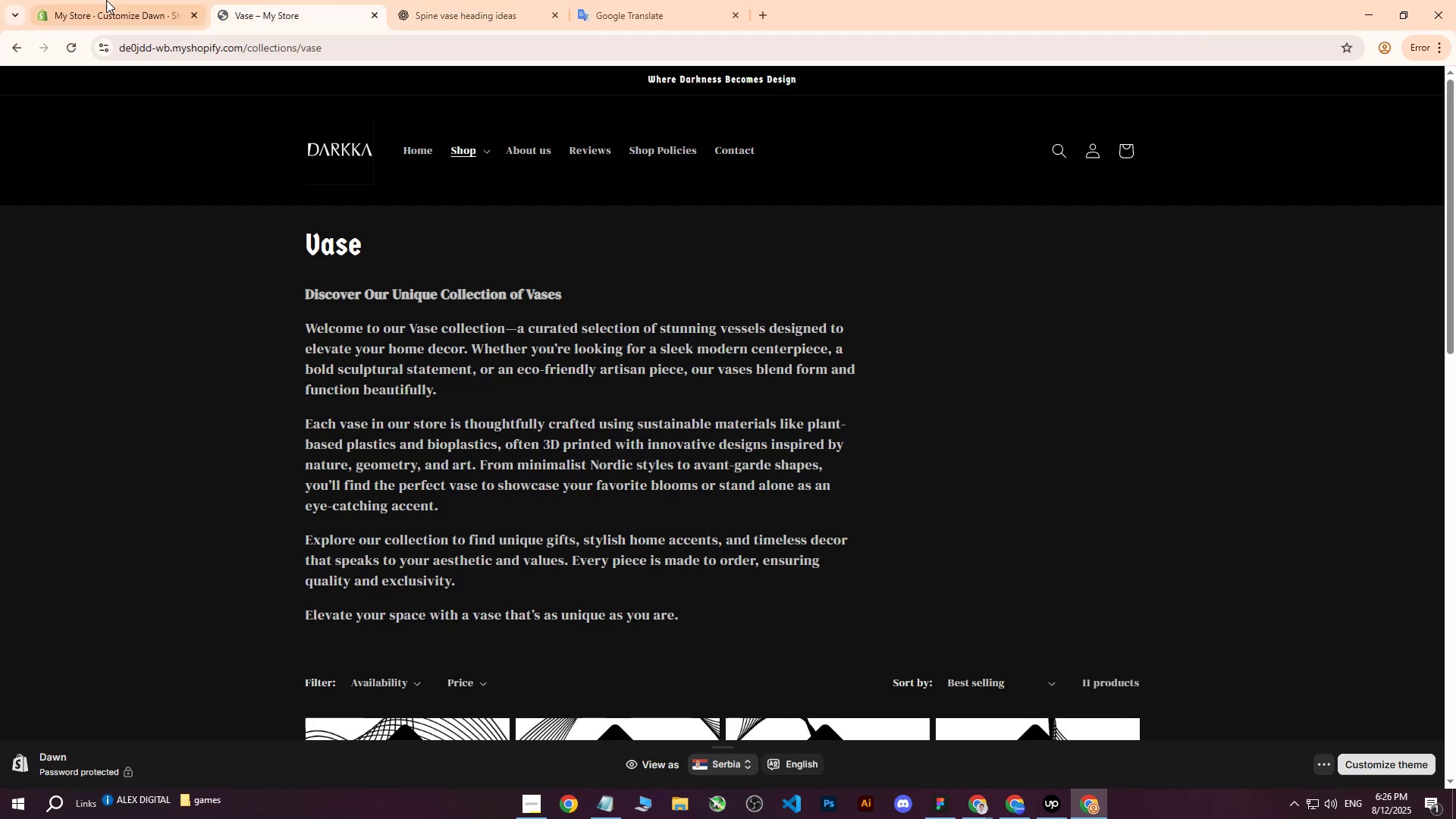 
left_click([105, 0])
 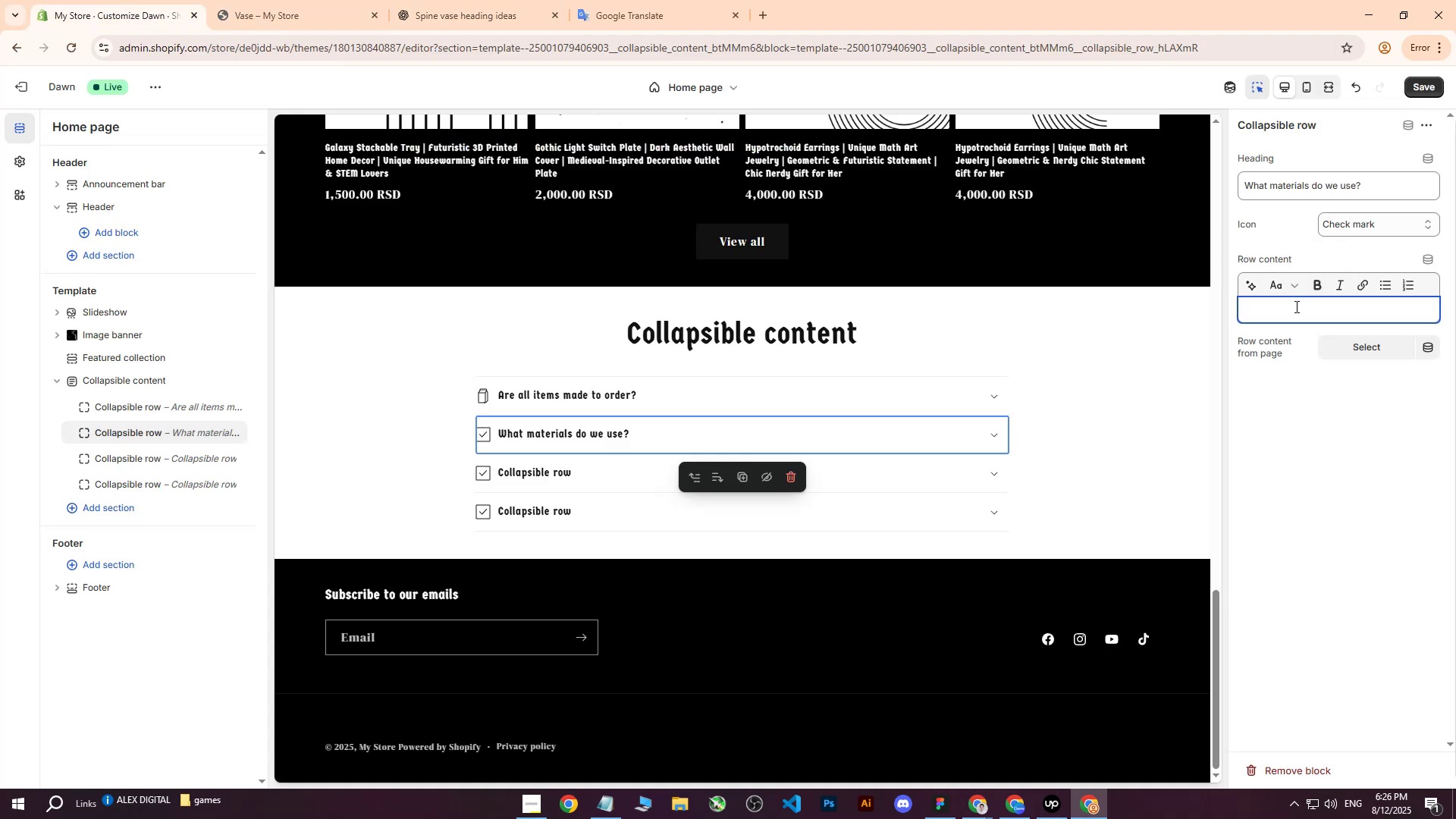 
left_click([1289, 308])
 